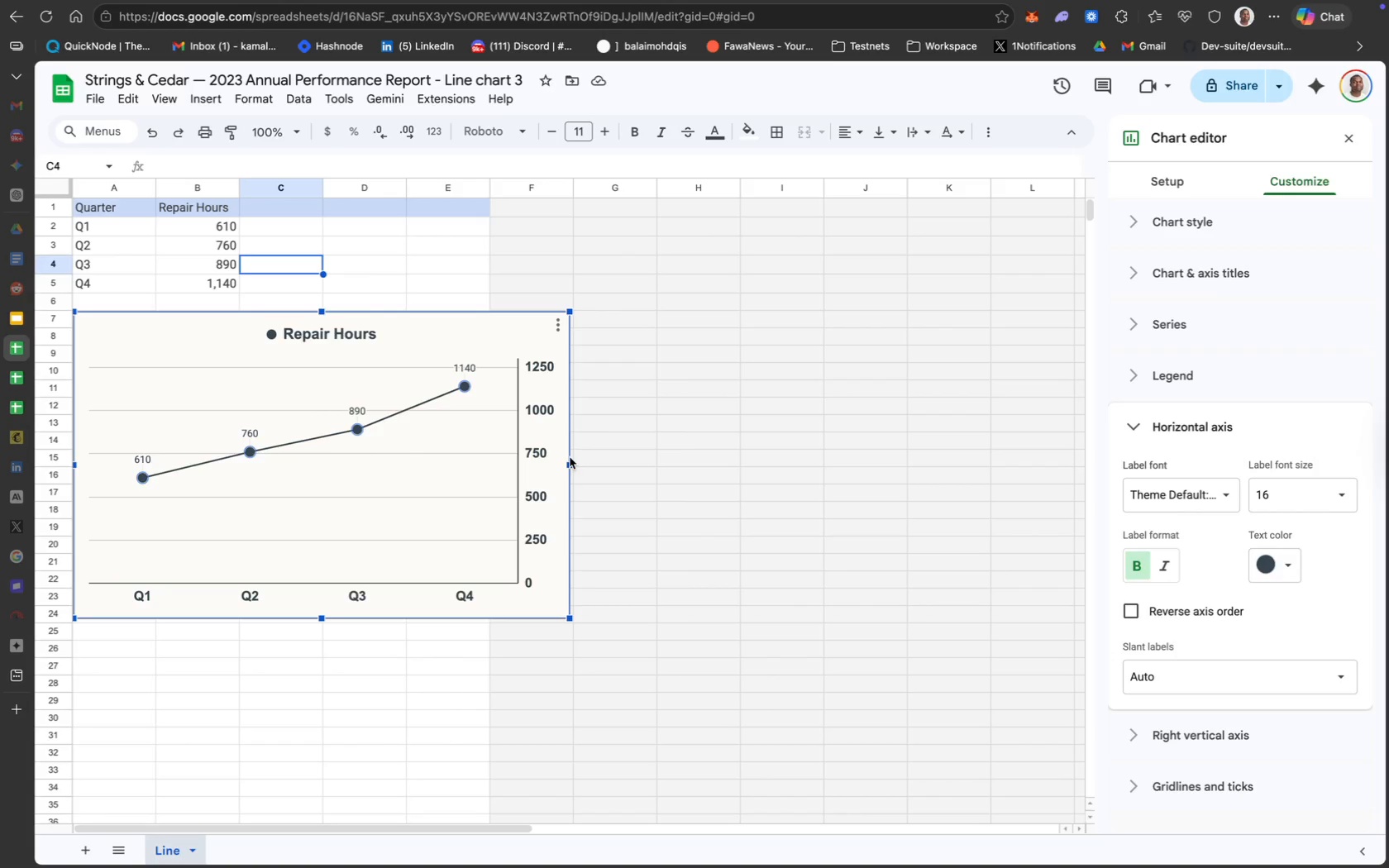 
scroll: coordinate [1210, 577], scroll_direction: up, amount: 13.0
 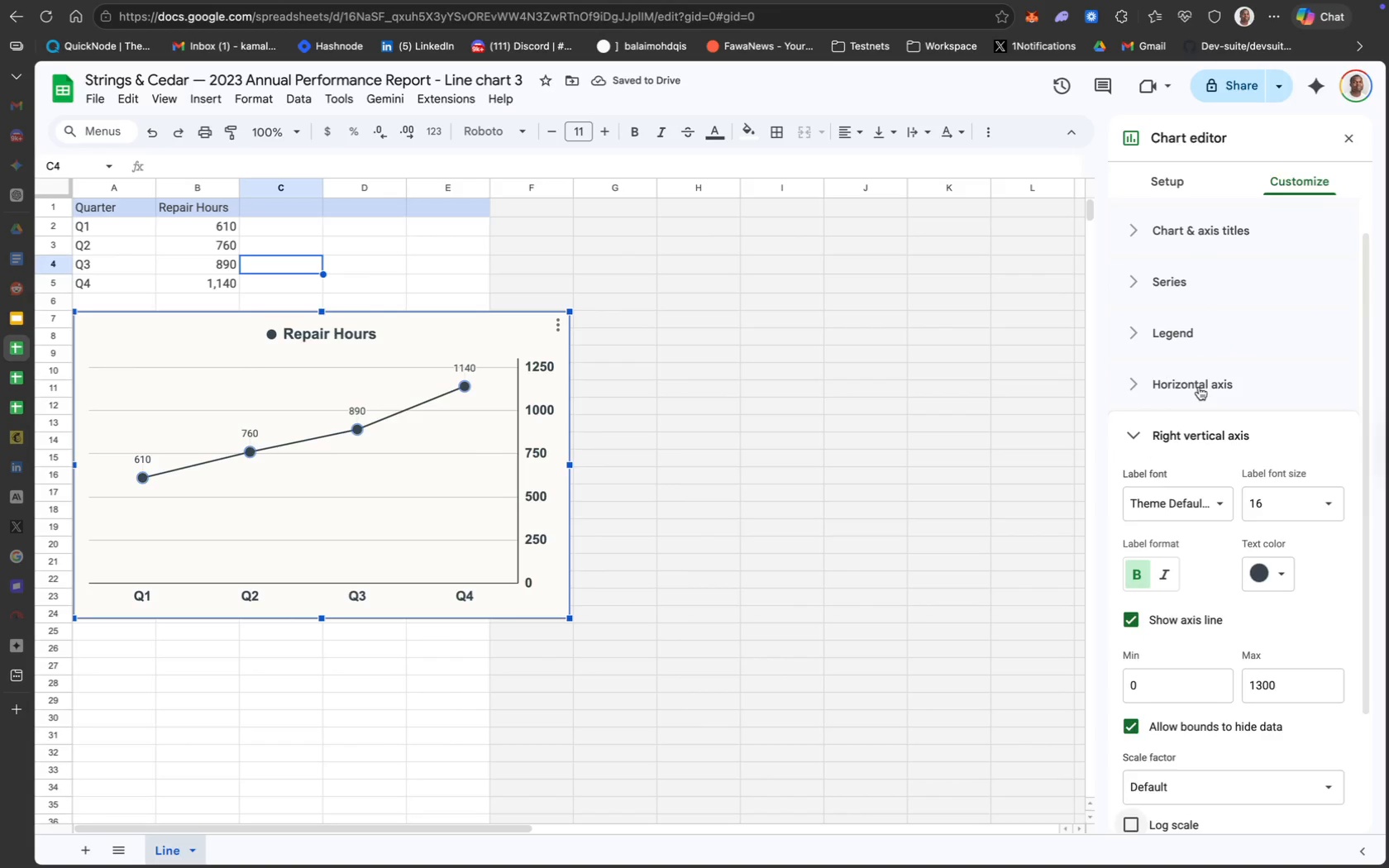 
wait(39.0)
 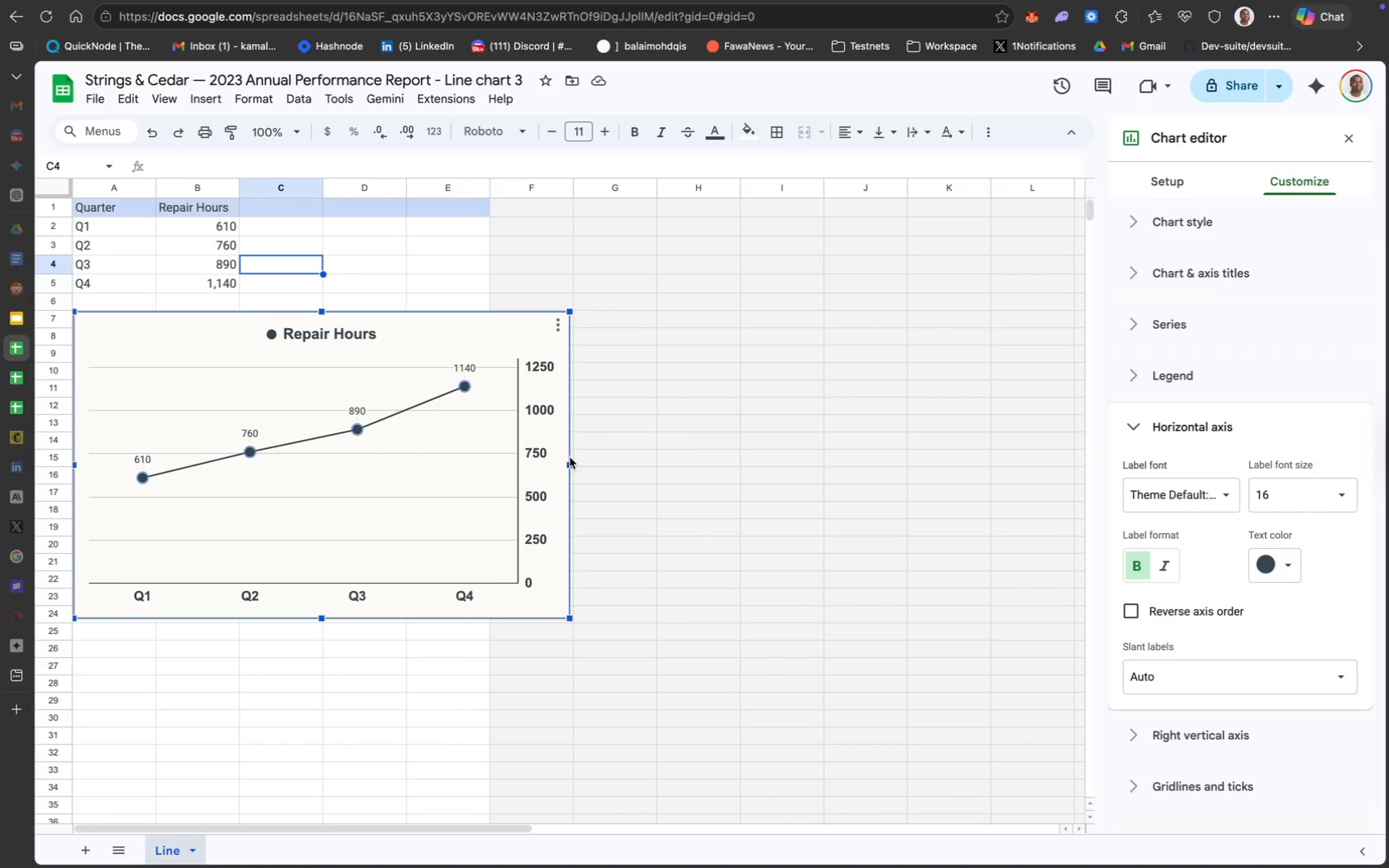 
scroll: coordinate [1215, 399], scroll_direction: up, amount: 12.0
 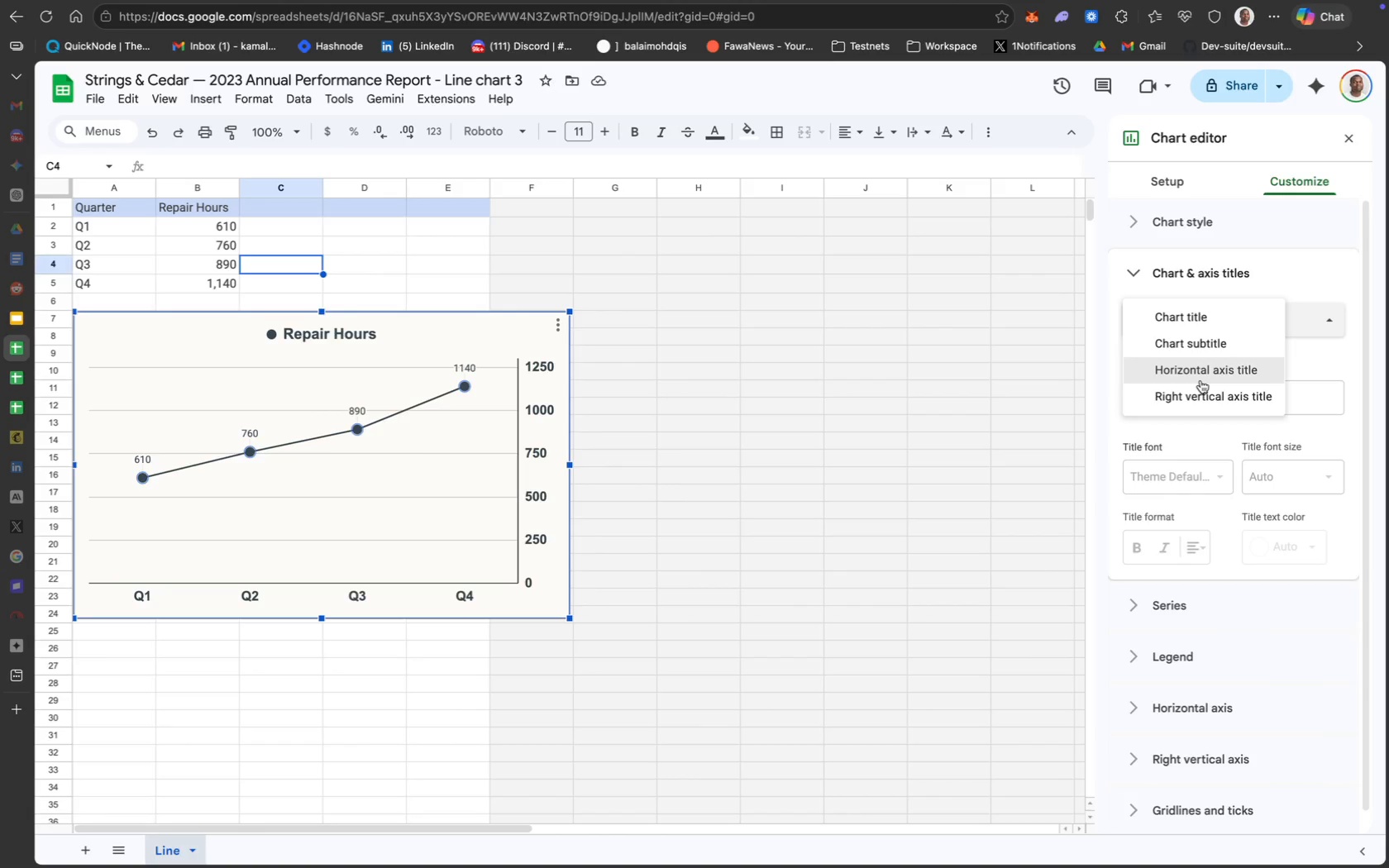 
left_click([1200, 378])
 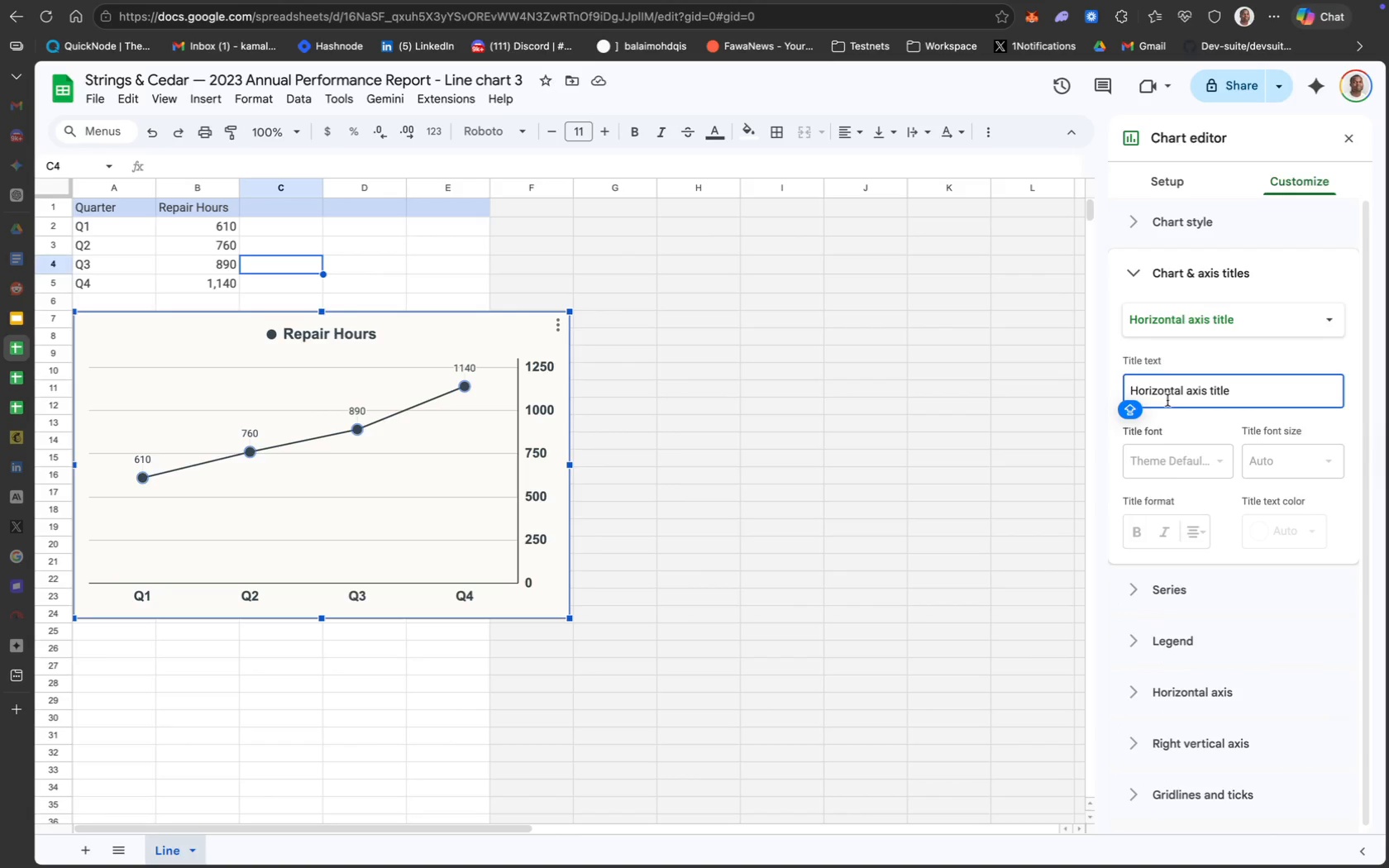 
type(Qua)
 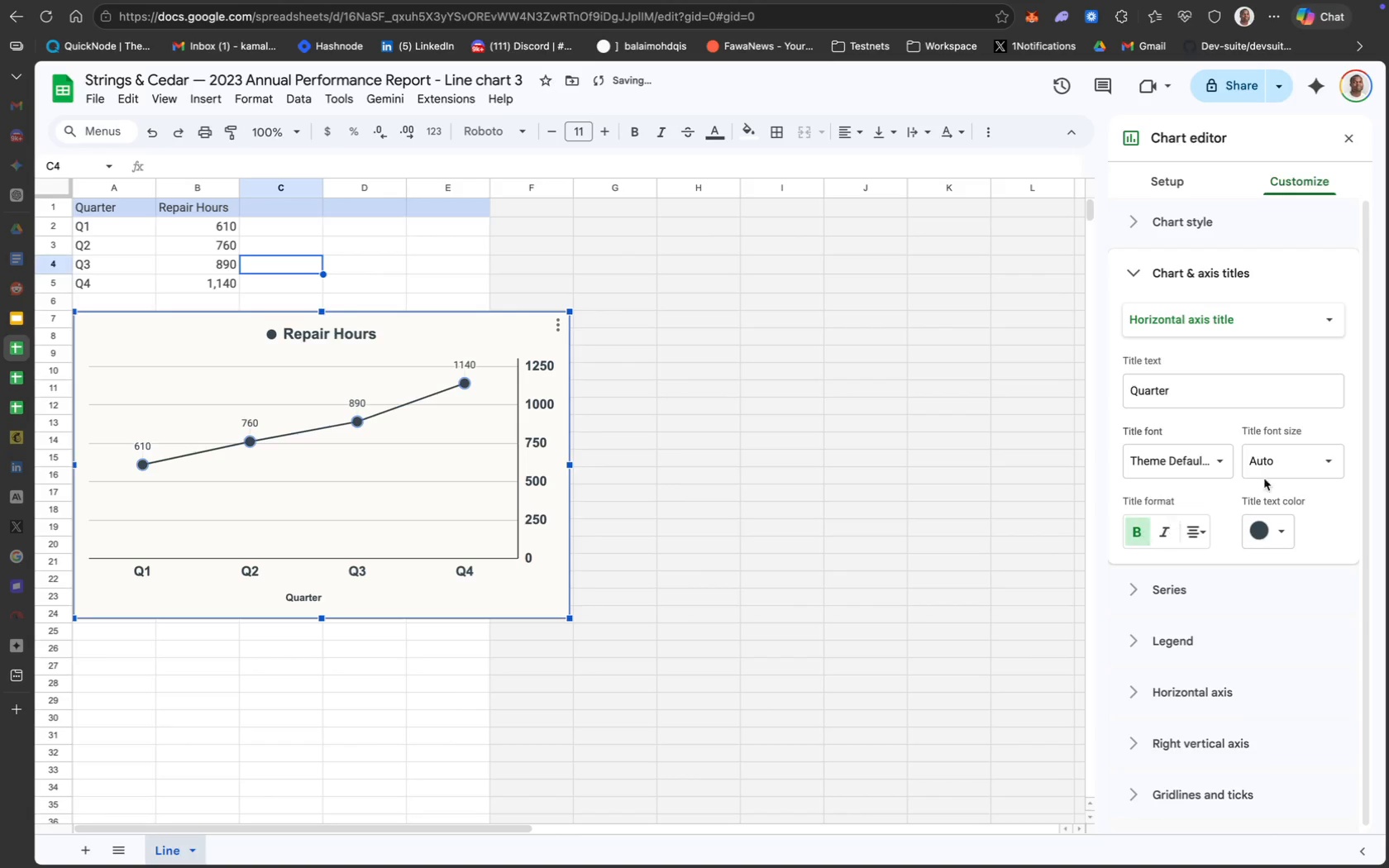 
wait(7.96)
 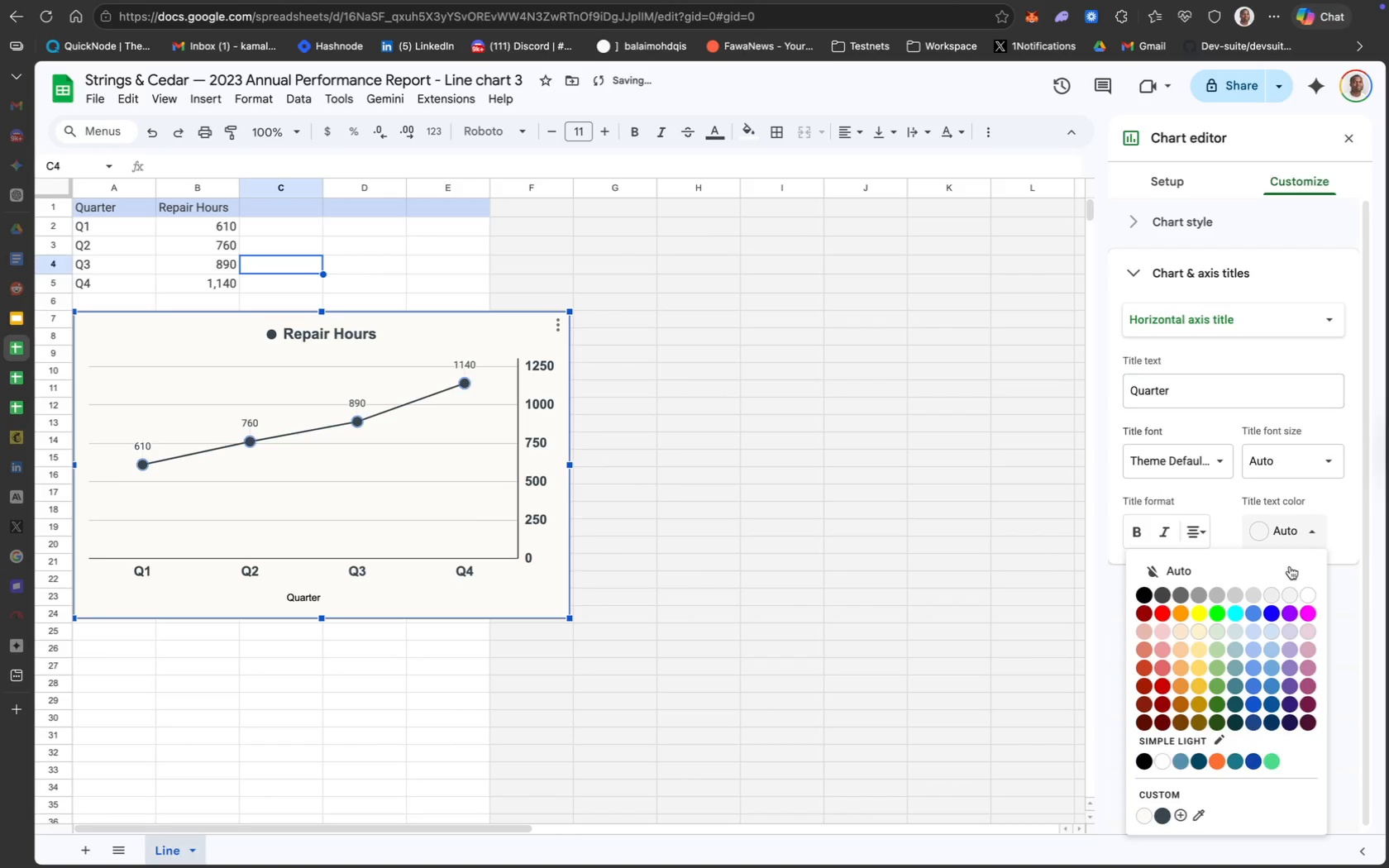 
left_click([1305, 462])
 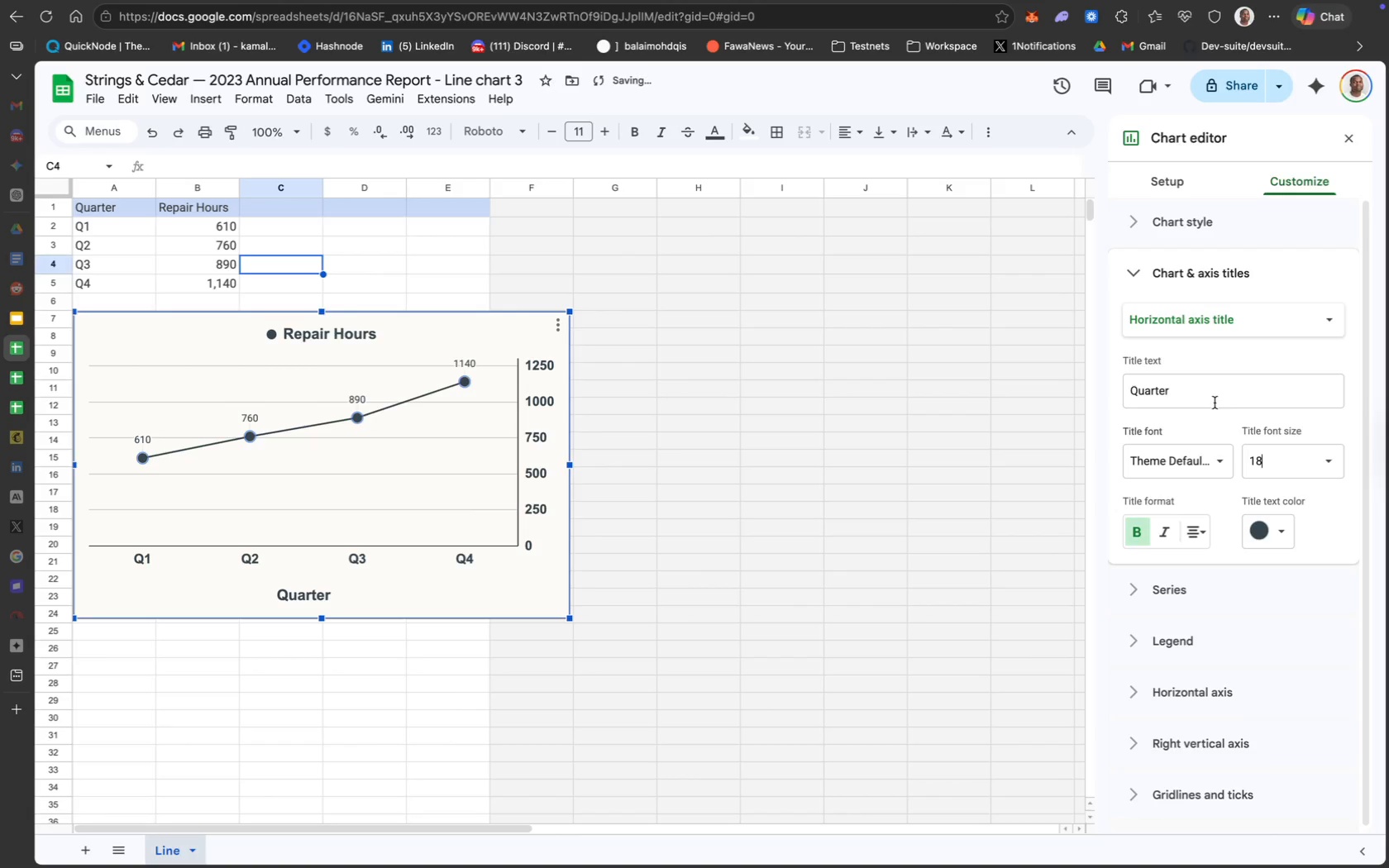 
wait(5.44)
 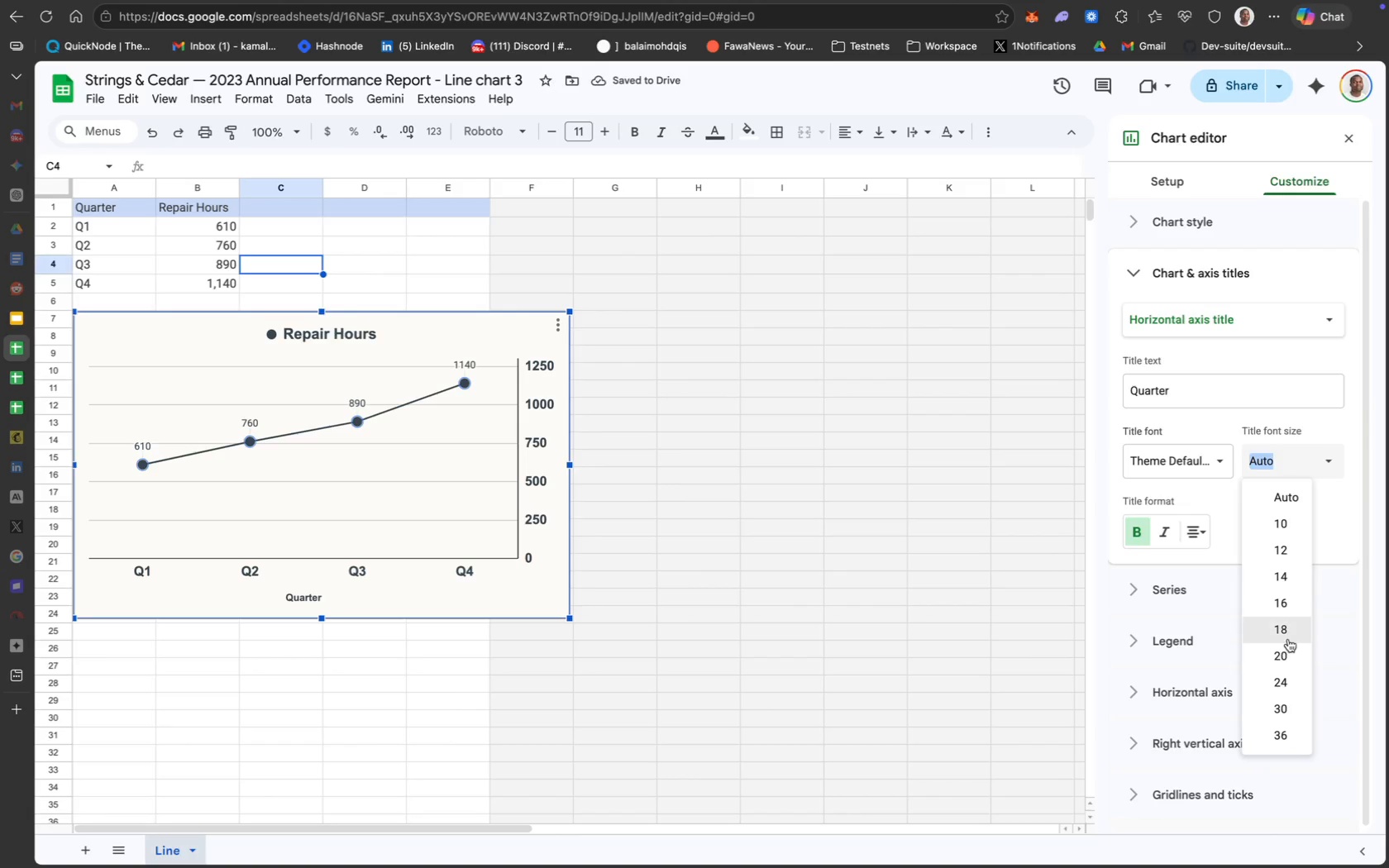 
left_click([1151, 584])
 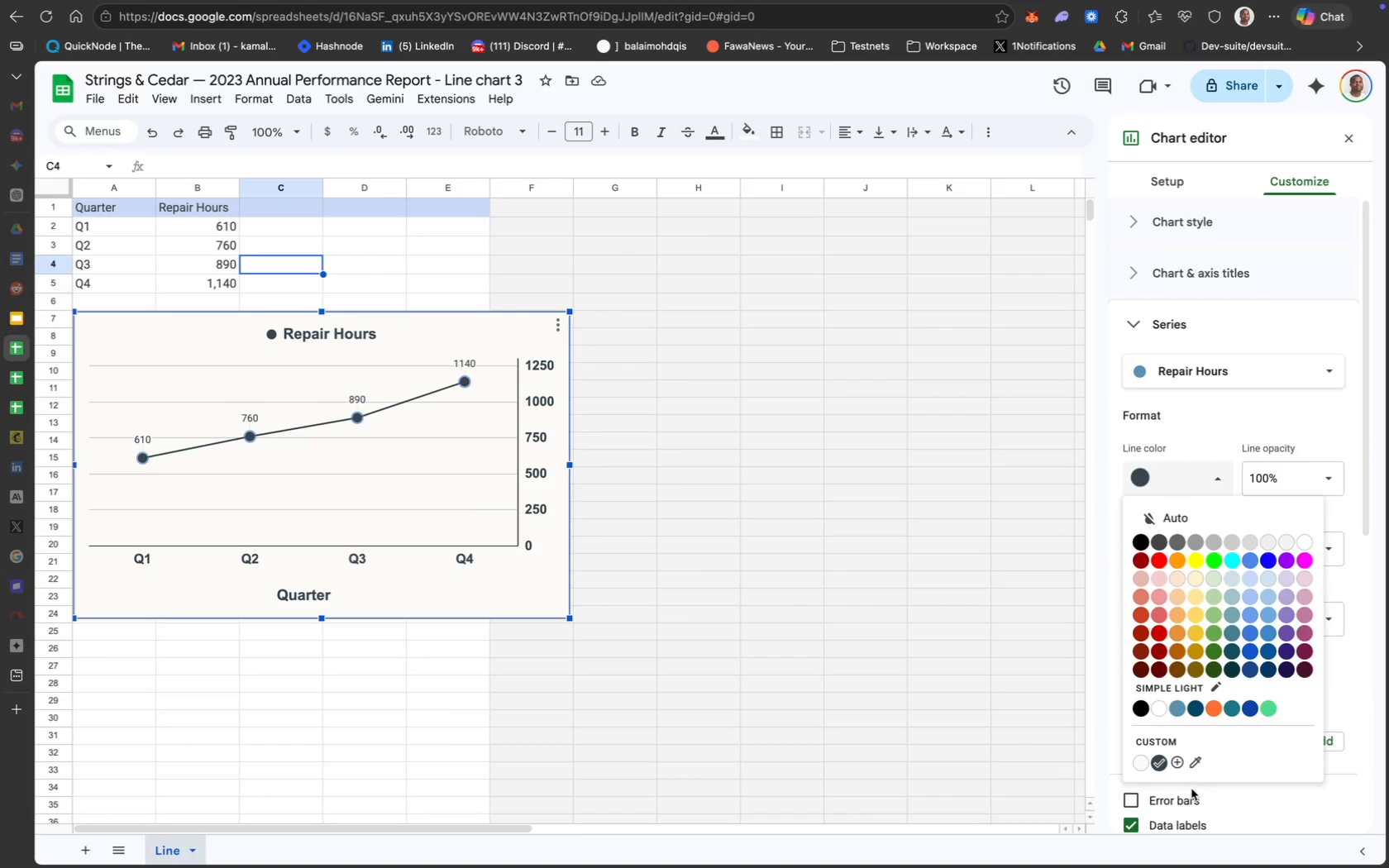 
left_click([1174, 766])
 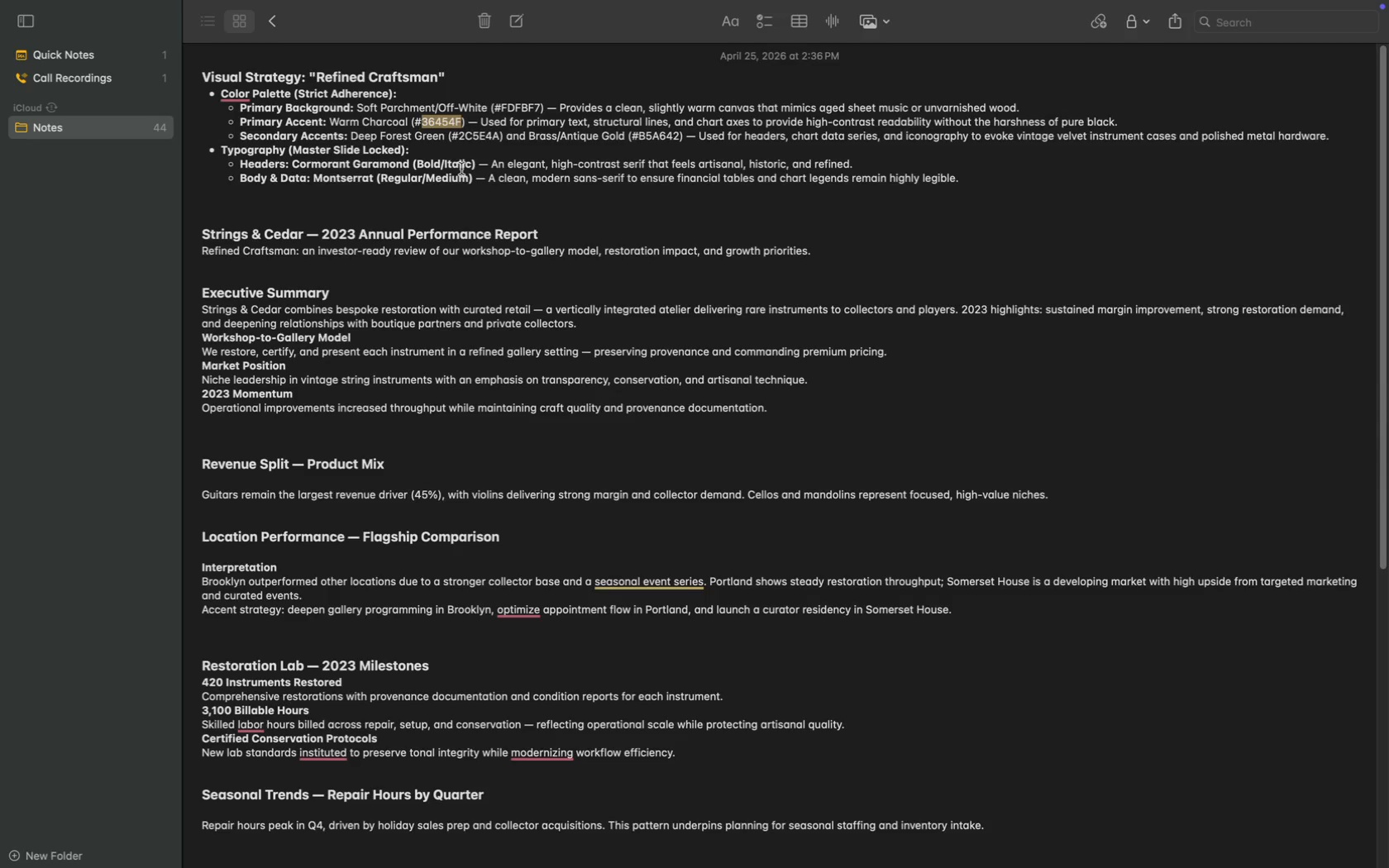 
double_click([473, 136])
 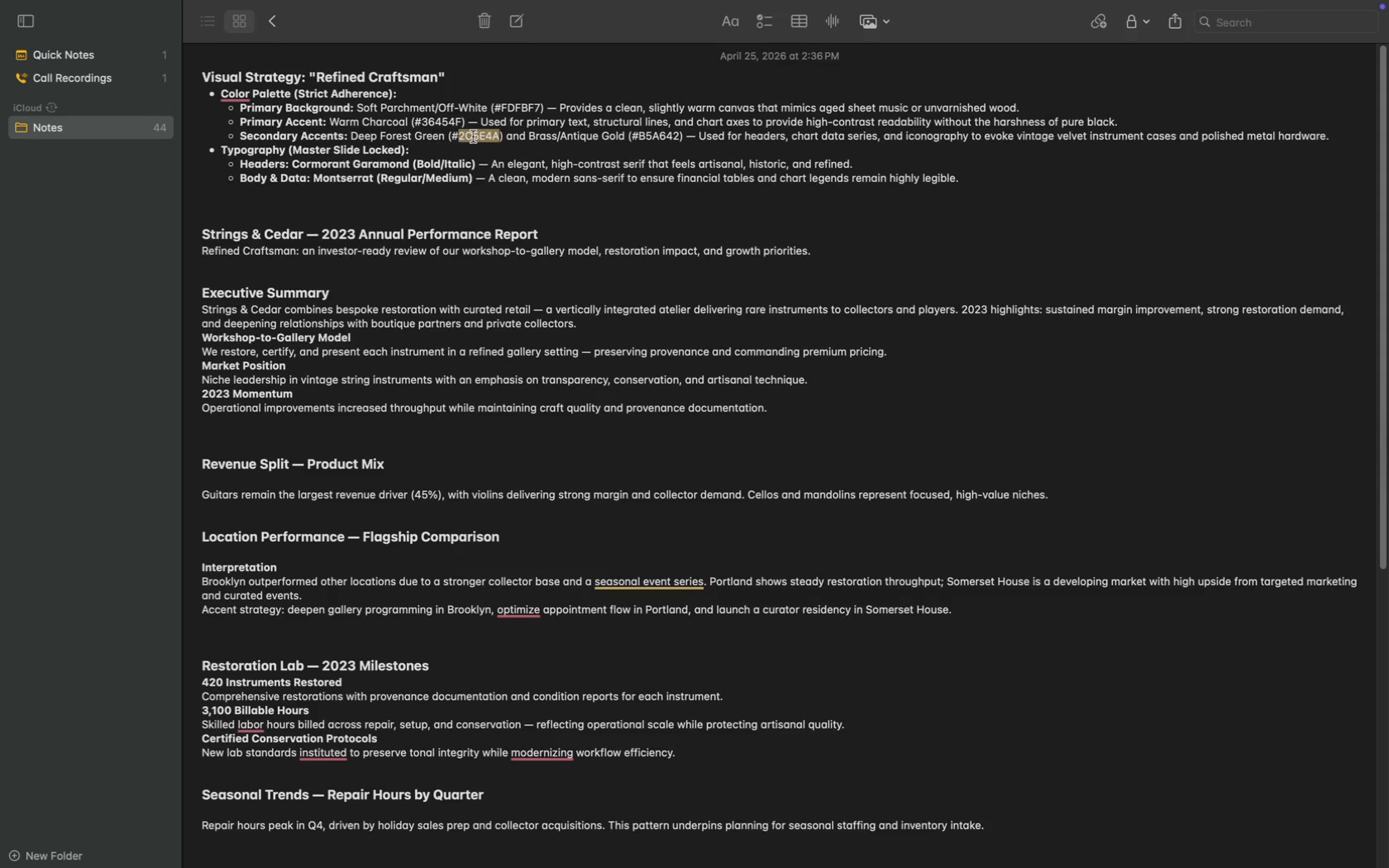 
key(Meta+CommandLeft)
 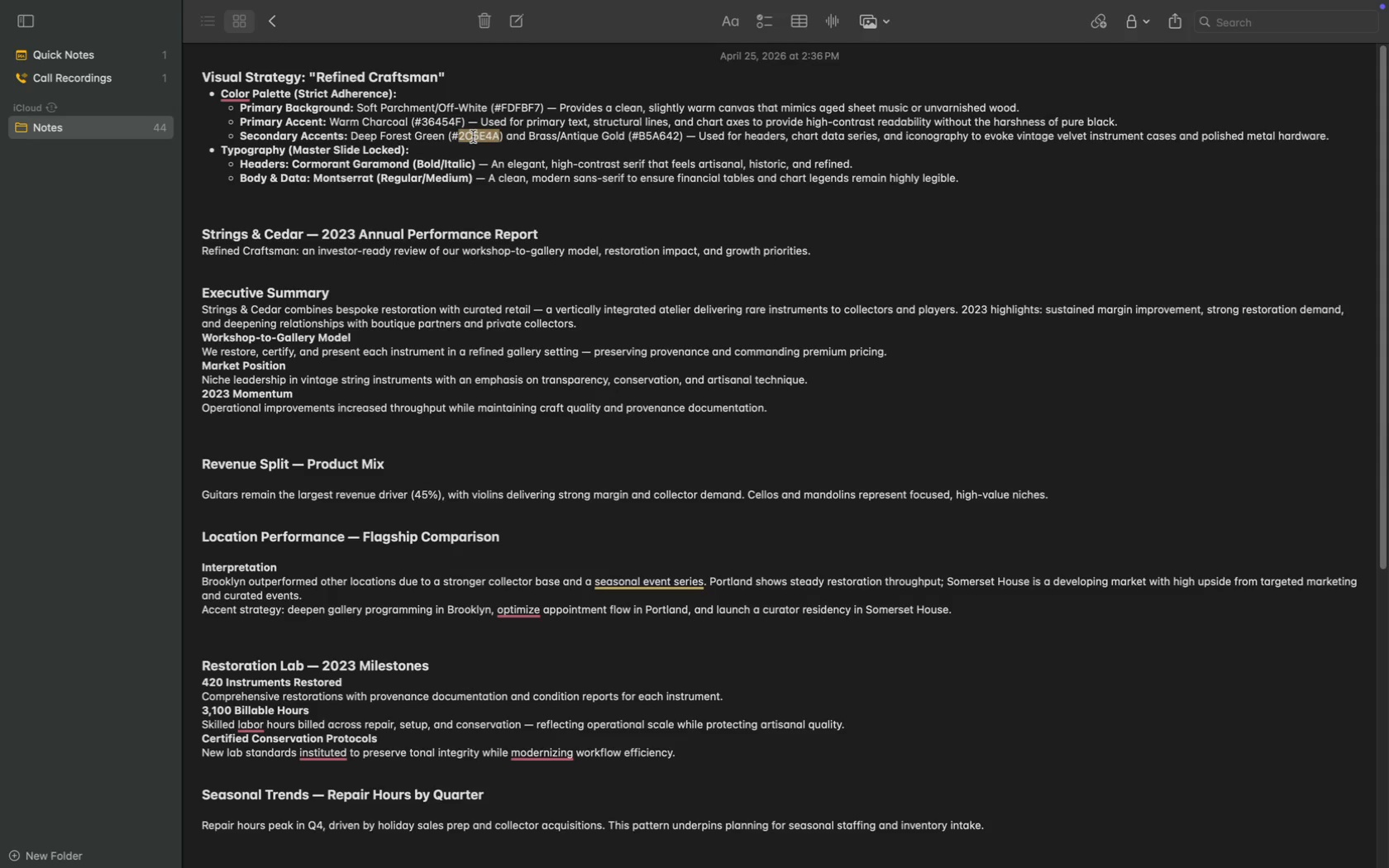 
key(Meta+C)
 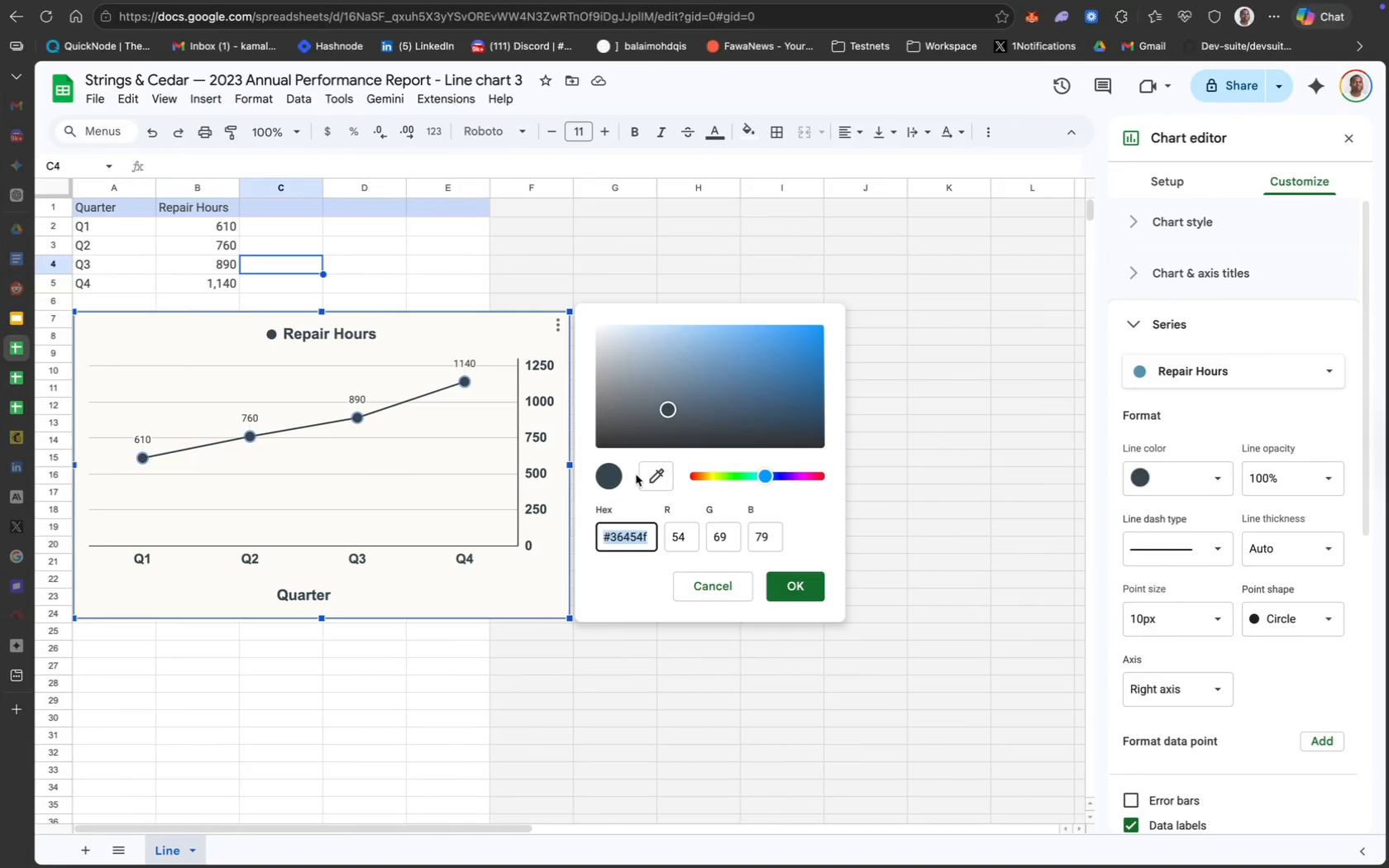 
key(Meta+CommandLeft)
 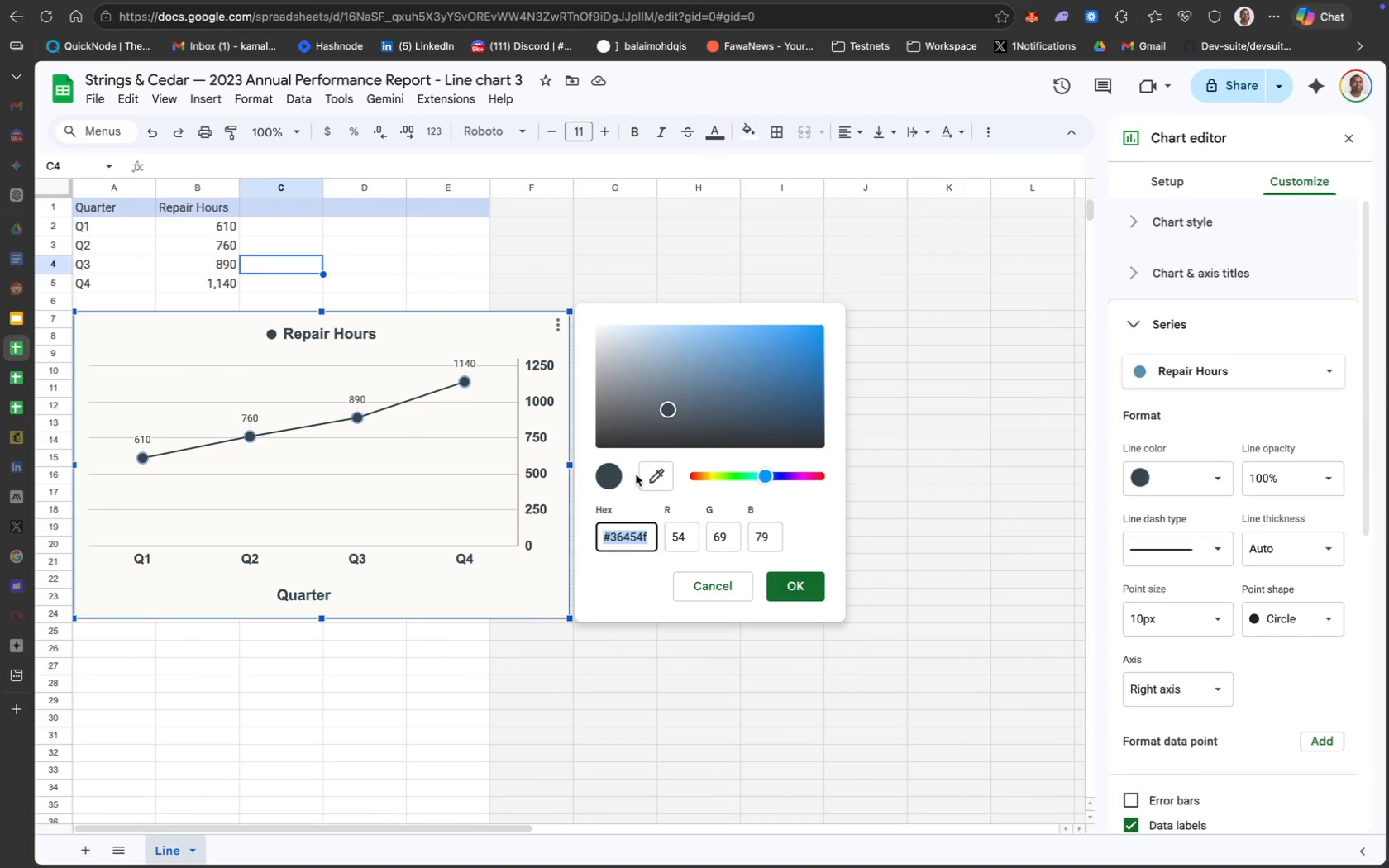 
key(Meta+V)
 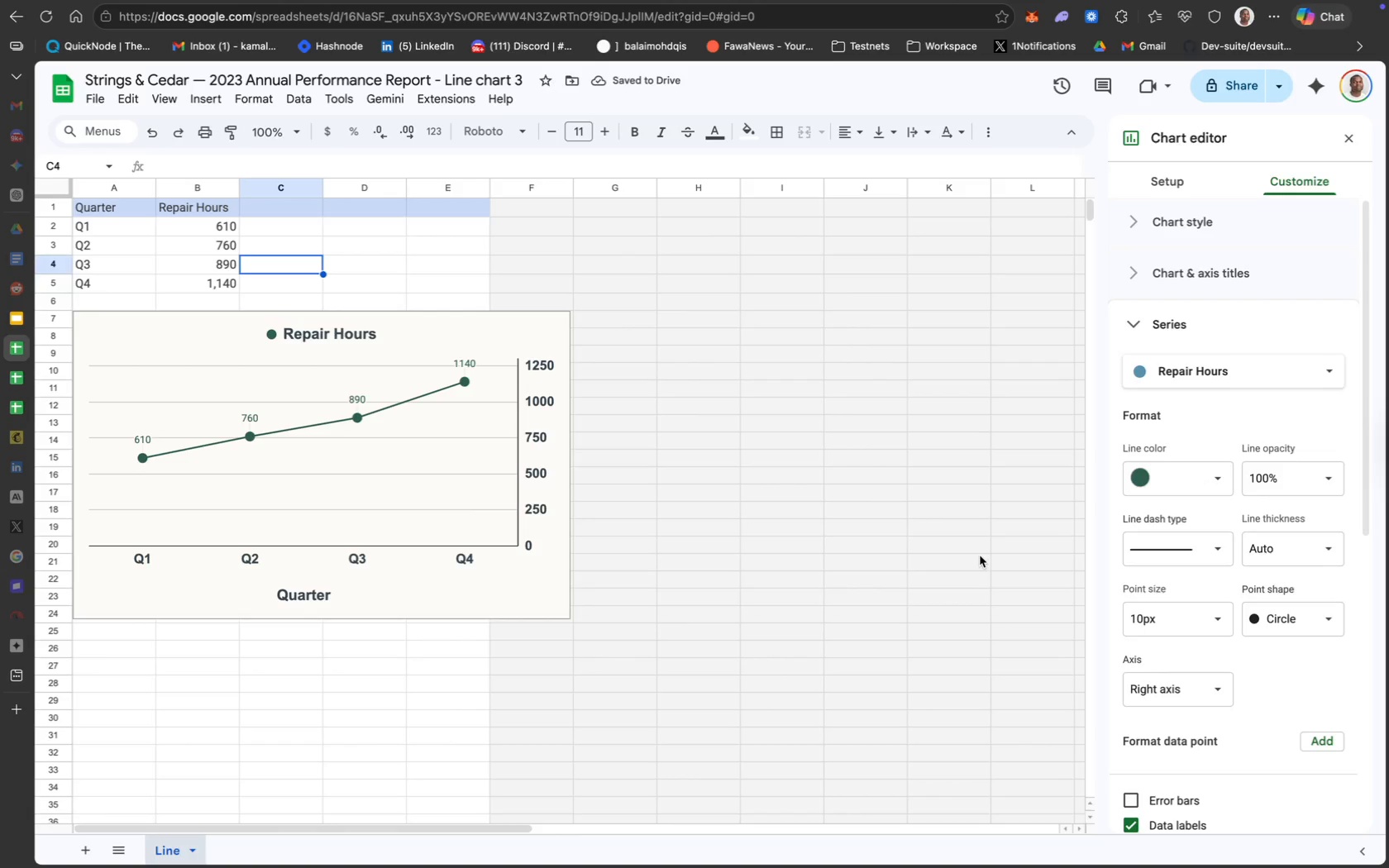 
wait(6.67)
 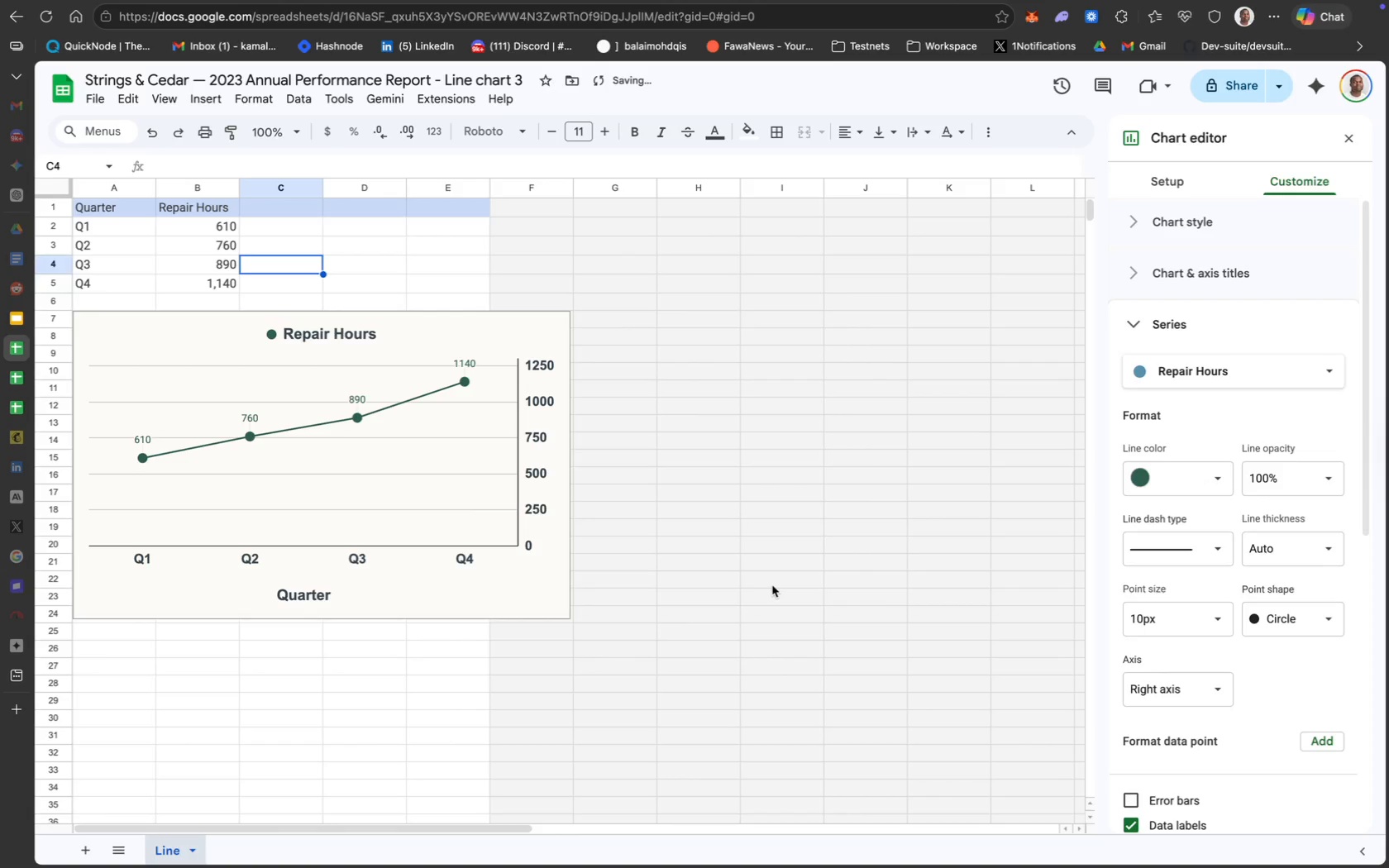 
left_click([21, 325])
 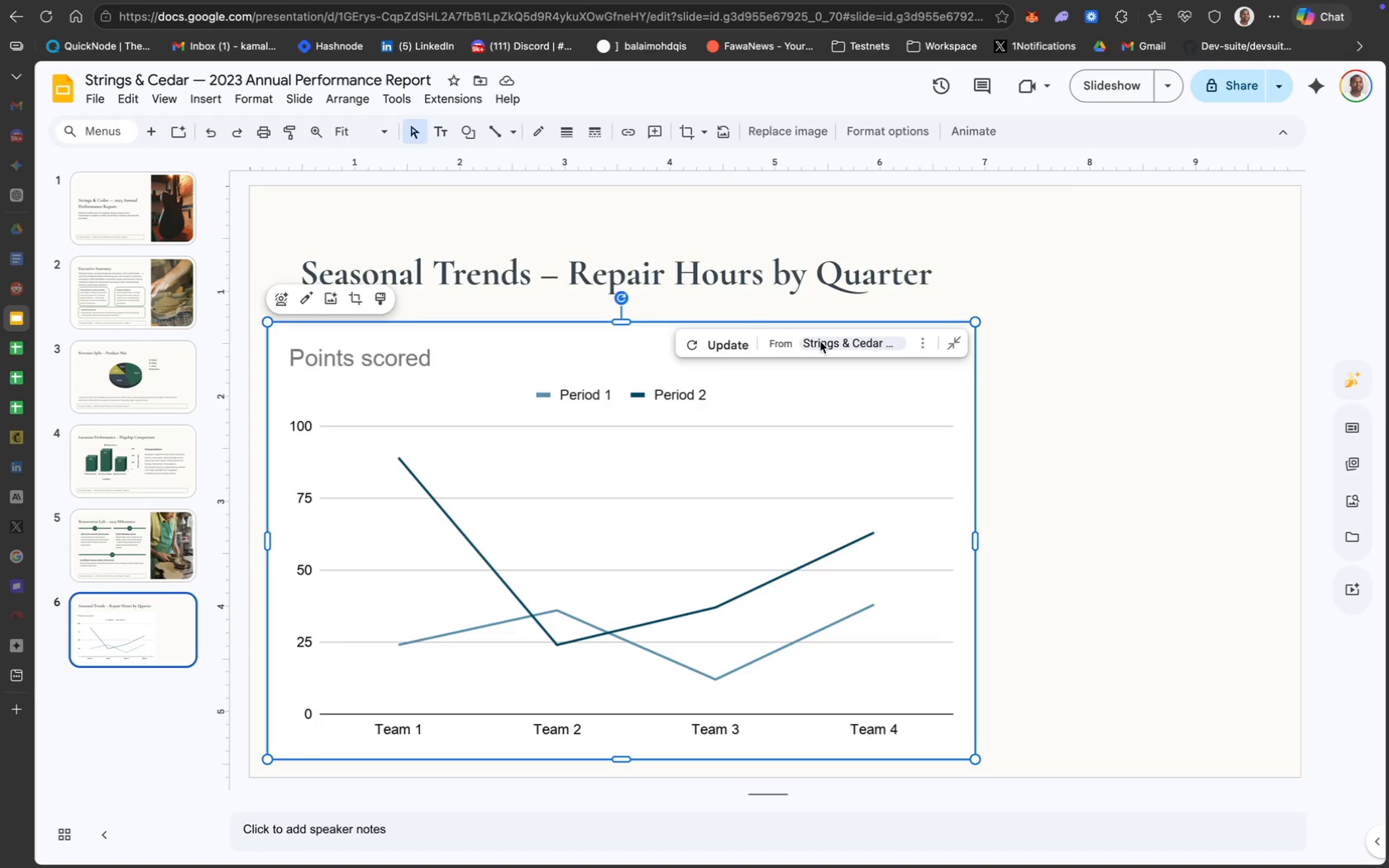 
left_click([725, 339])
 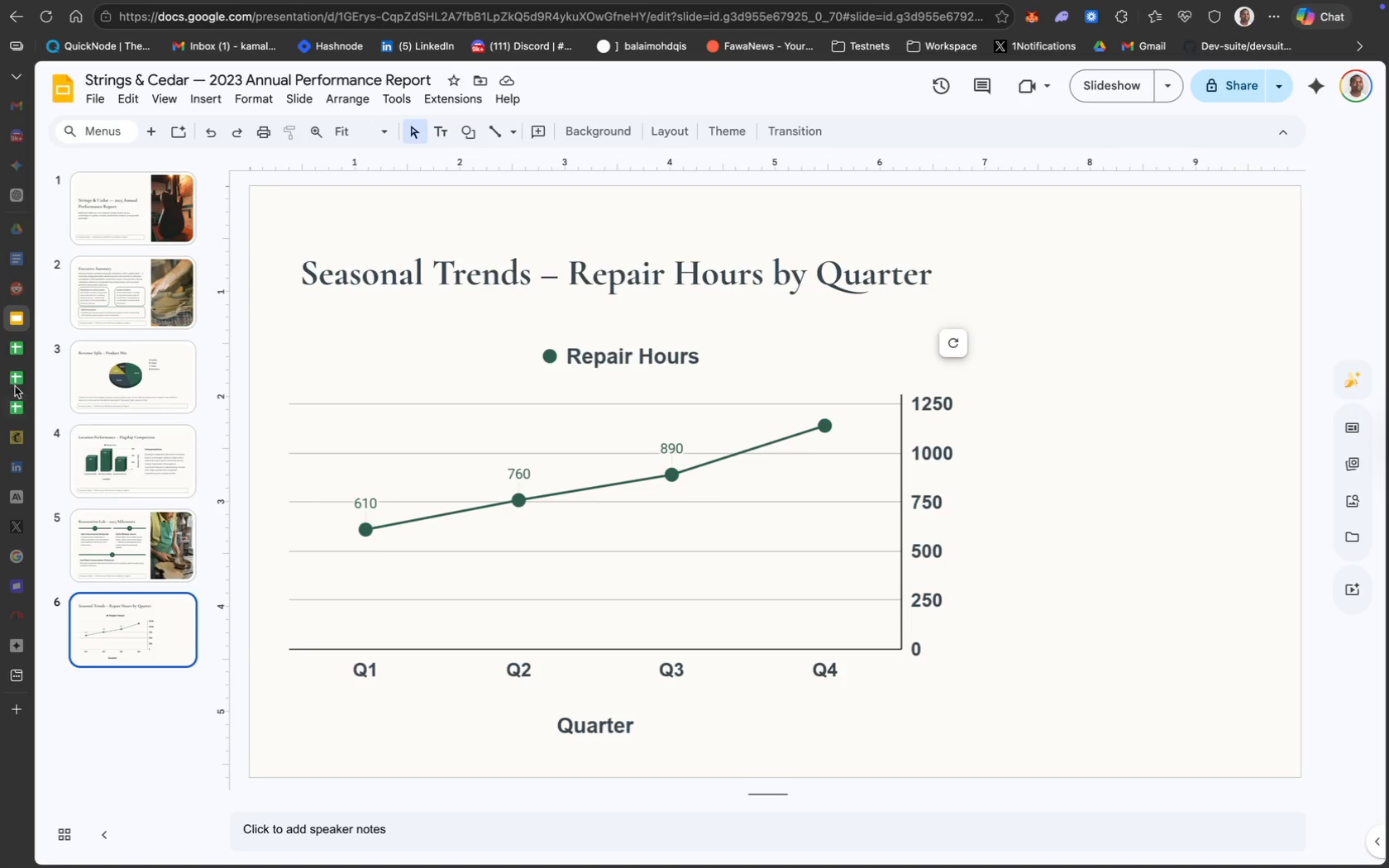 
wait(58.72)
 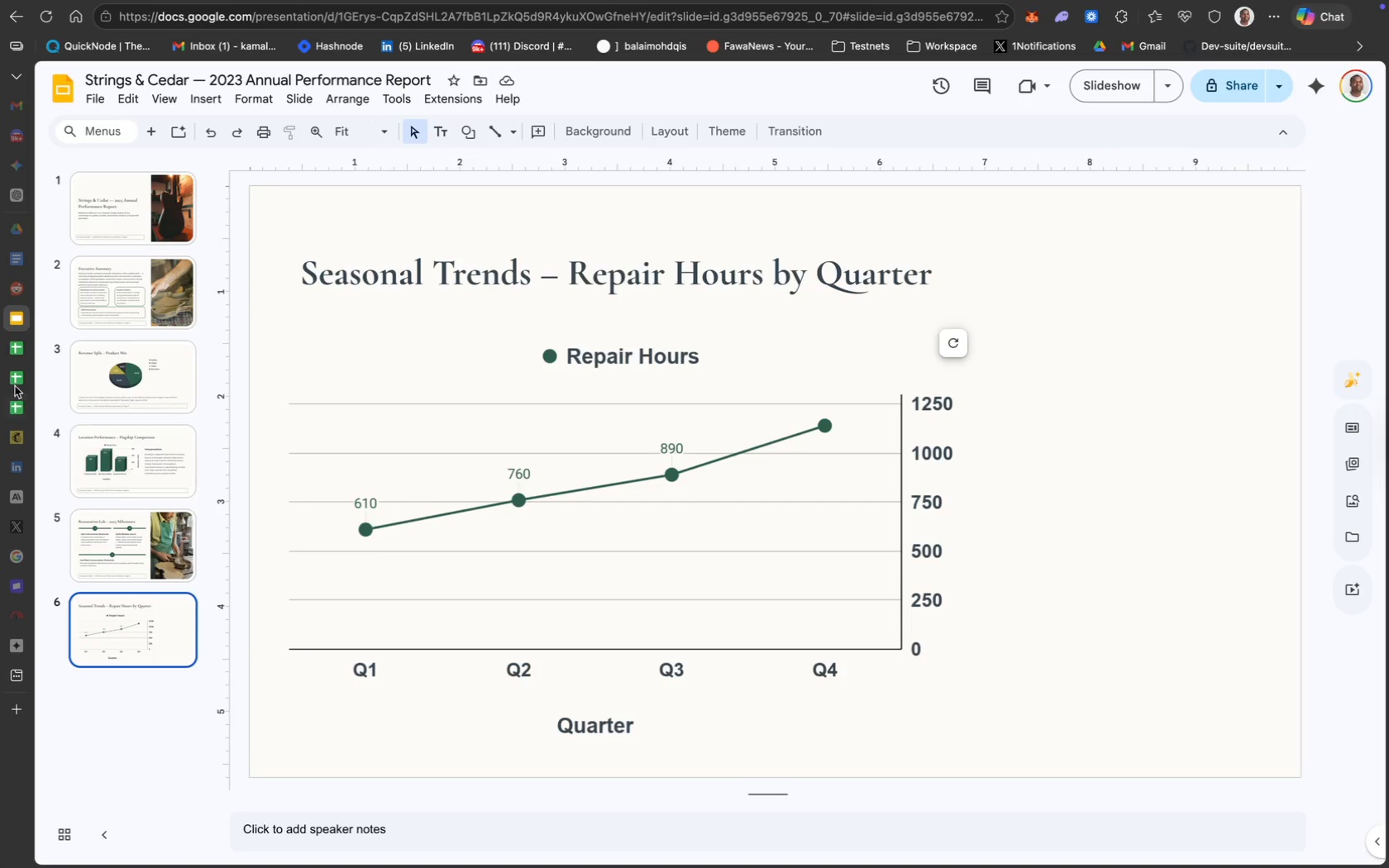 
scroll: coordinate [1249, 529], scroll_direction: down, amount: 17.0
 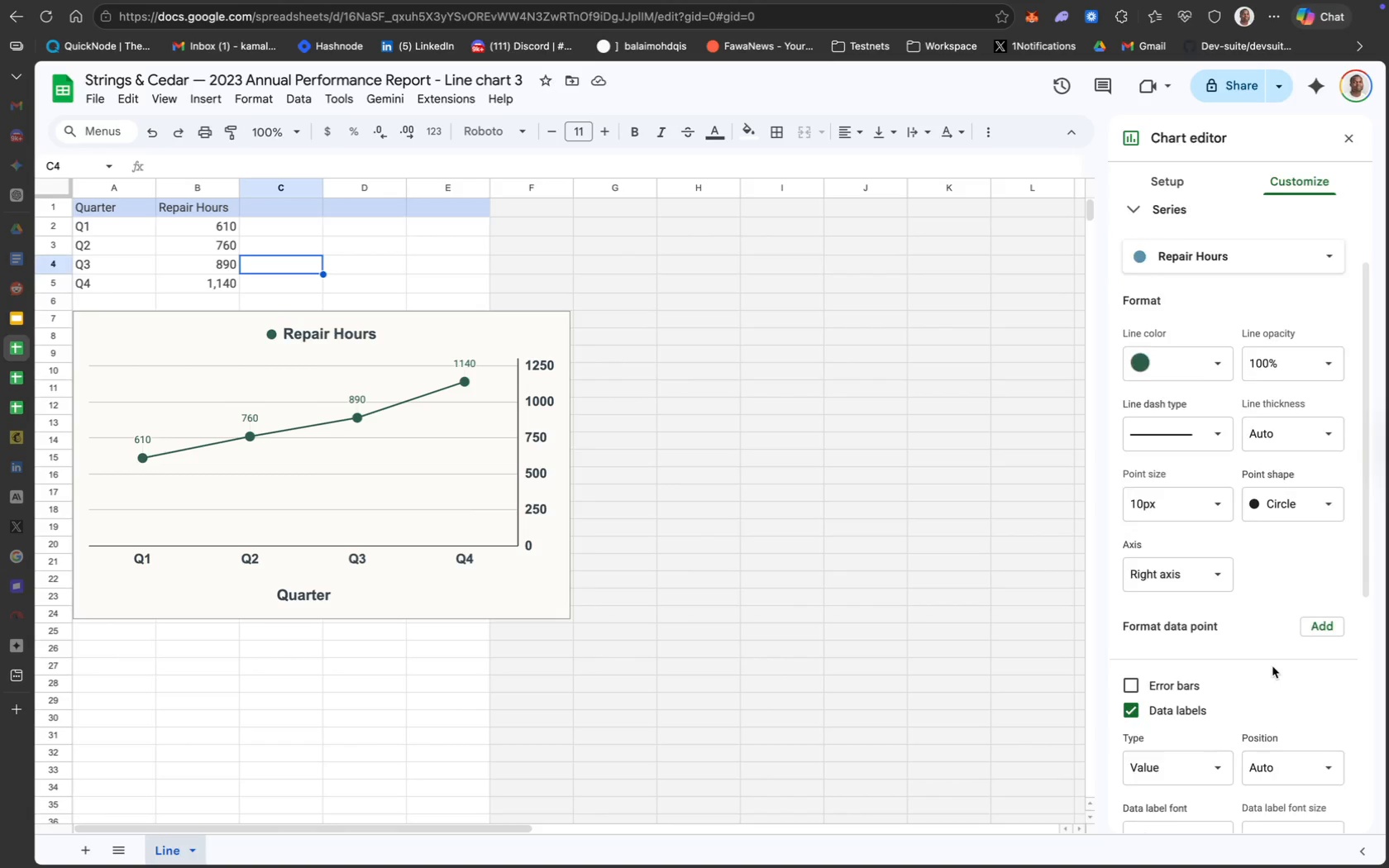 
scroll: coordinate [1153, 267], scroll_direction: up, amount: 99.0
 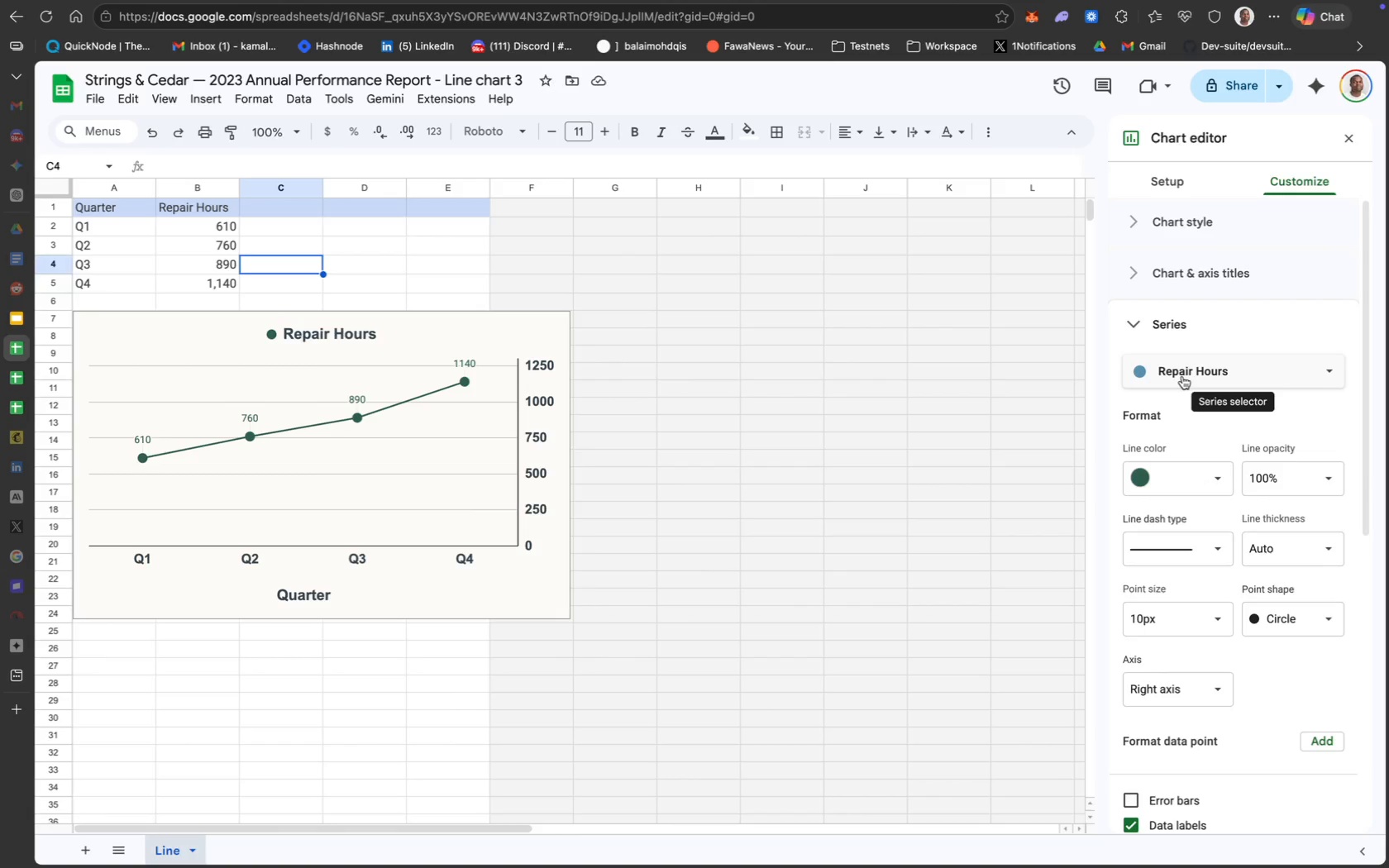 
wait(13.0)
 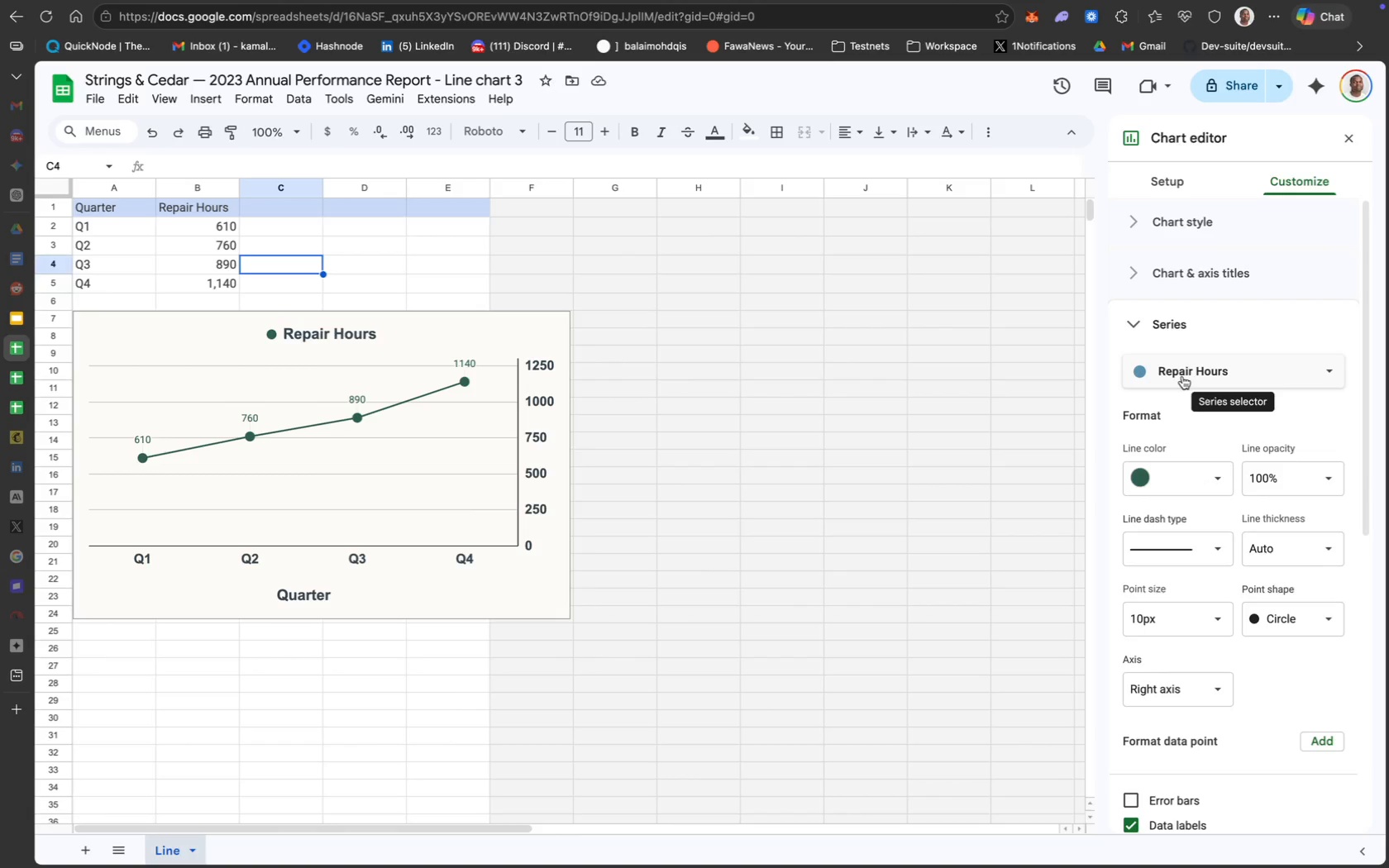 
scroll: coordinate [1188, 687], scroll_direction: down, amount: 197.0
 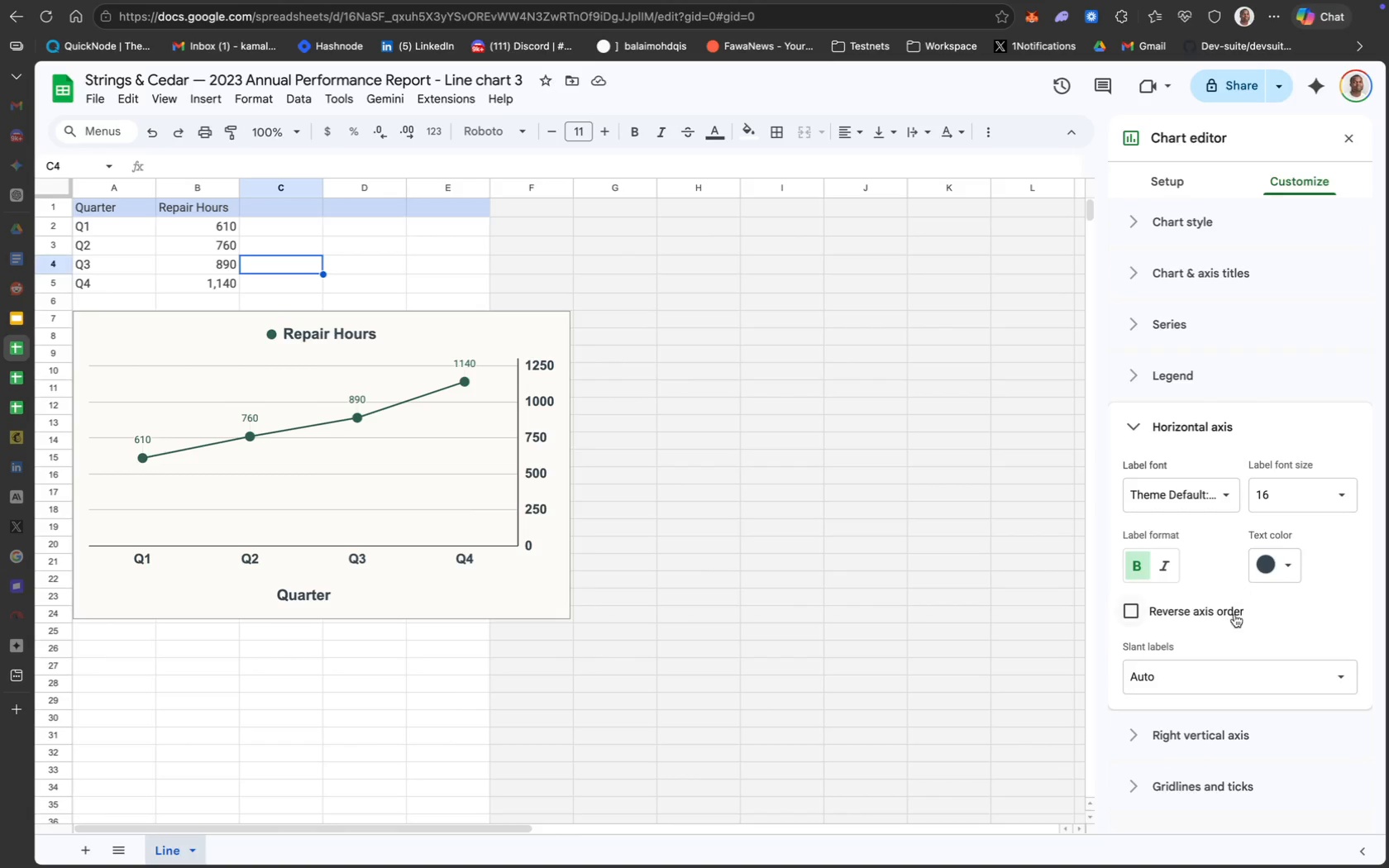 
left_click([1196, 733])
 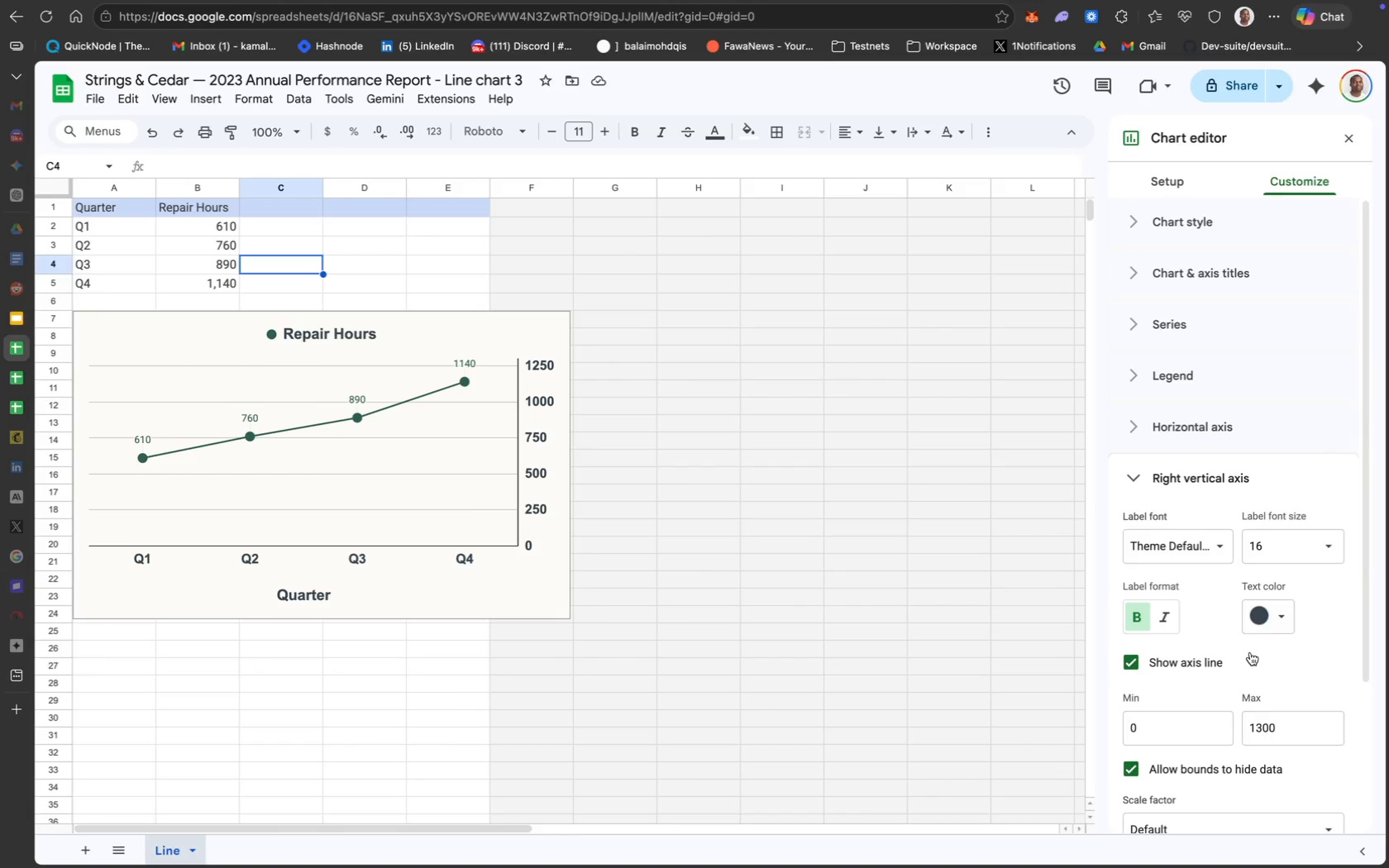 
scroll: coordinate [1245, 684], scroll_direction: down, amount: 34.0
 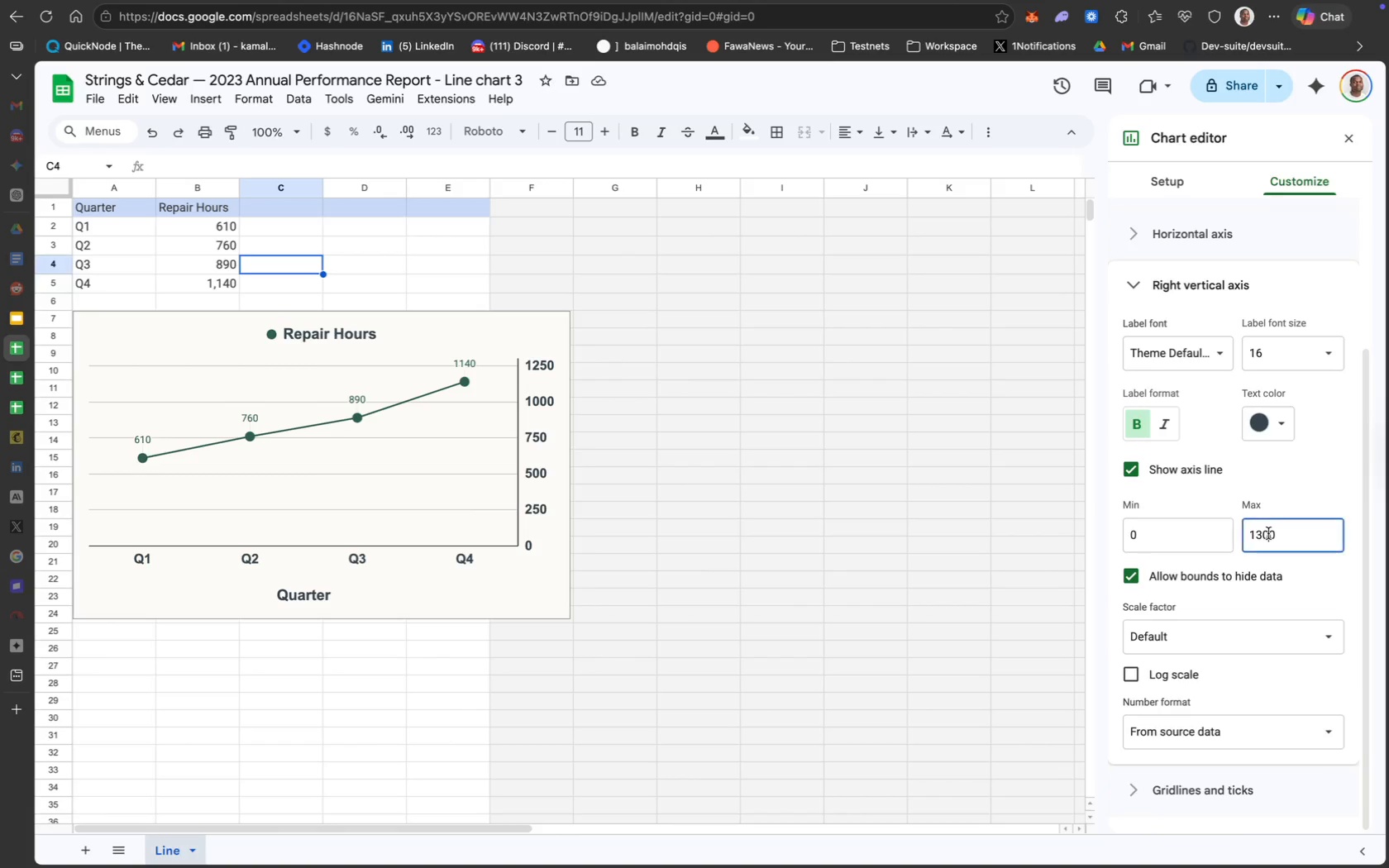 
key(Backspace)
 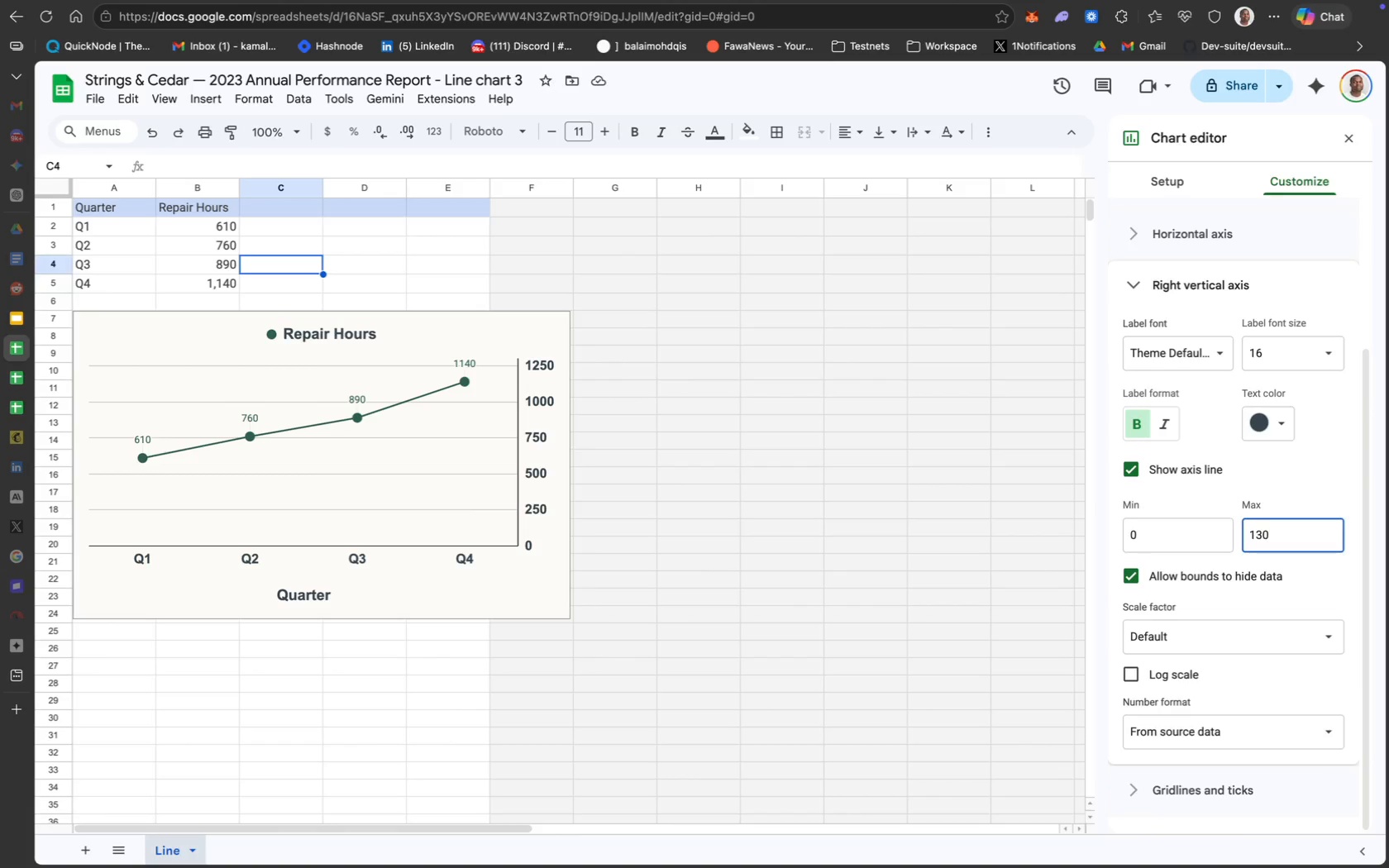 
key(5)
 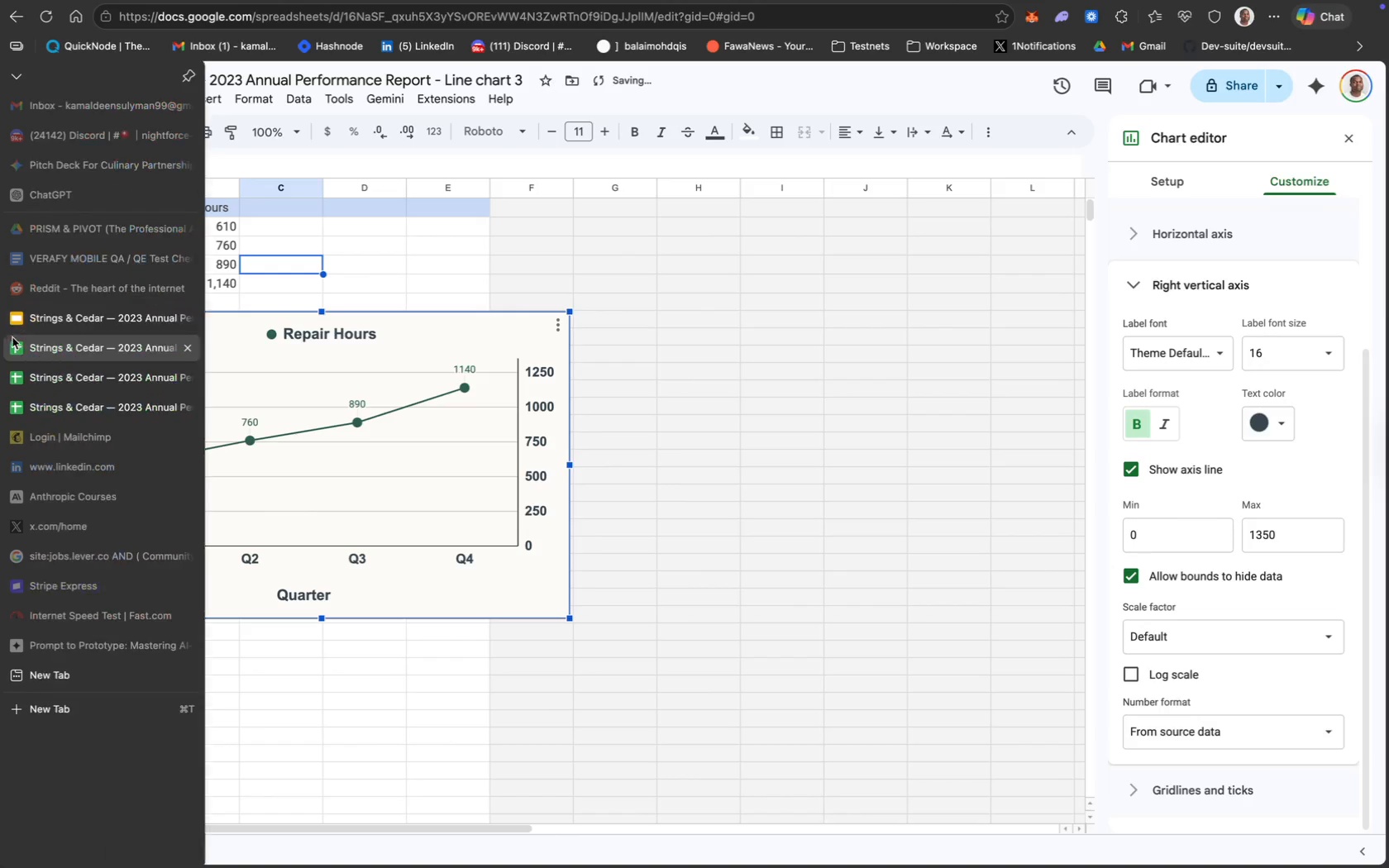 
left_click([95, 321])
 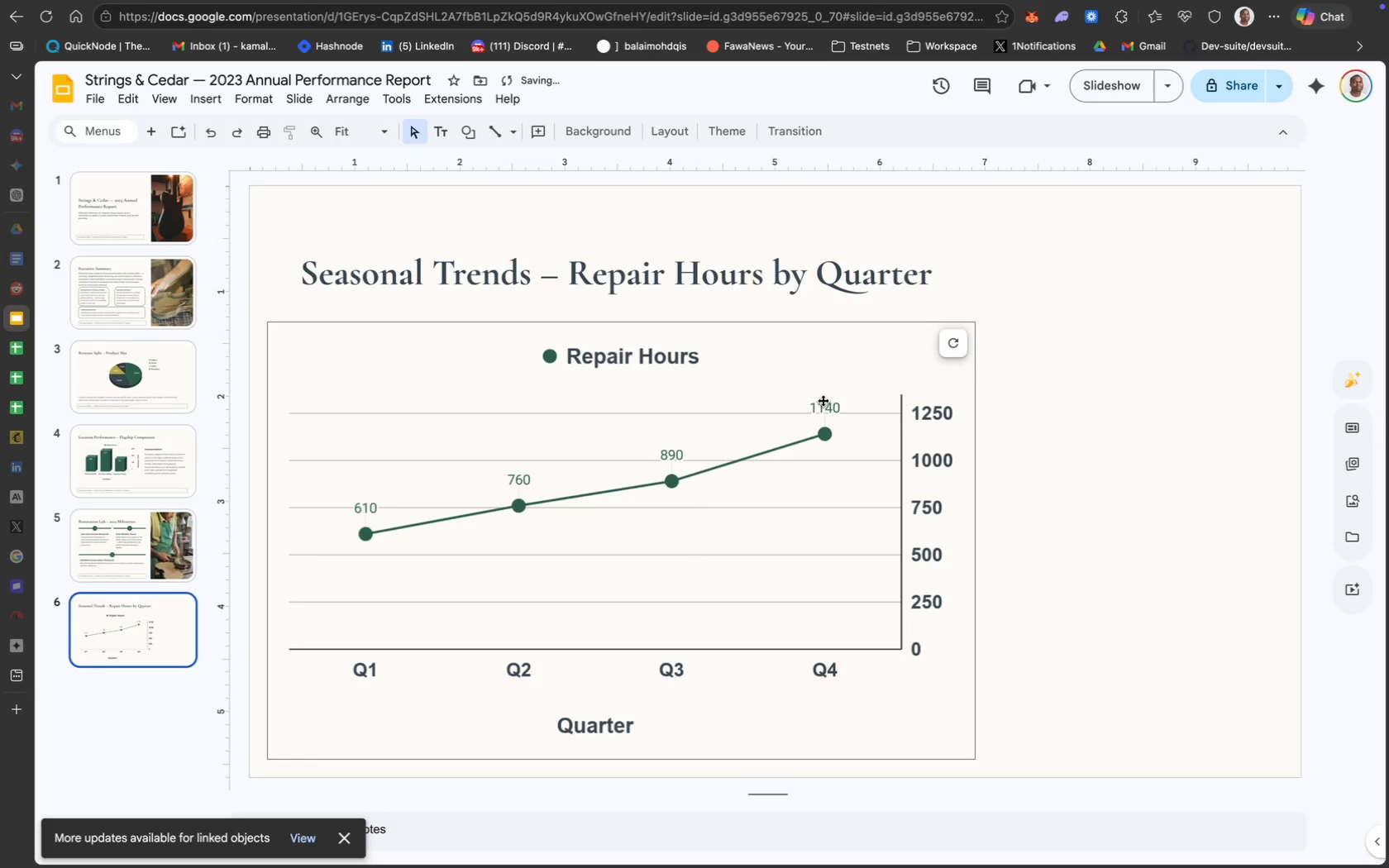 
wait(9.07)
 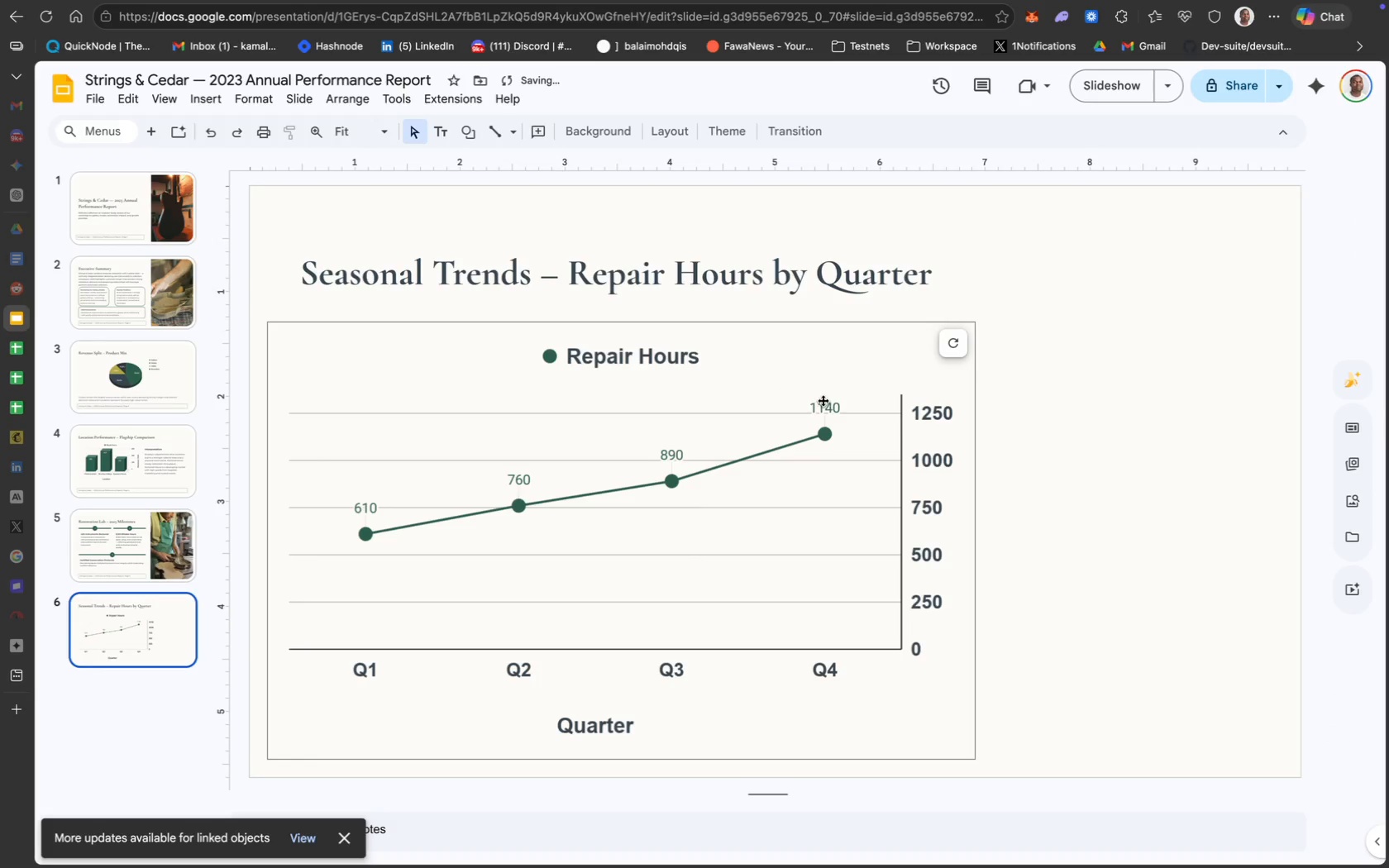 
left_click_drag(start_coordinate=[833, 485], to_coordinate=[1029, 465])
 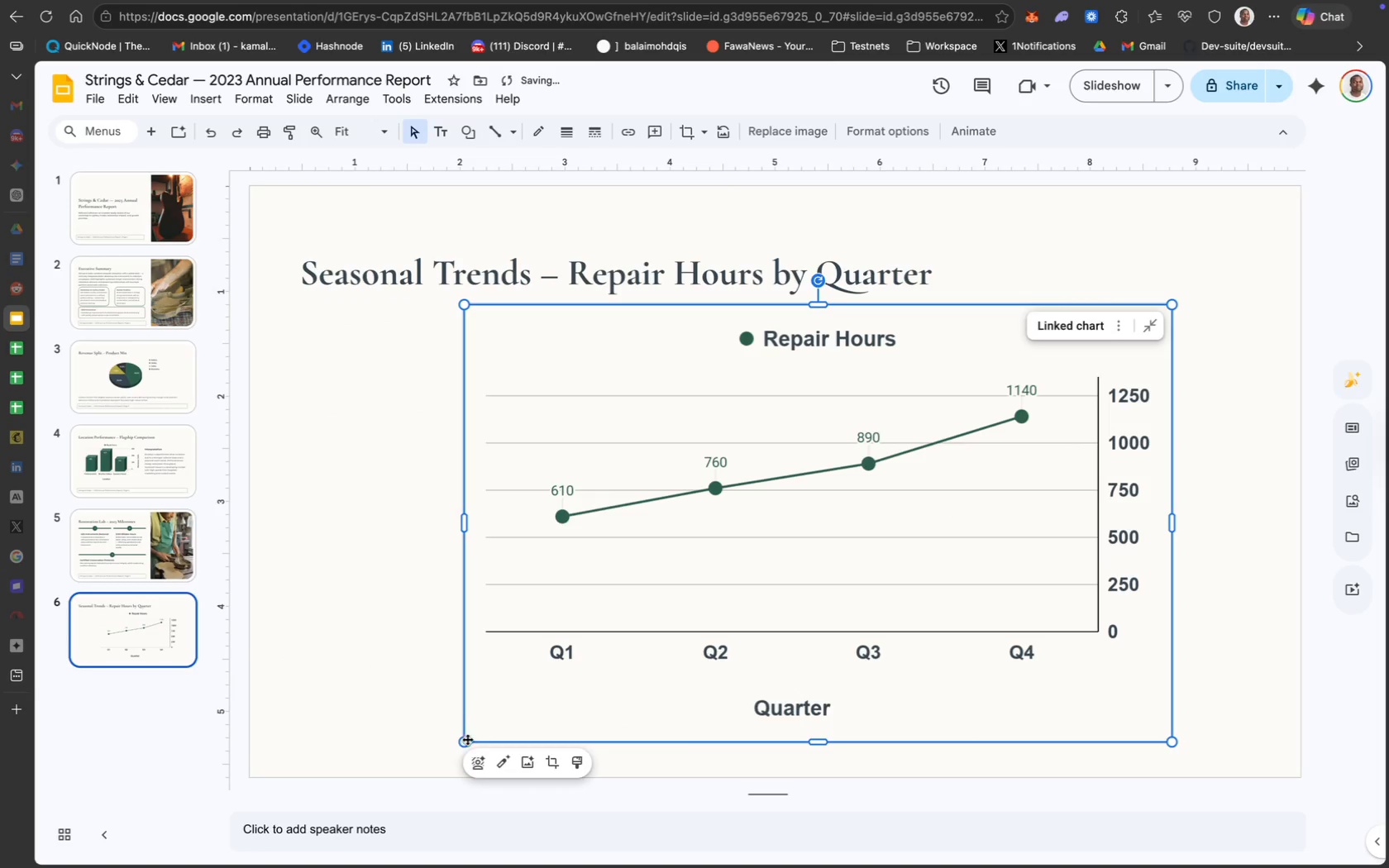 
left_click_drag(start_coordinate=[465, 742], to_coordinate=[497, 689])
 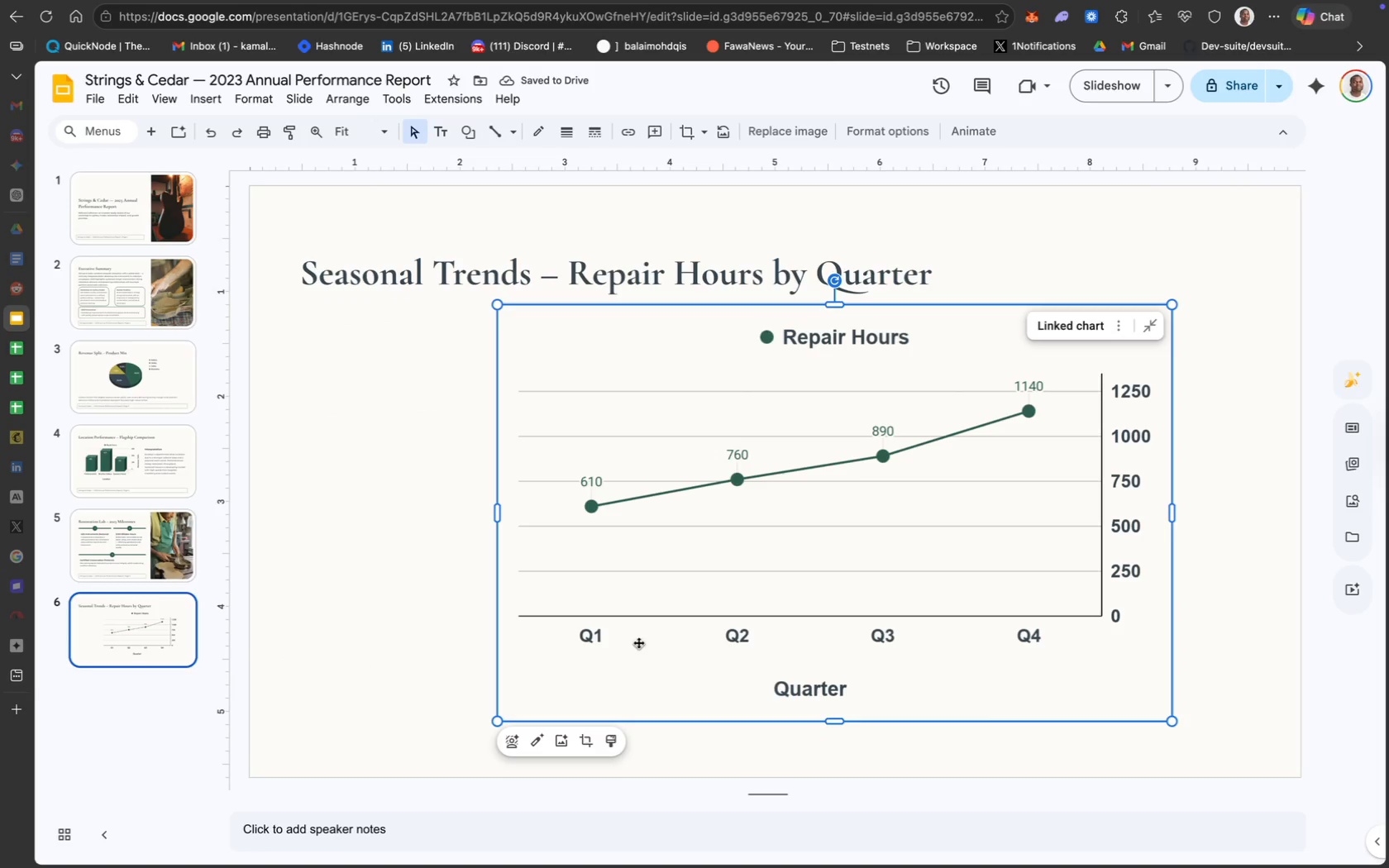 
wait(6.74)
 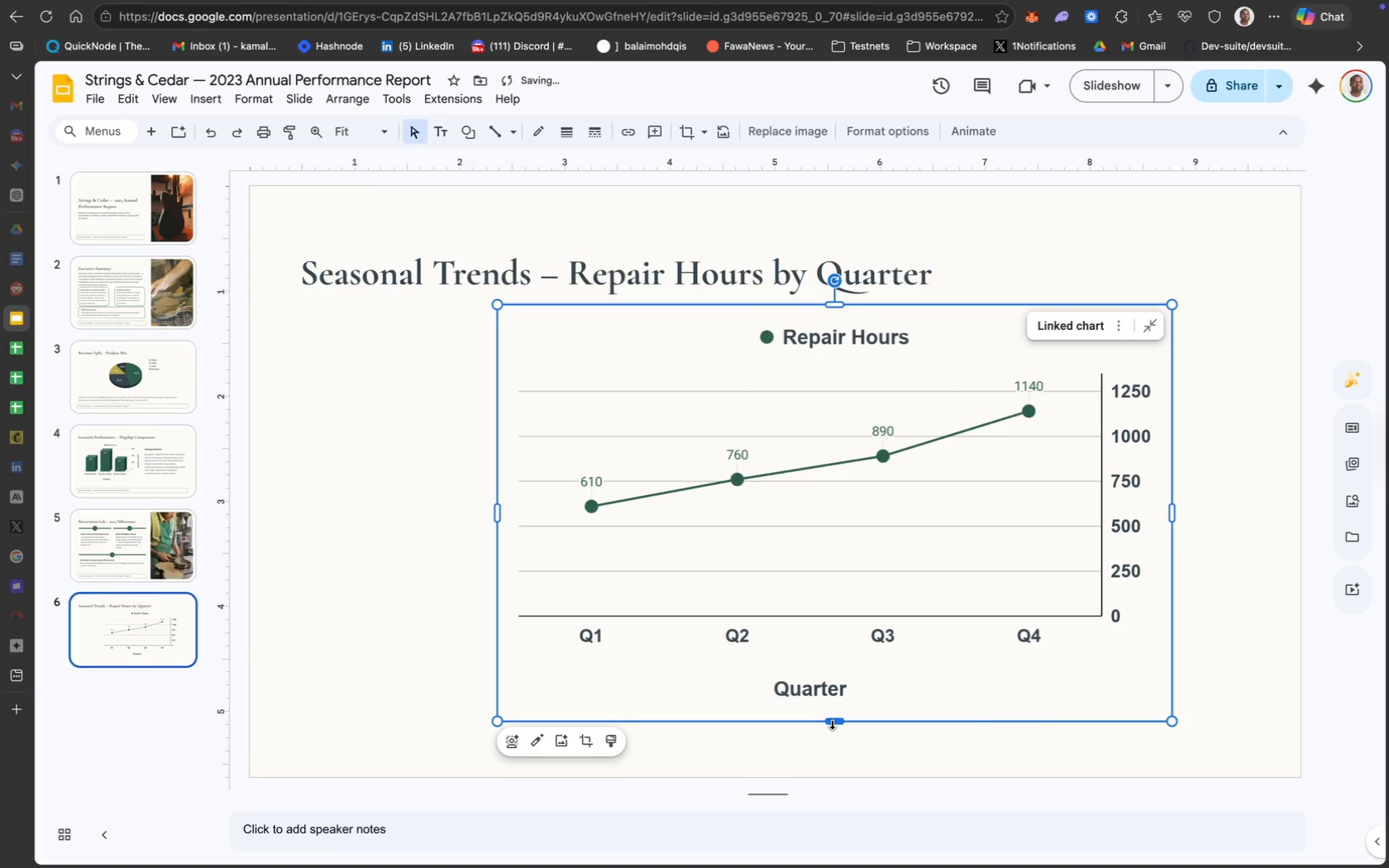 
left_click_drag(start_coordinate=[834, 720], to_coordinate=[838, 667])
 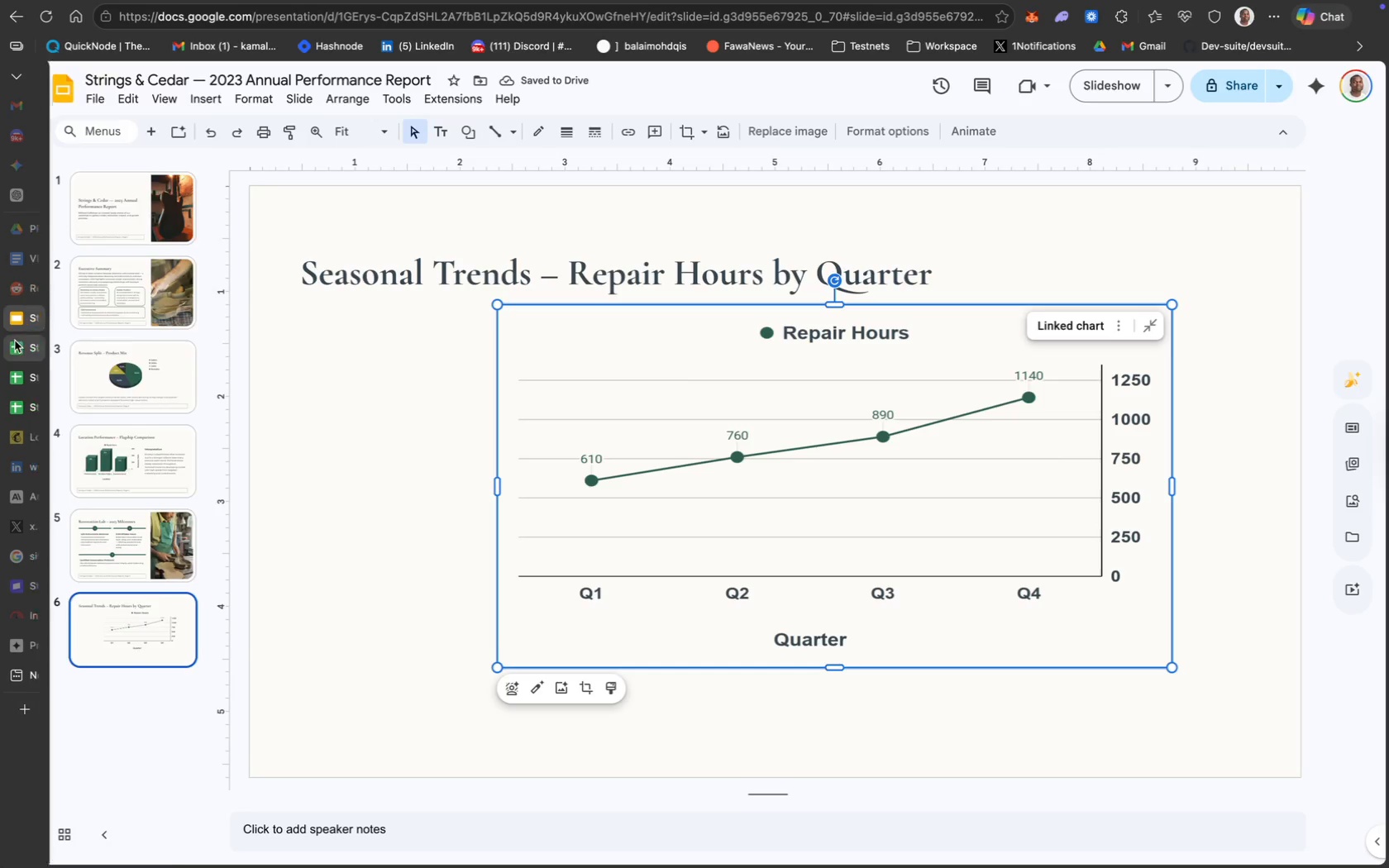 
left_click([88, 350])
 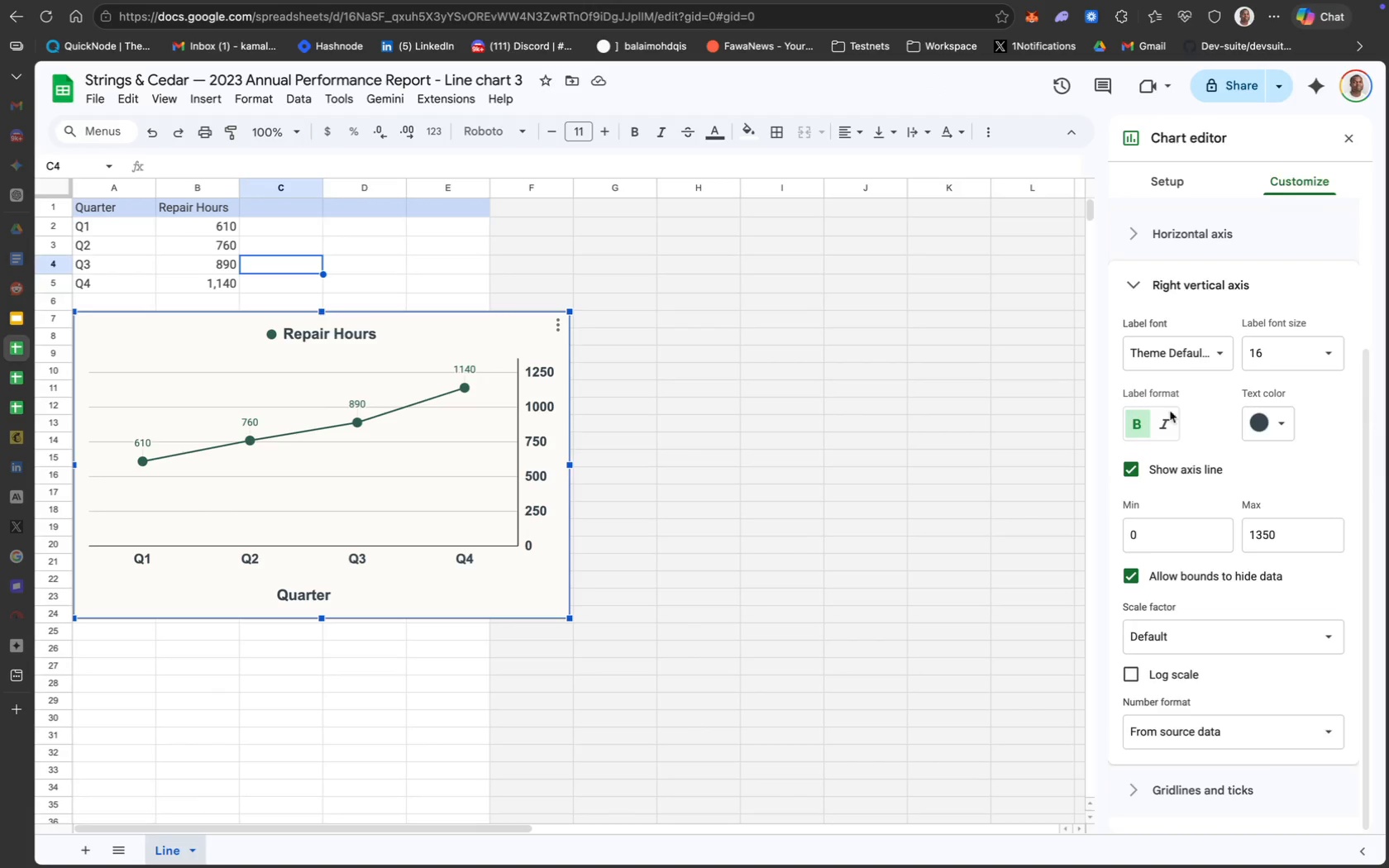 
scroll: coordinate [1173, 247], scroll_direction: up, amount: 13.0
 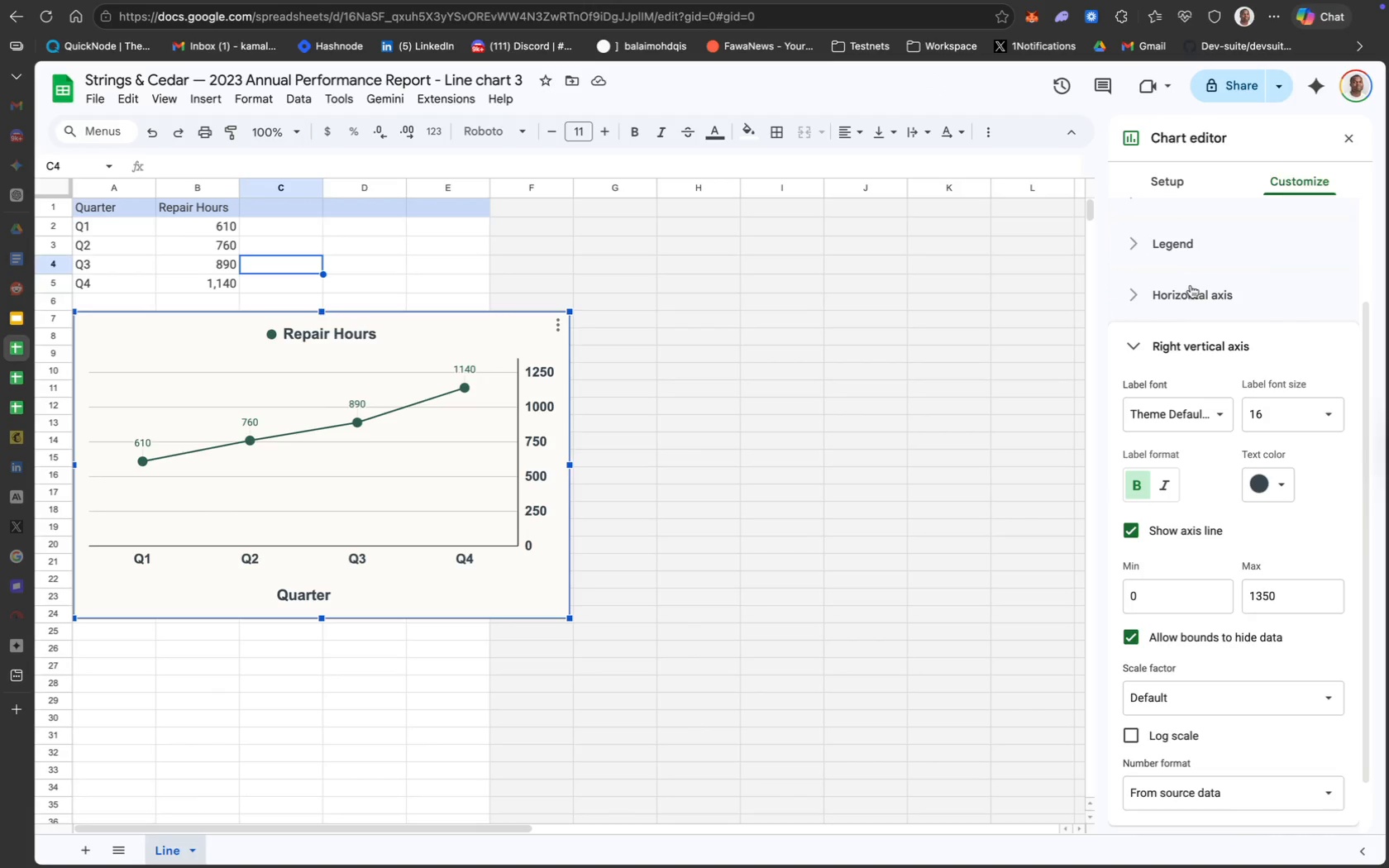 
left_click([1232, 284])
 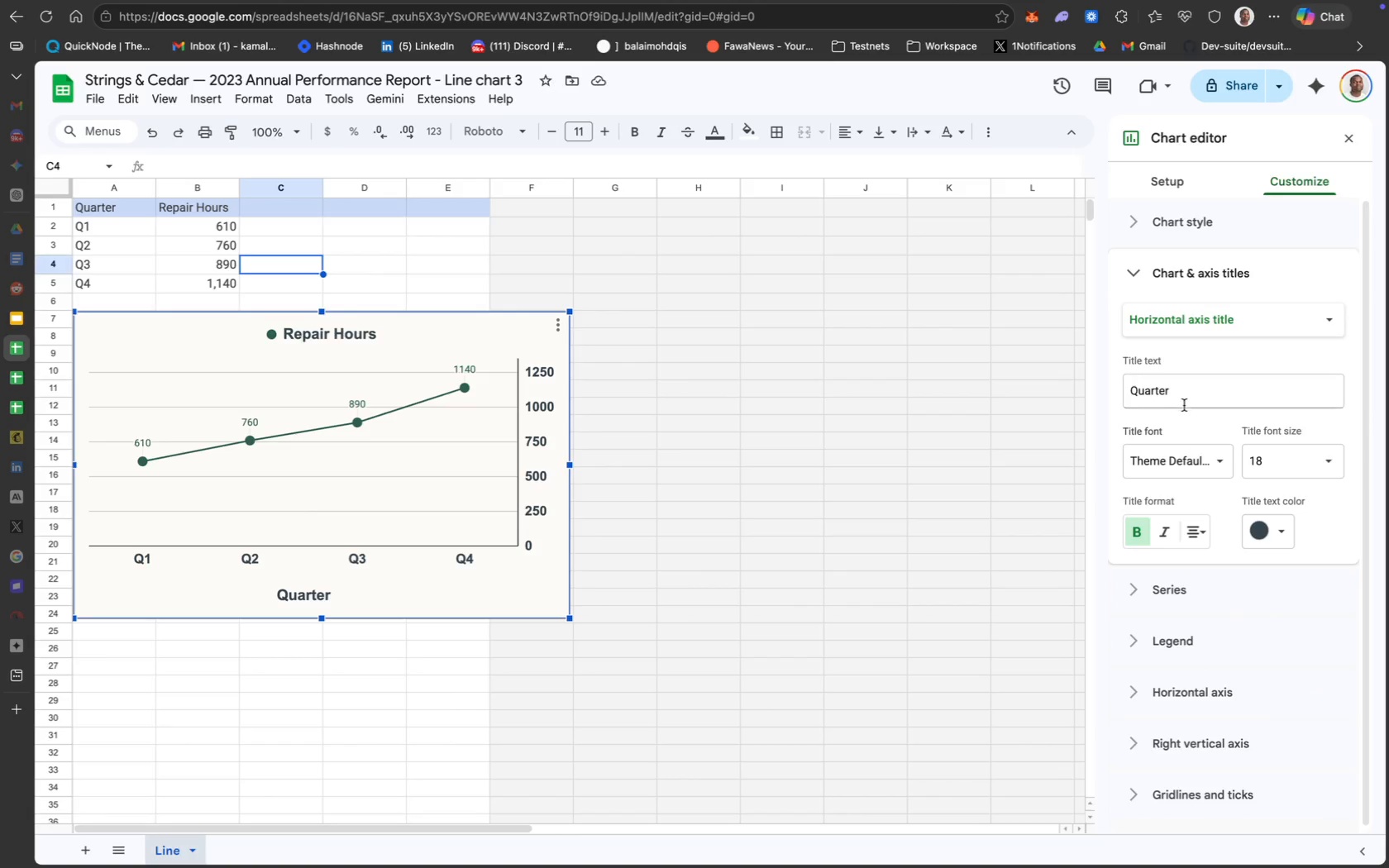 
scroll: coordinate [1190, 289], scroll_direction: up, amount: 81.0
 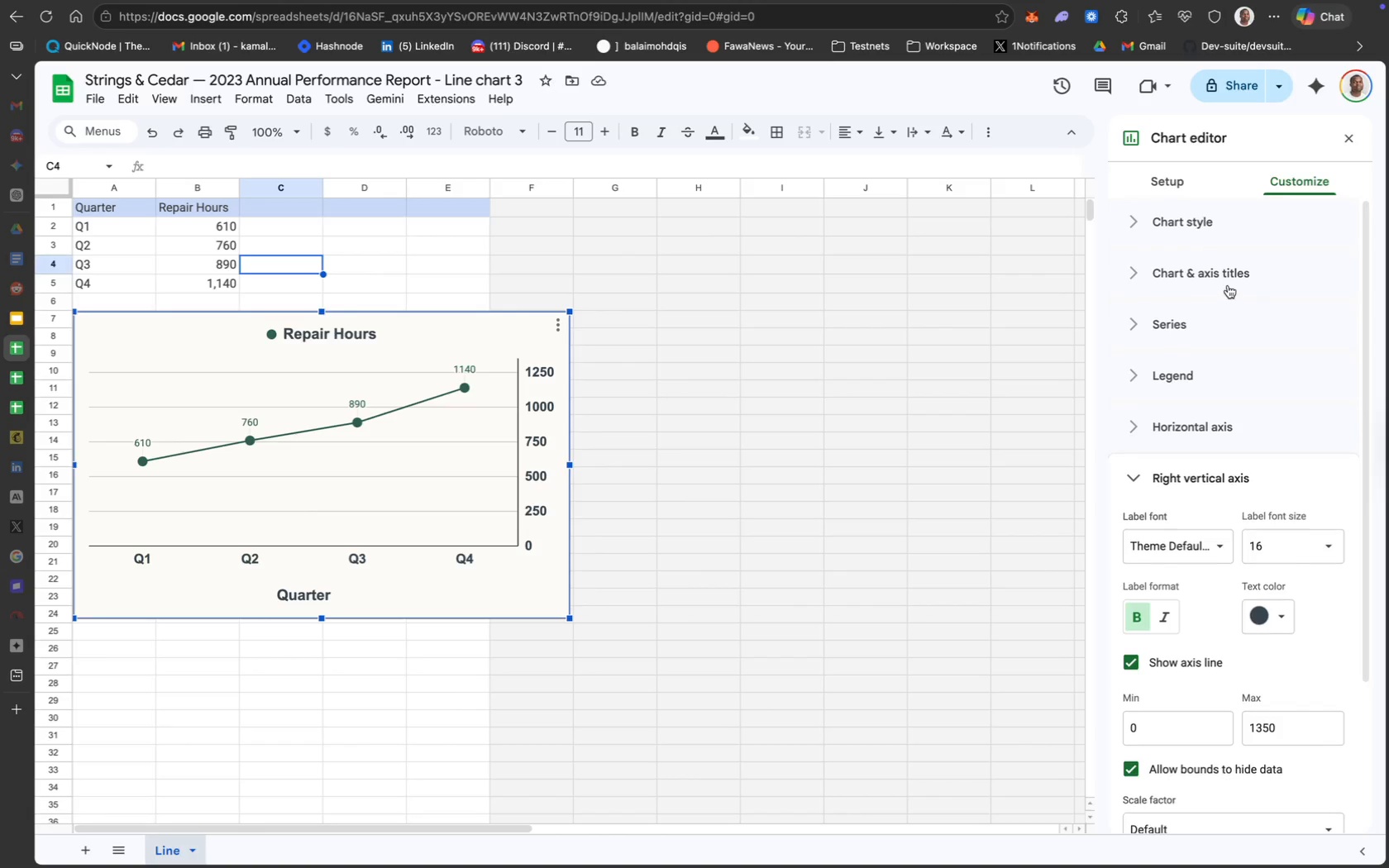 
left_click([1212, 393])
 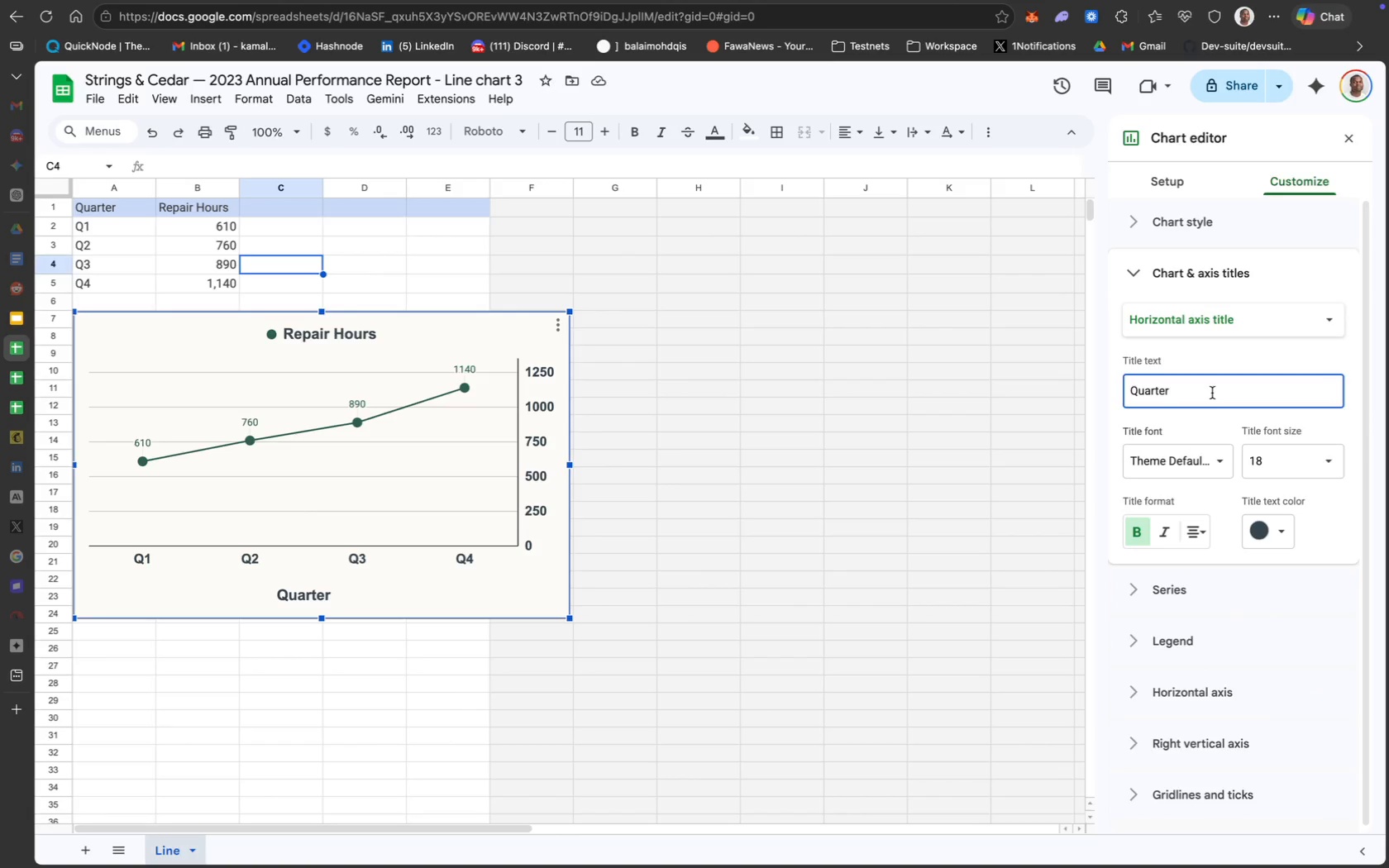 
key(Meta+CommandLeft)
 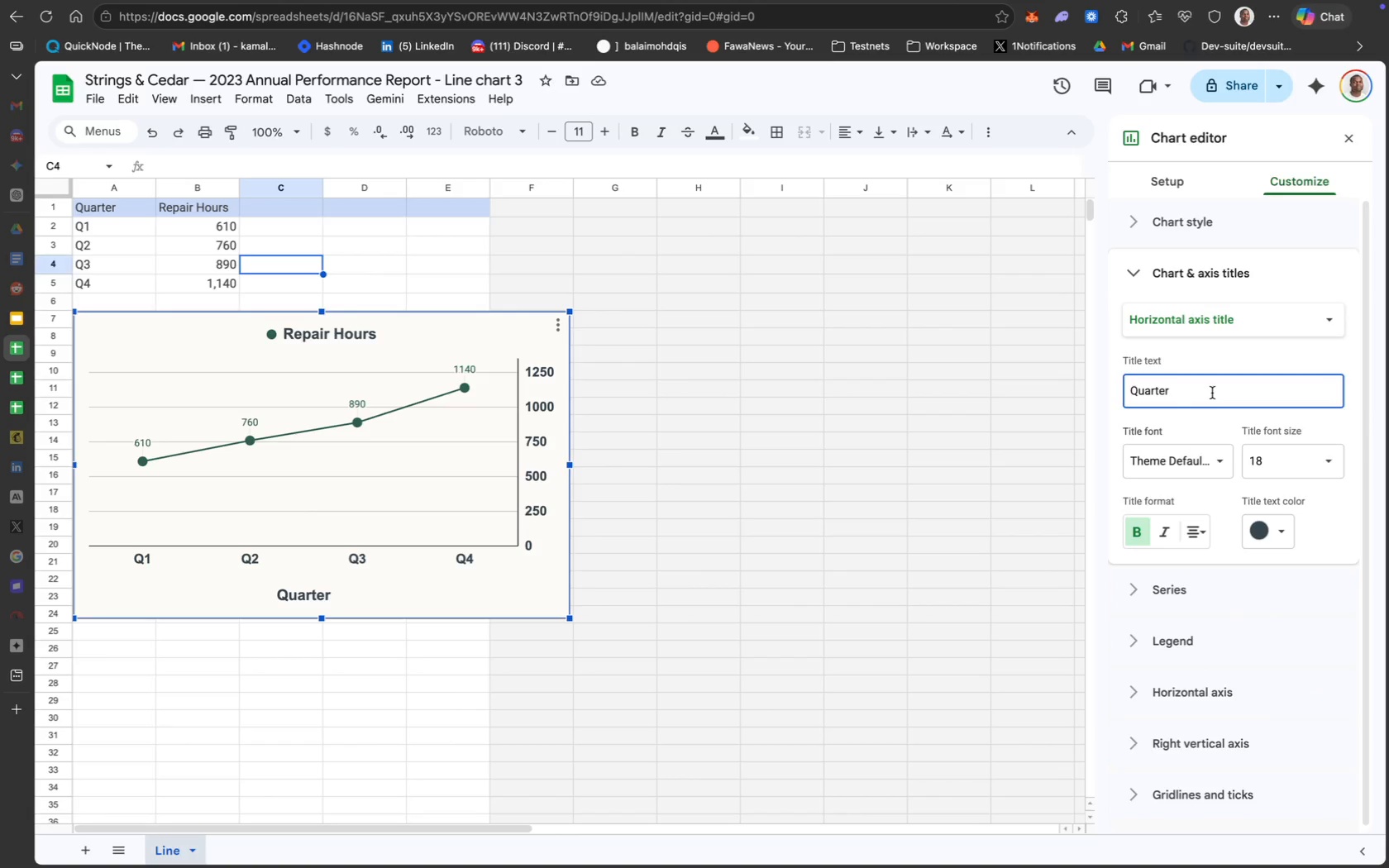 
key(Meta+A)
 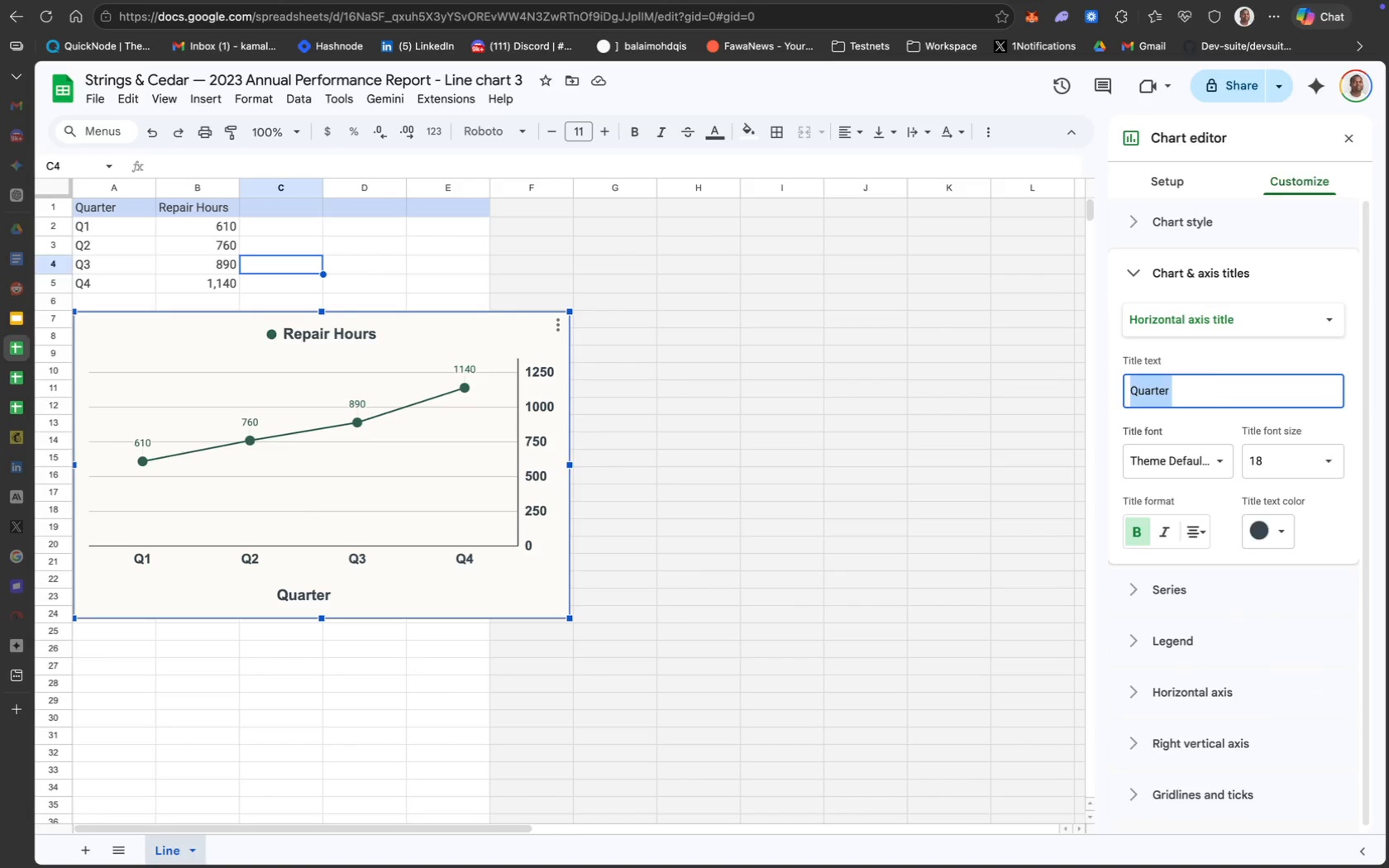 
key(Backspace)
 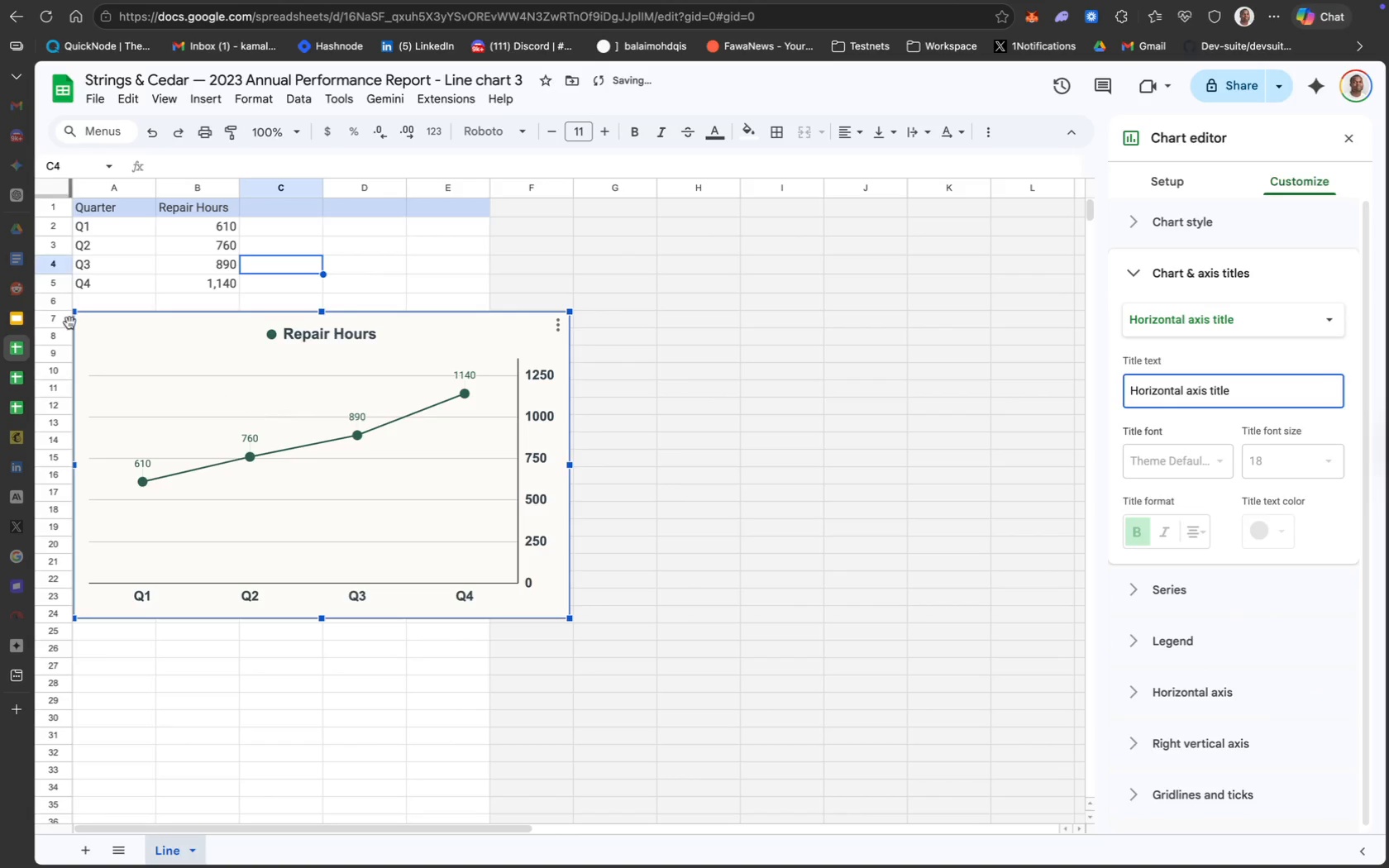 
left_click([12, 325])
 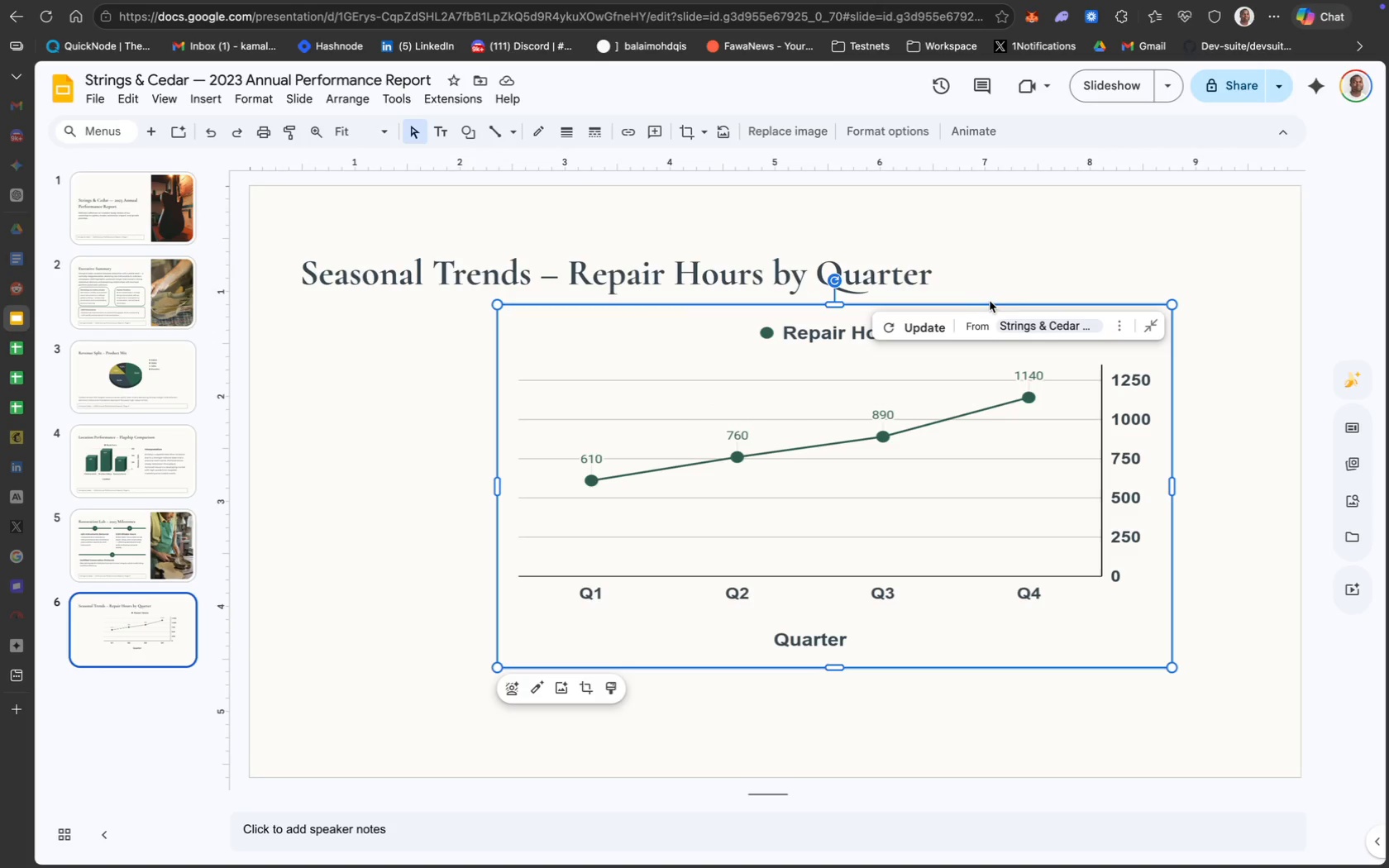 
left_click([919, 330])
 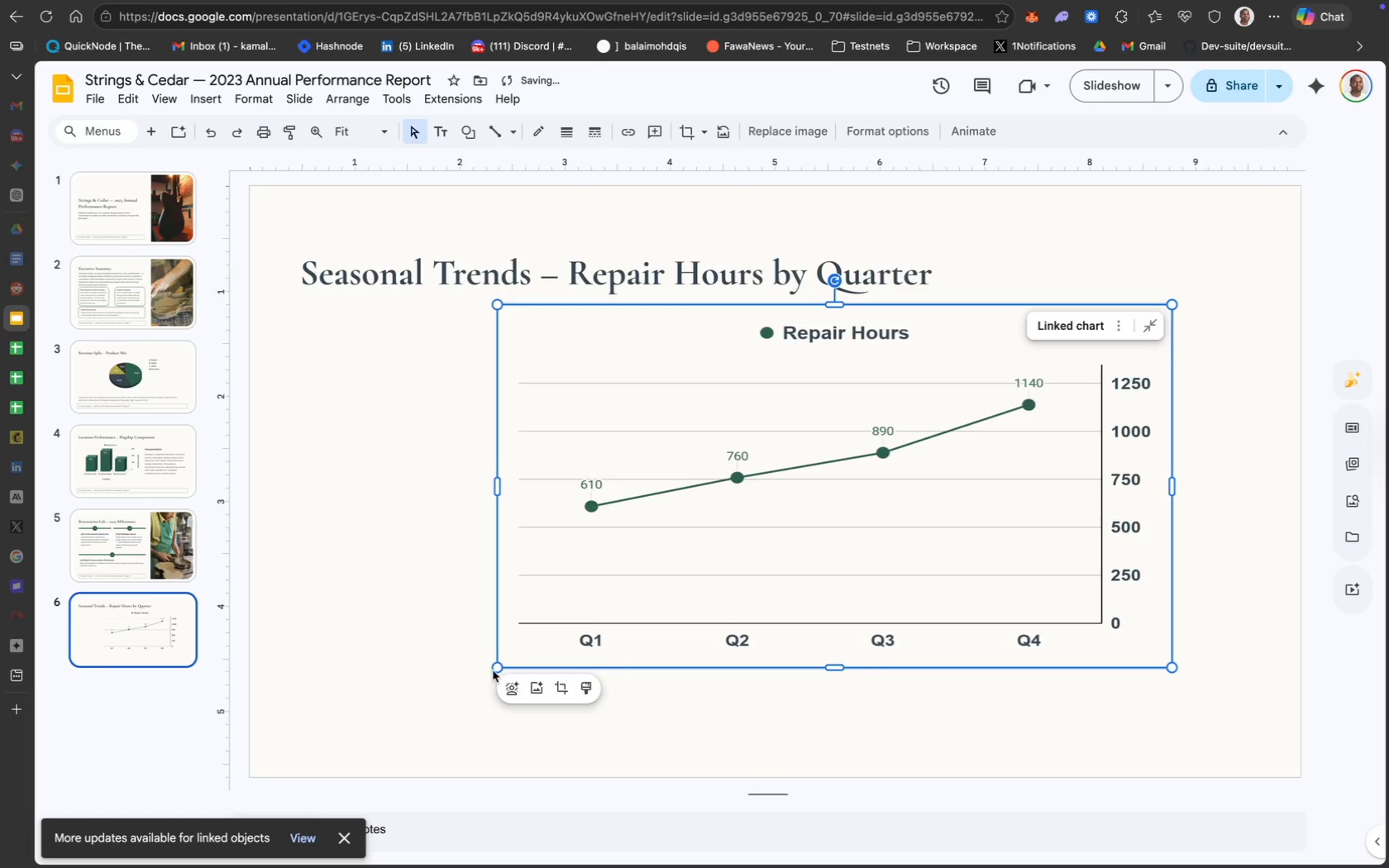 
left_click_drag(start_coordinate=[559, 564], to_coordinate=[518, 566])
 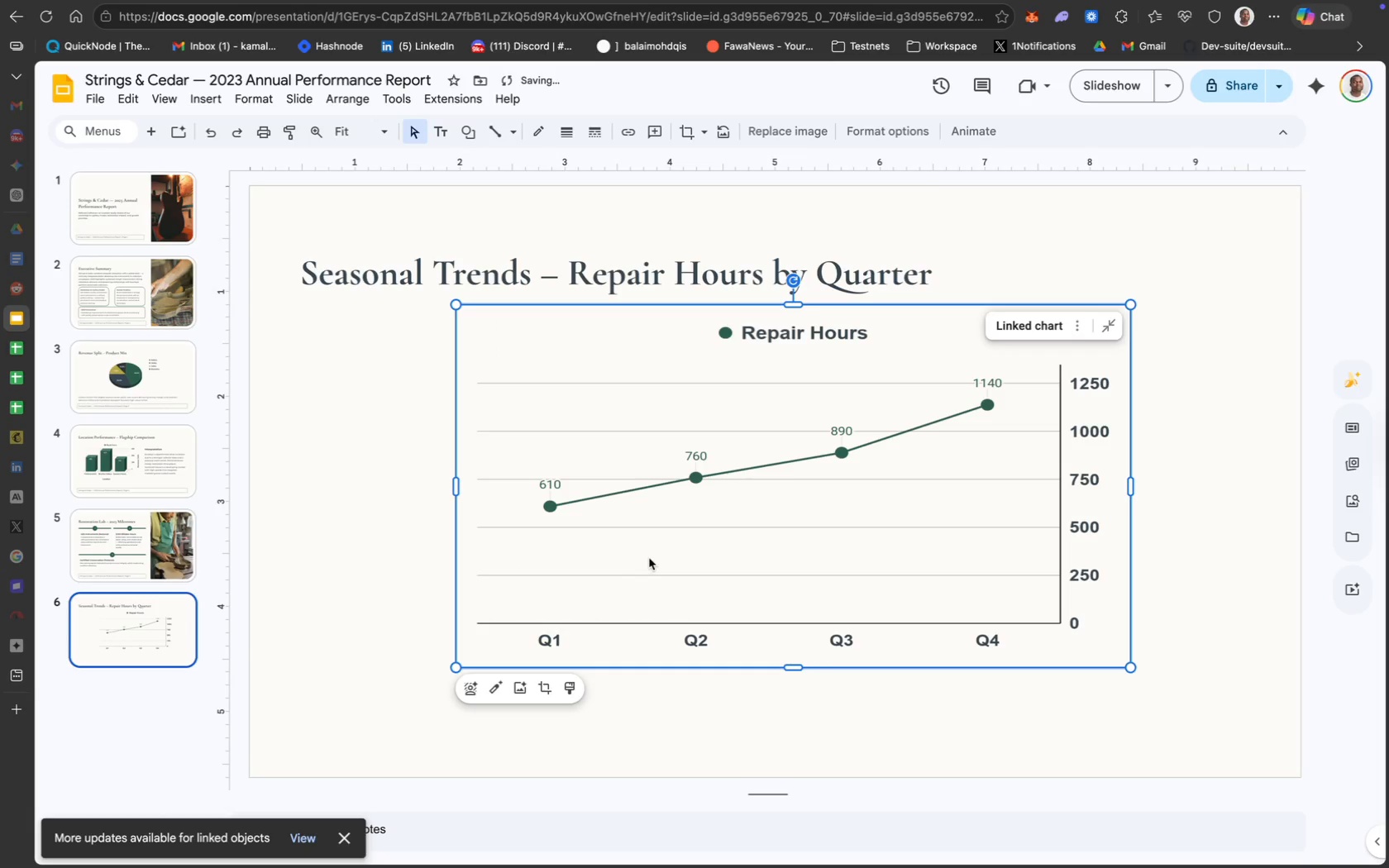 
left_click_drag(start_coordinate=[650, 558], to_coordinate=[628, 563])
 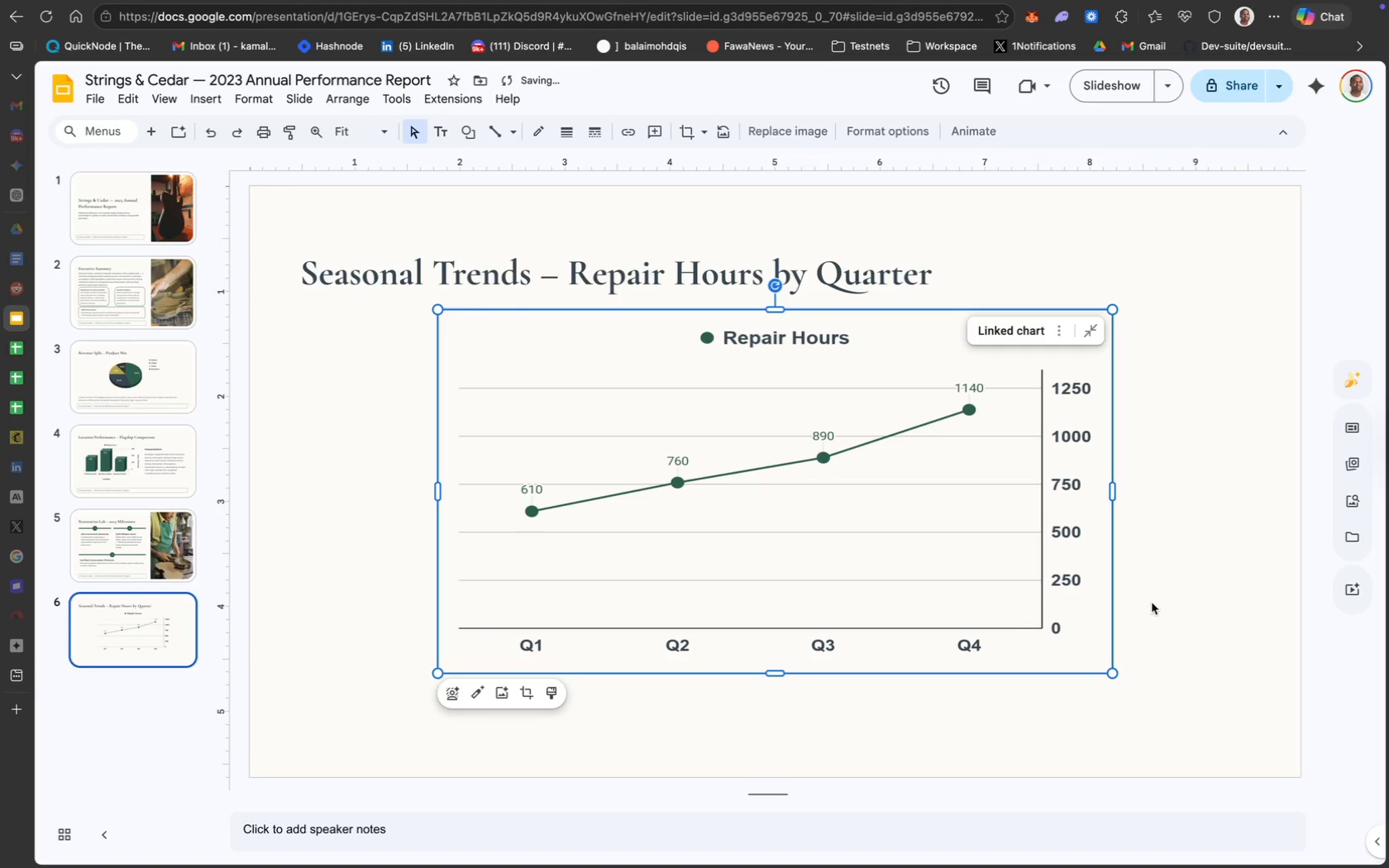 
left_click([1174, 604])
 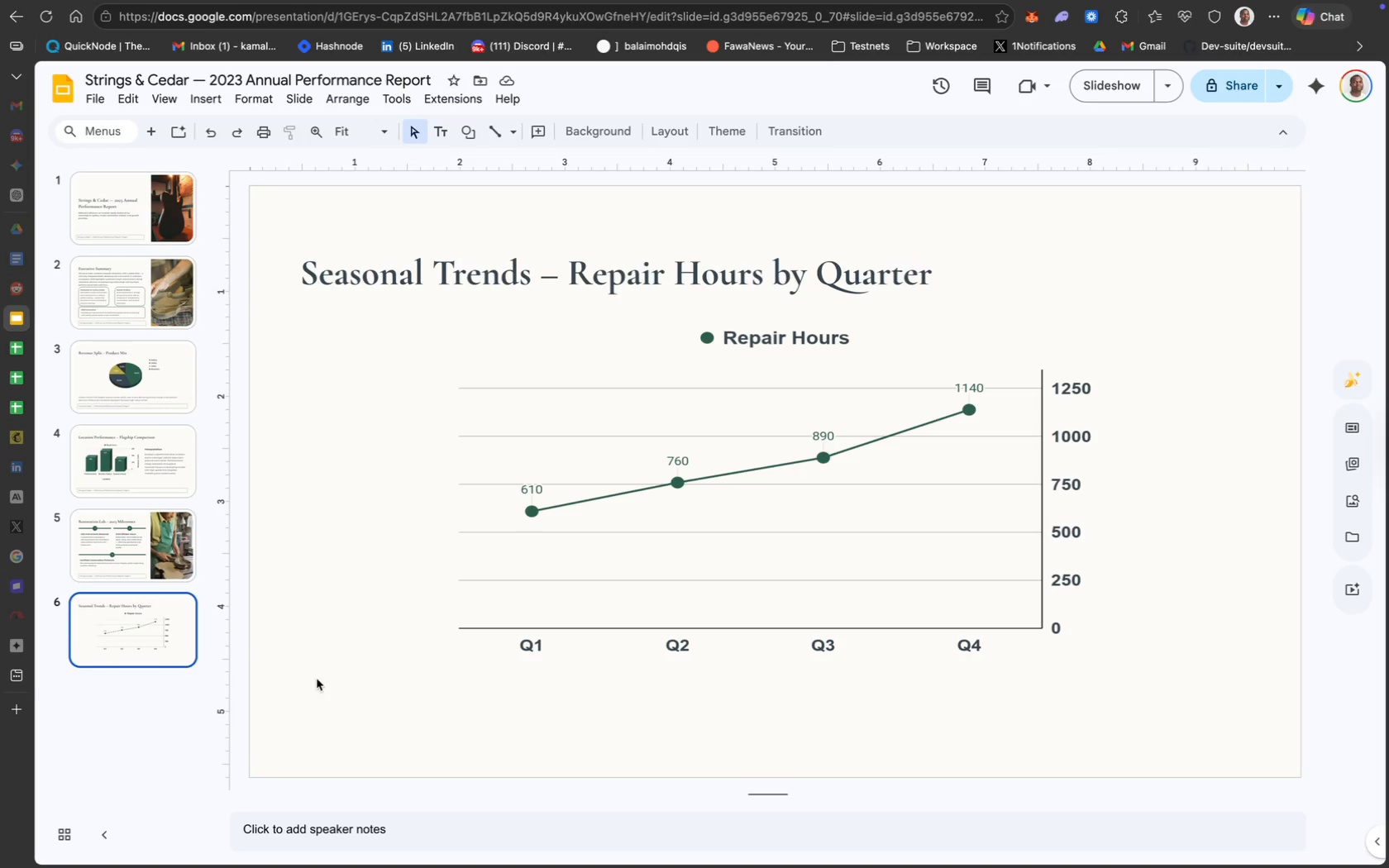 
wait(10.35)
 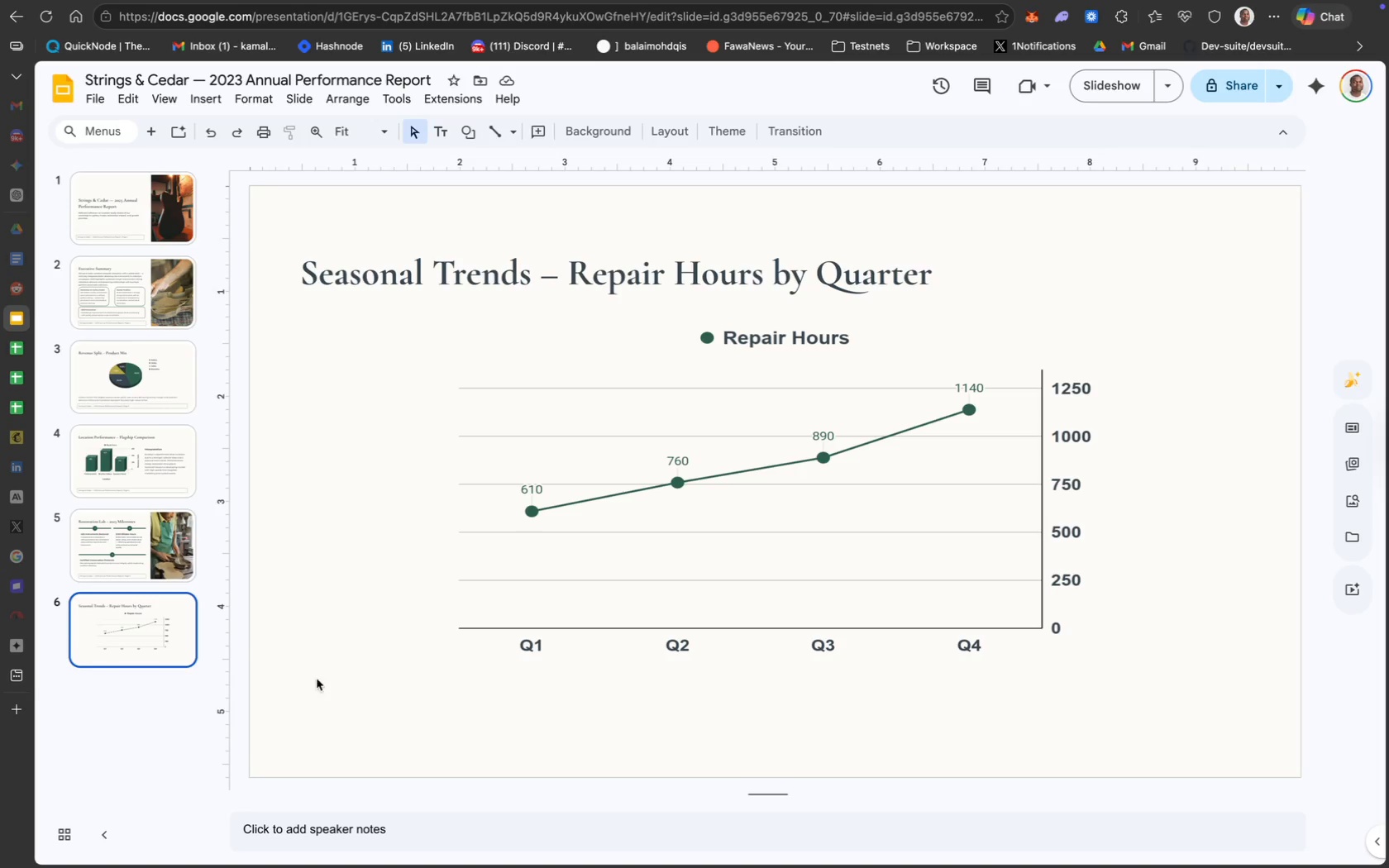 
left_click([153, 629])
 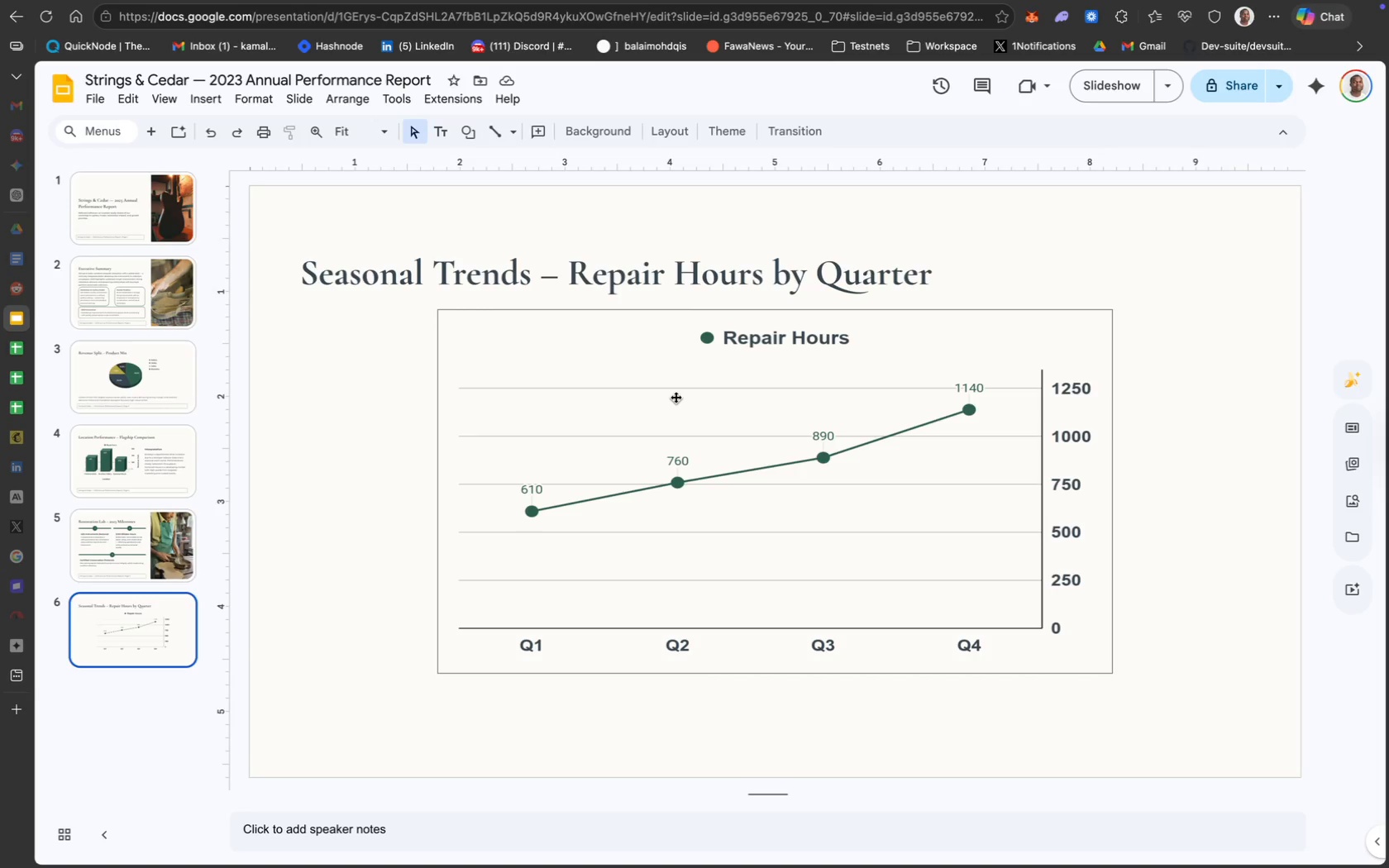 
left_click([675, 397])
 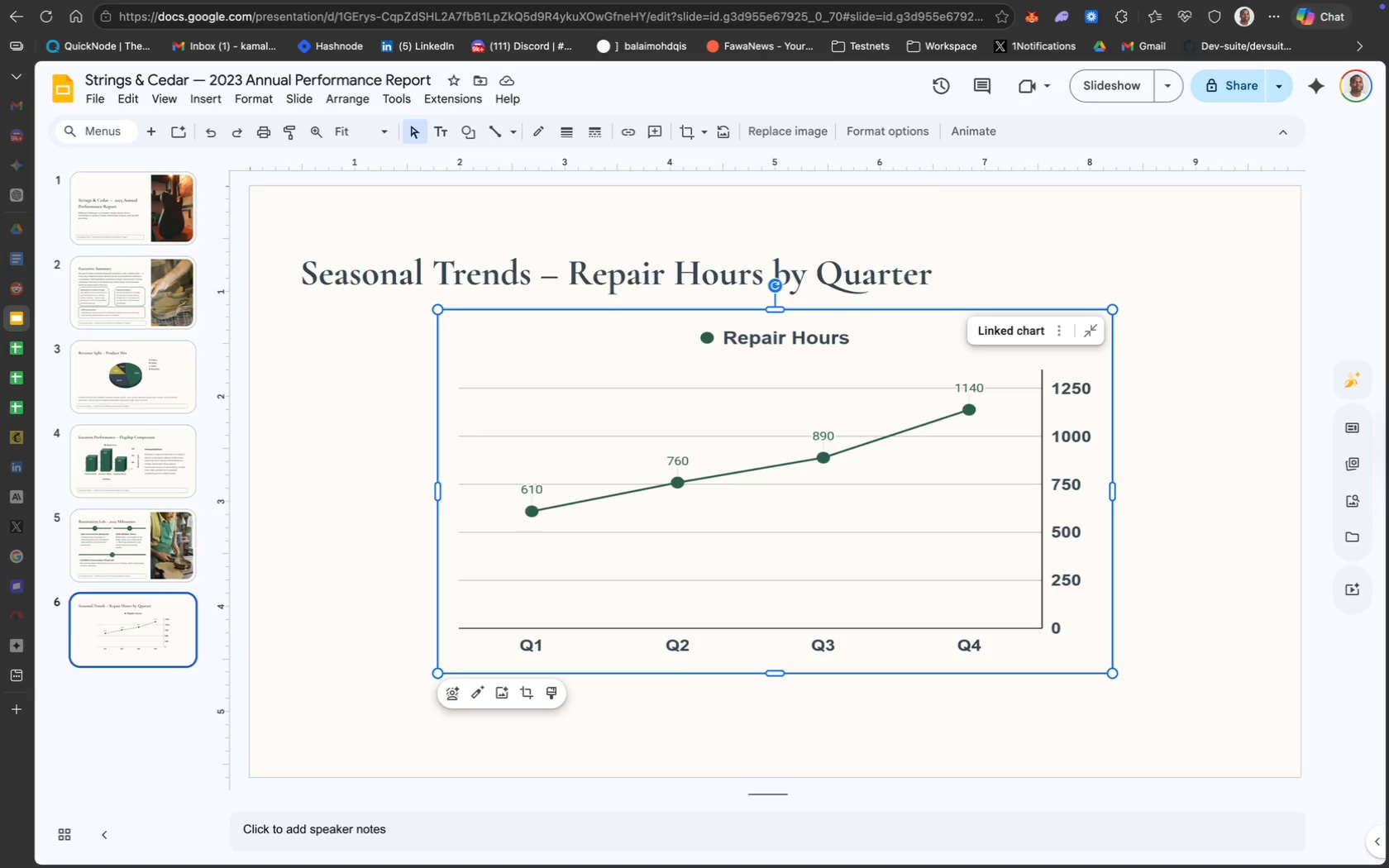 
key(ArrowUp)
 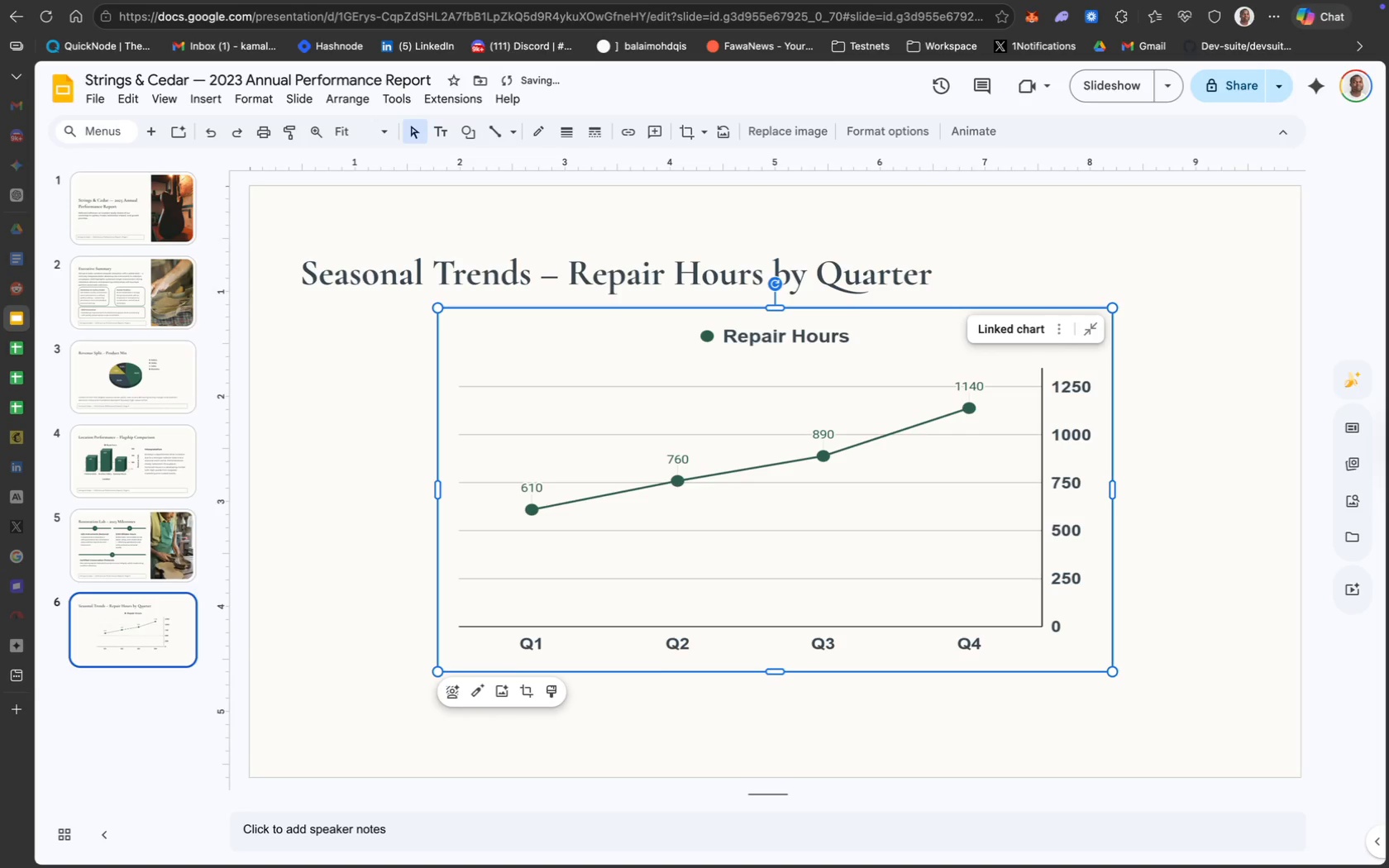 
key(ArrowUp)
 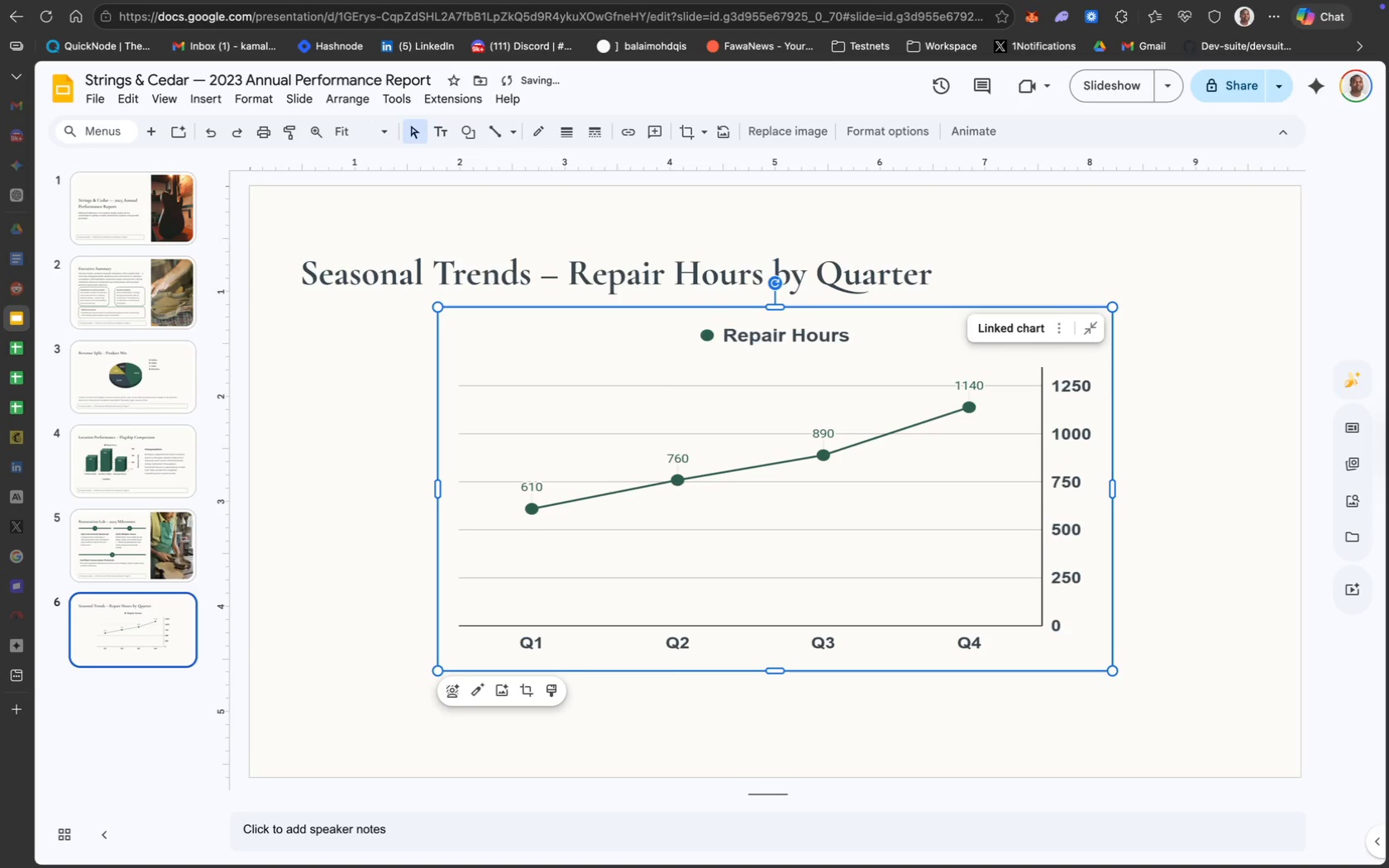 
key(ArrowUp)
 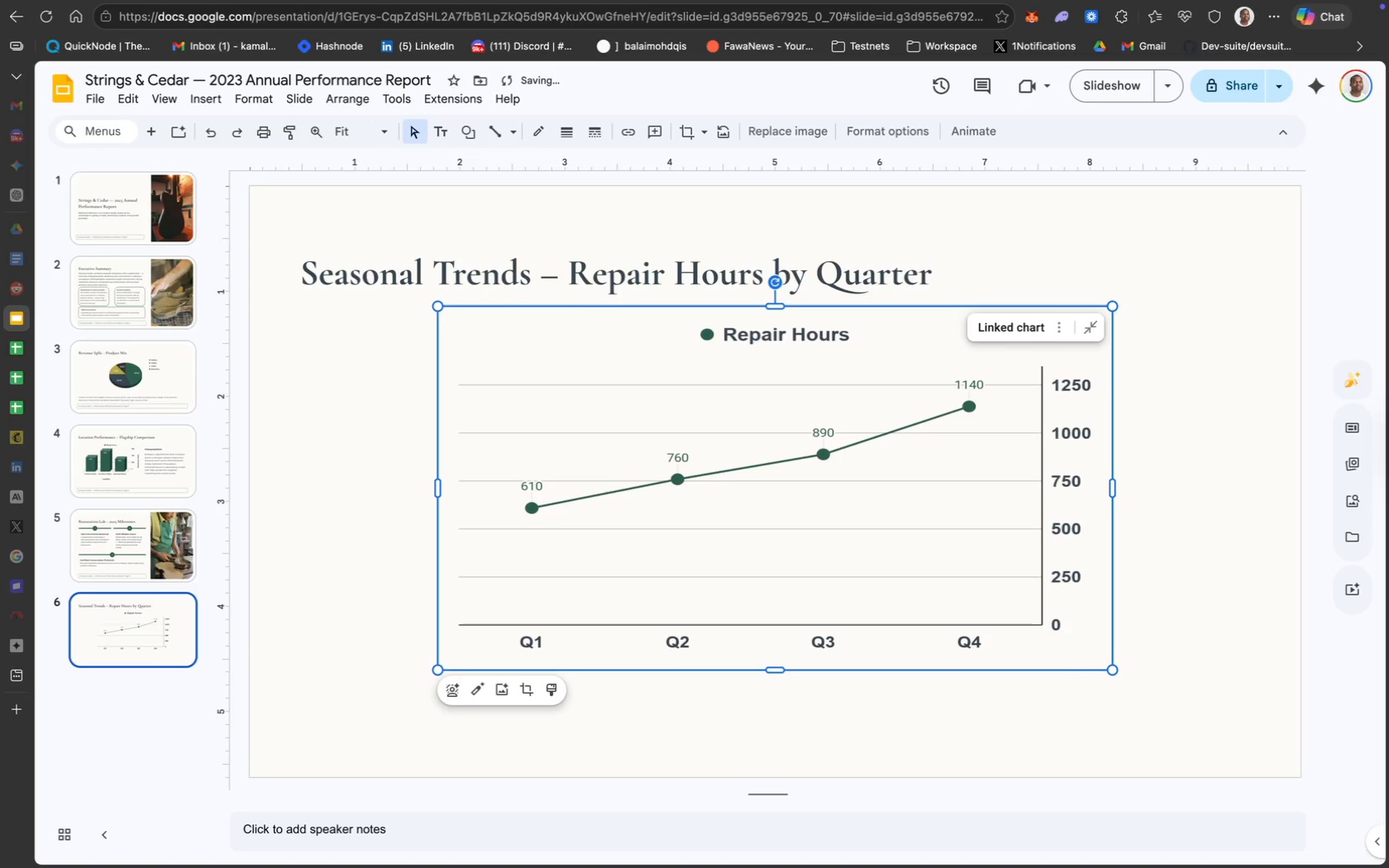 
key(ArrowUp)
 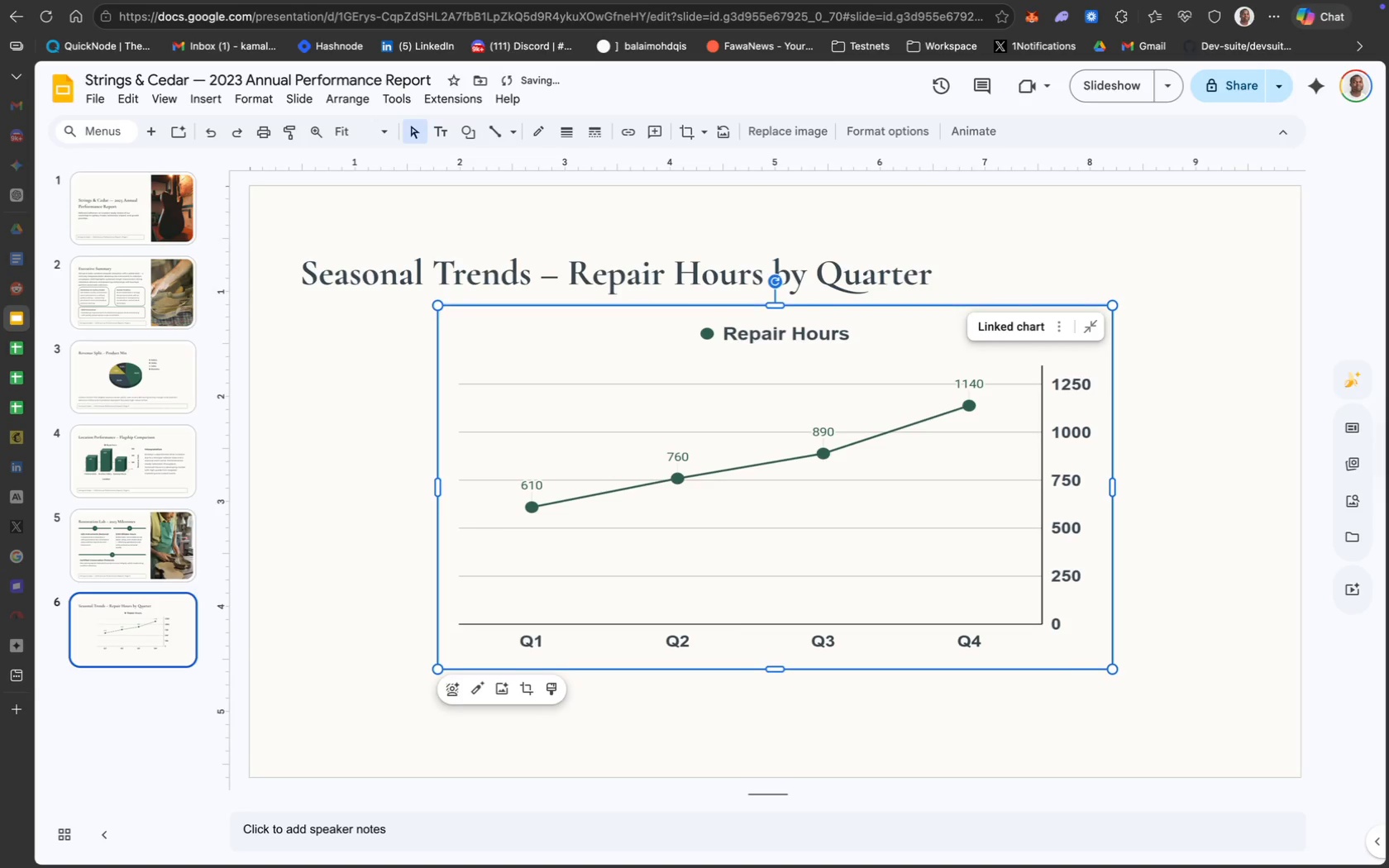 
key(ArrowUp)
 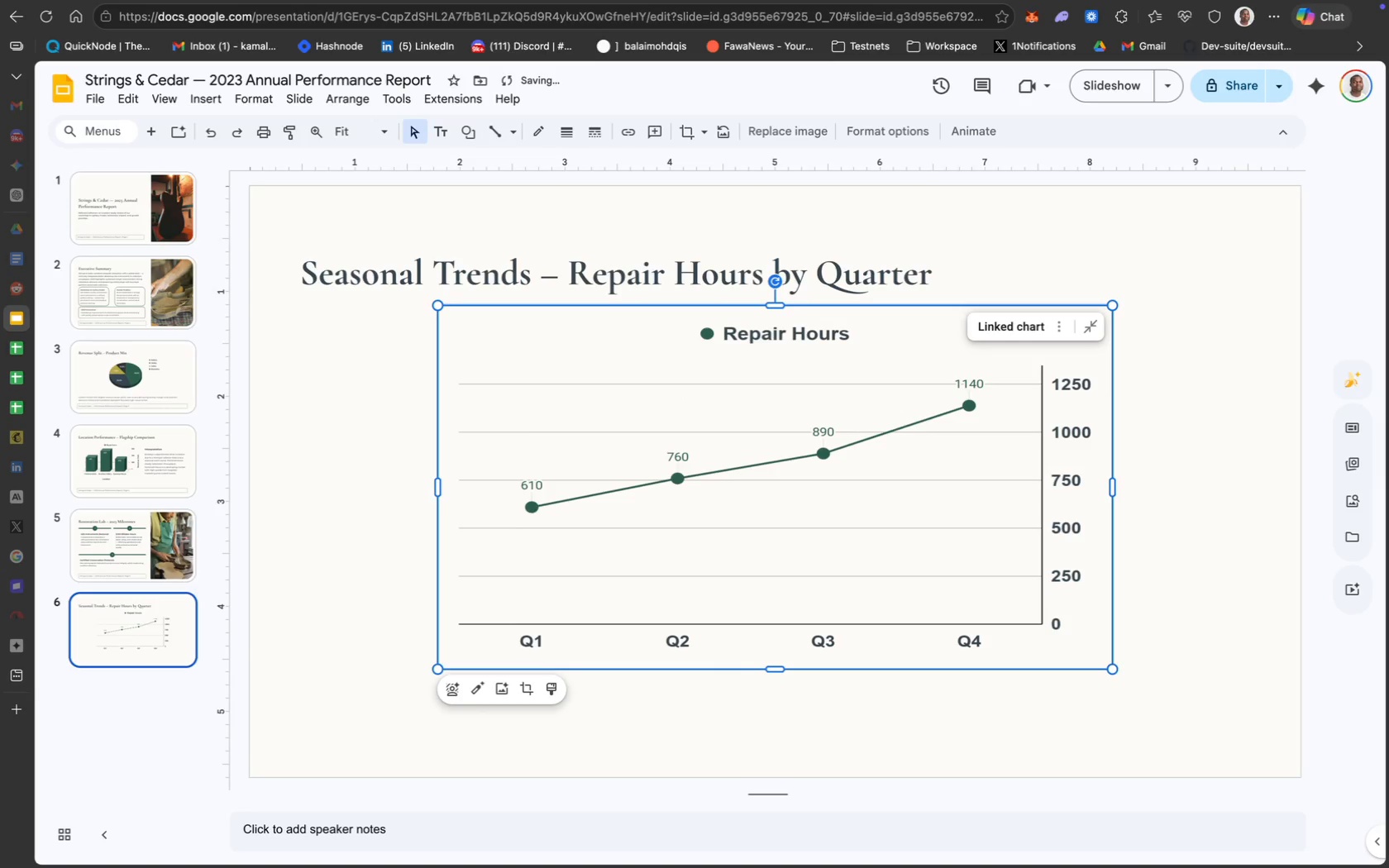 
key(ArrowUp)
 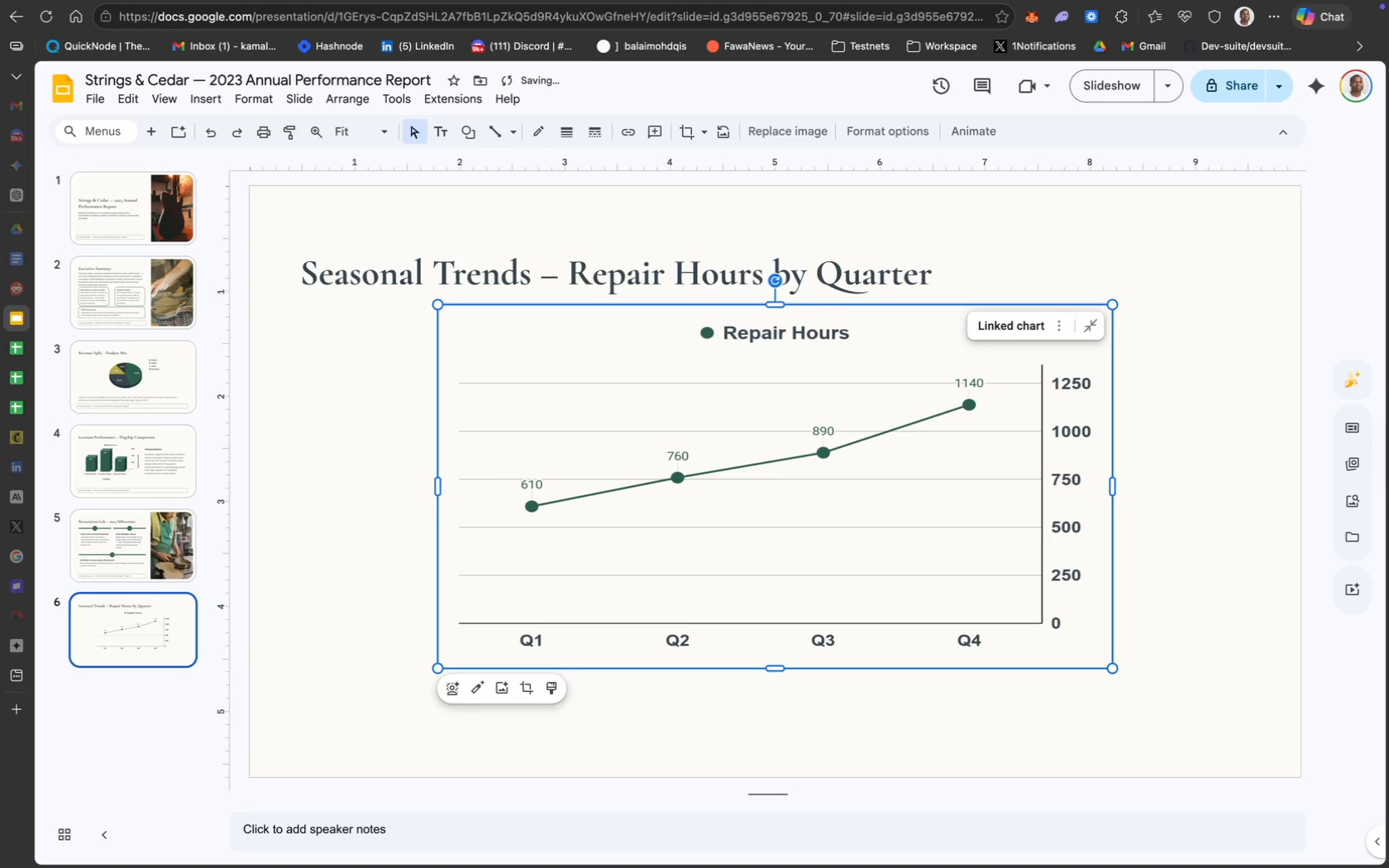 
key(ArrowUp)
 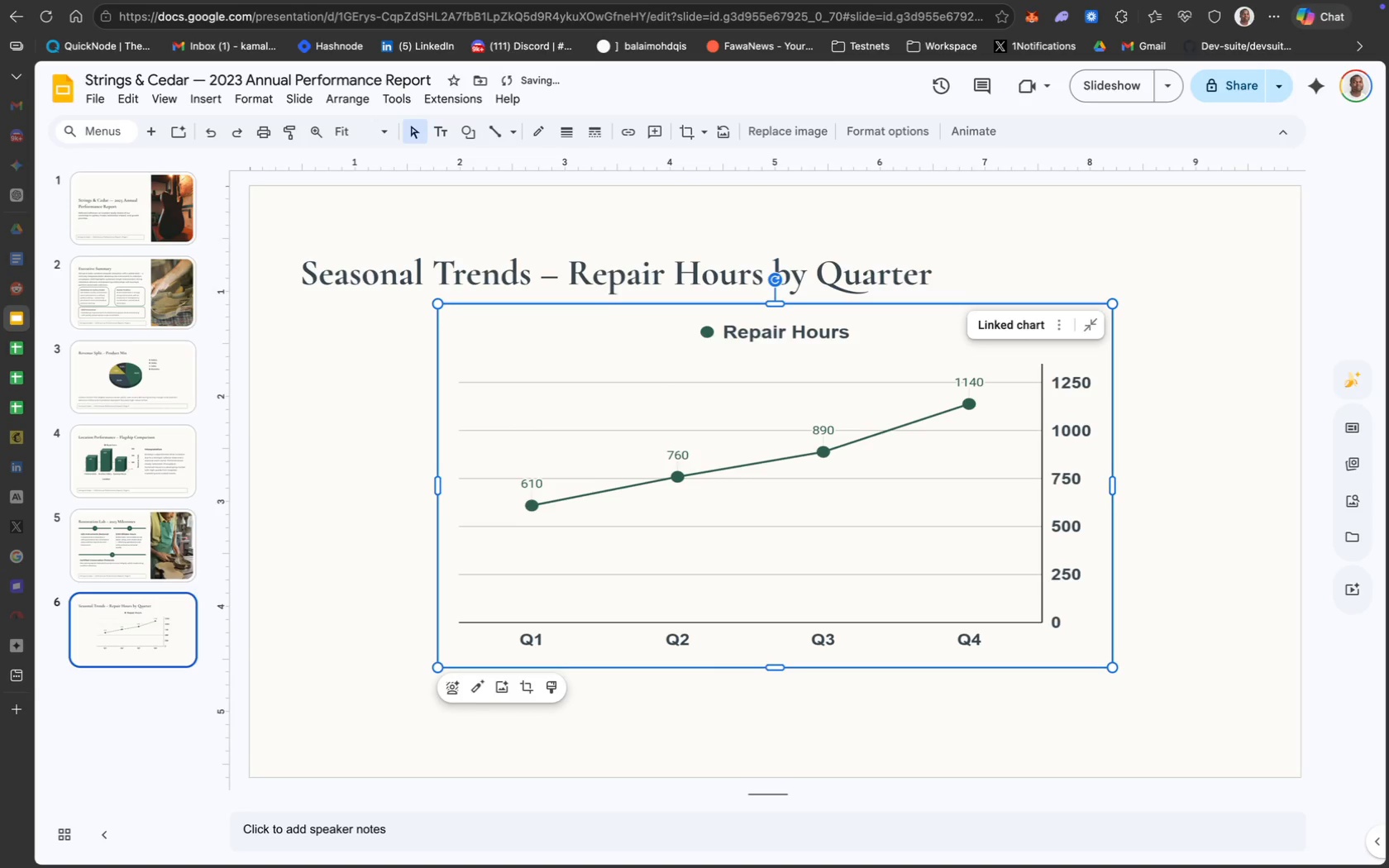 
key(ArrowUp)
 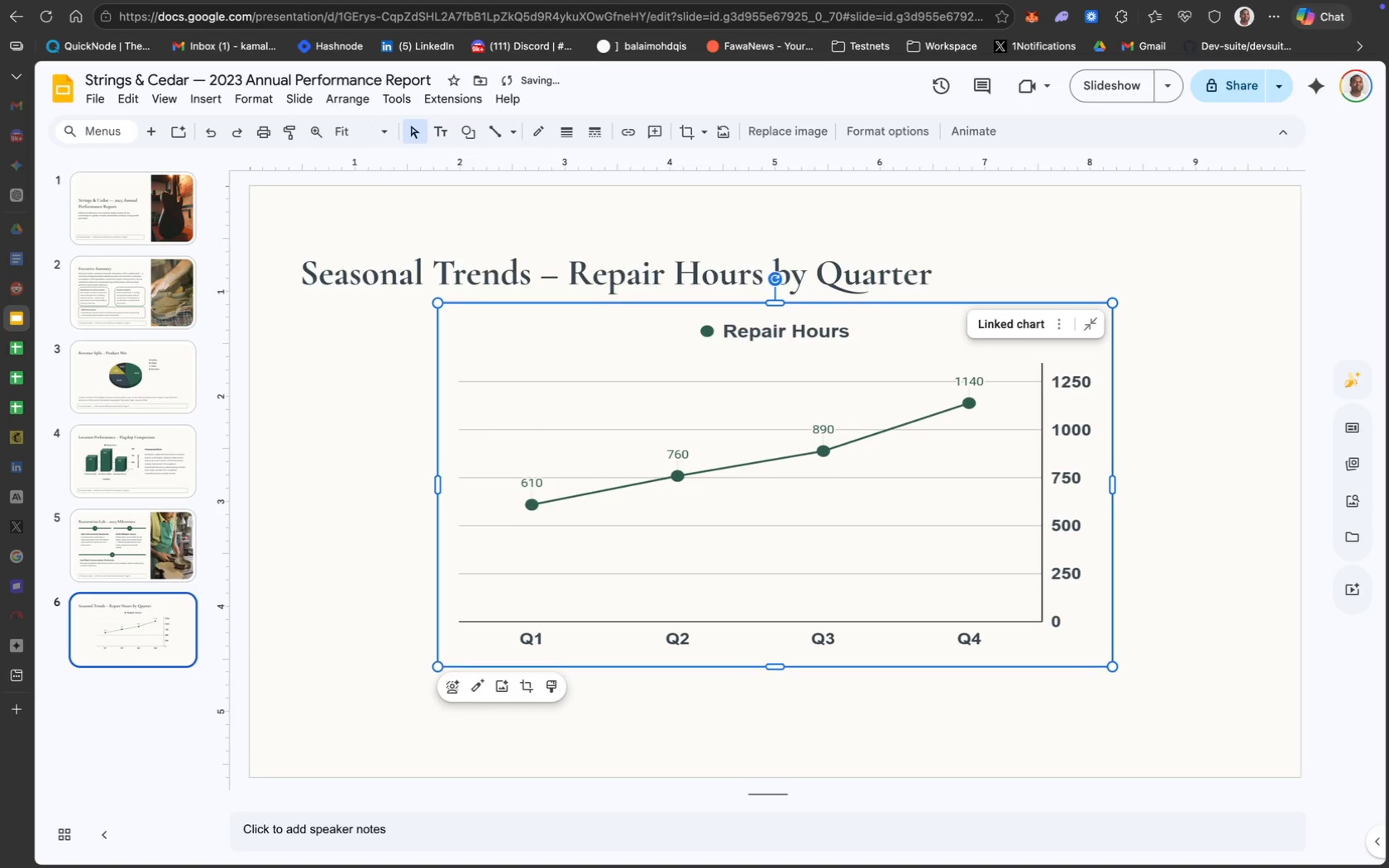 
key(ArrowUp)
 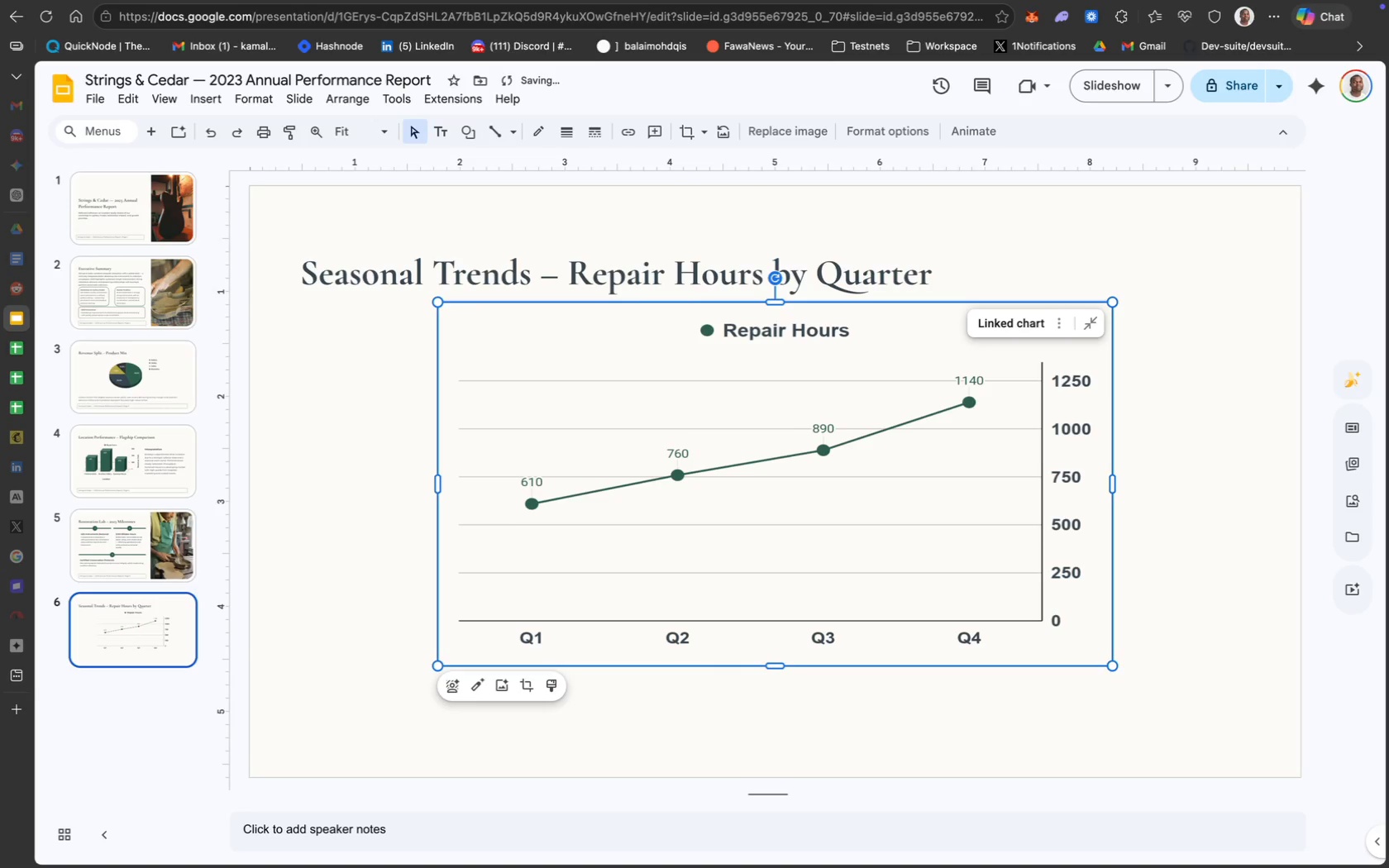 
key(ArrowUp)
 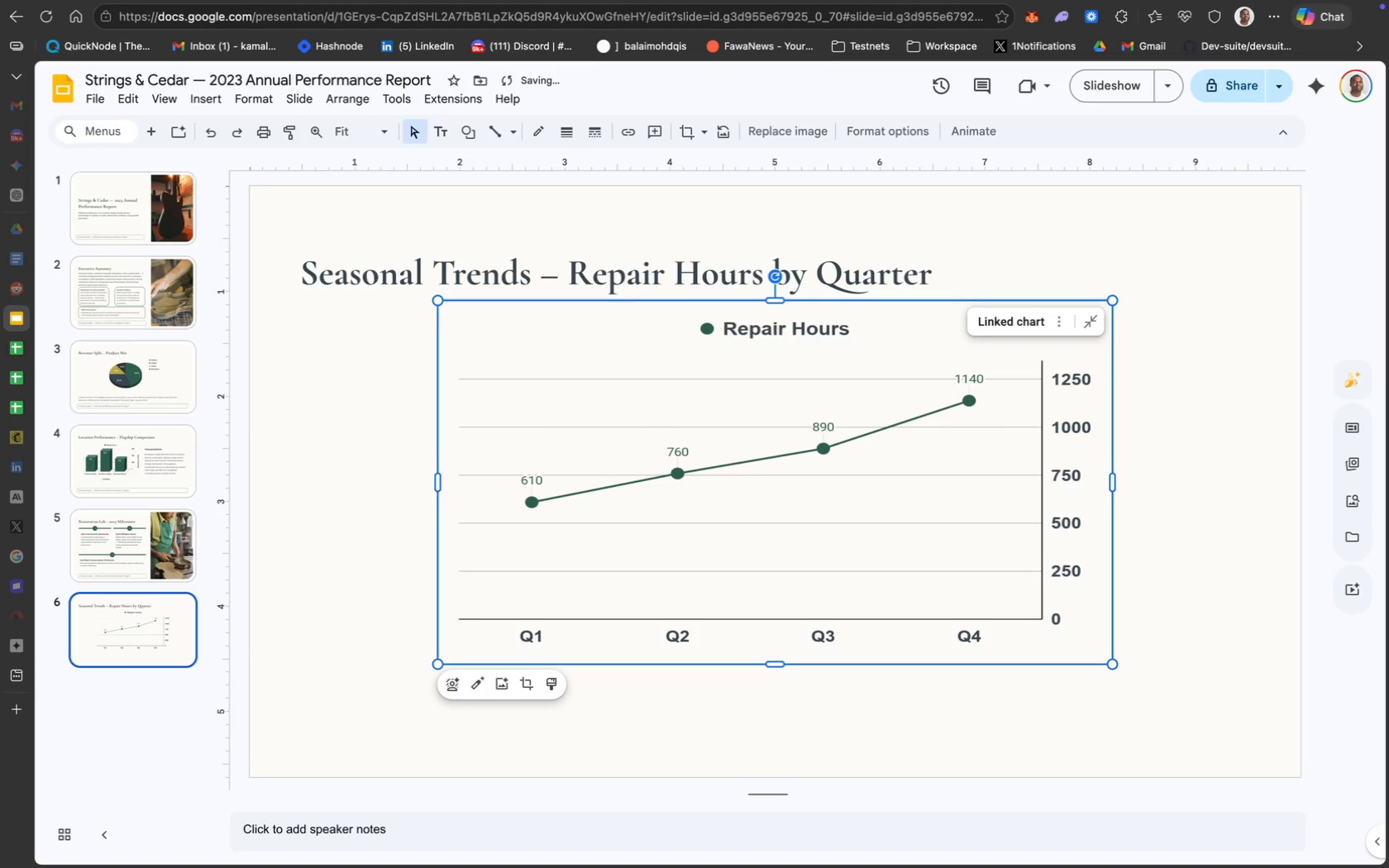 
key(ArrowUp)
 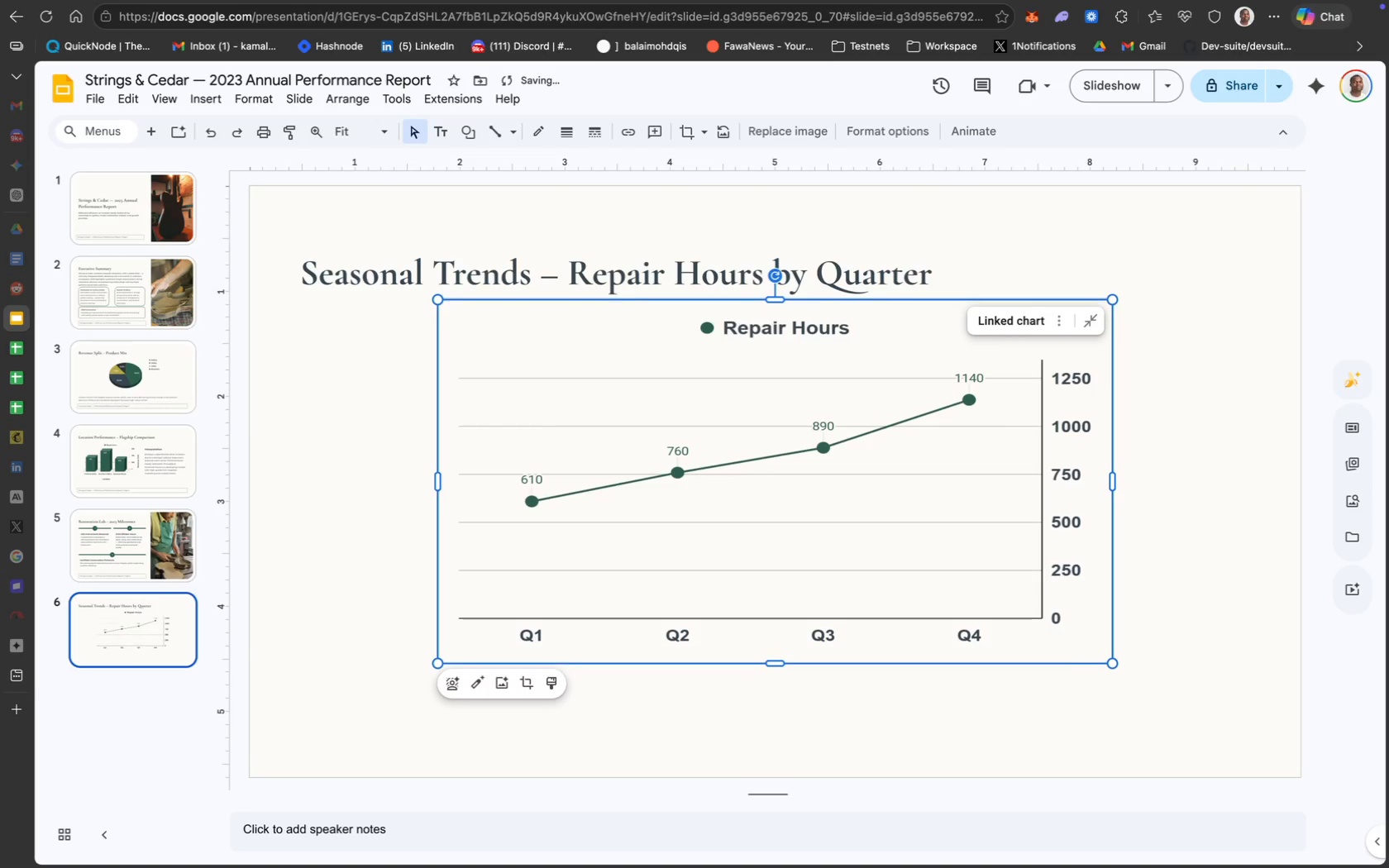 
key(ArrowUp)
 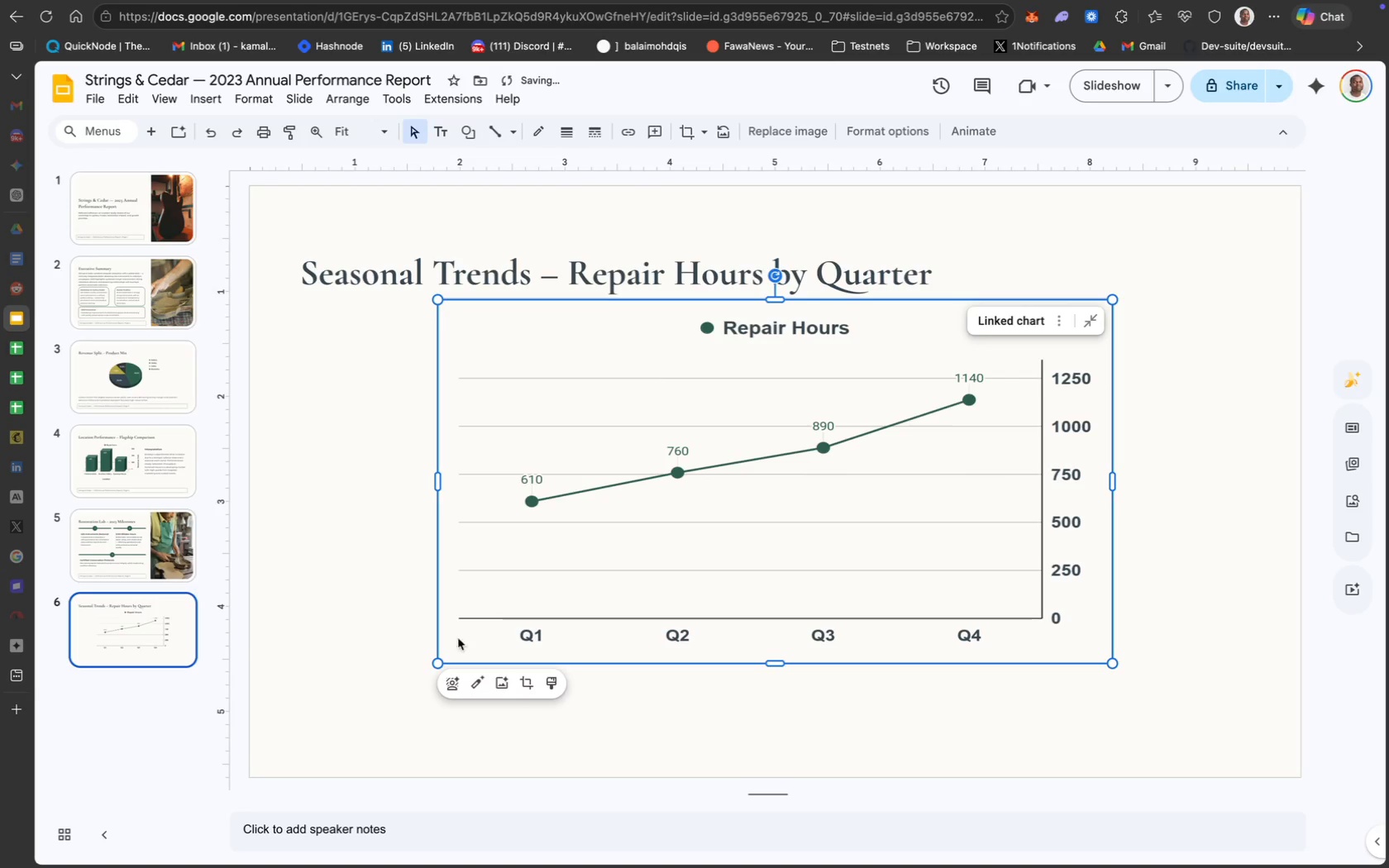 
left_click([295, 695])
 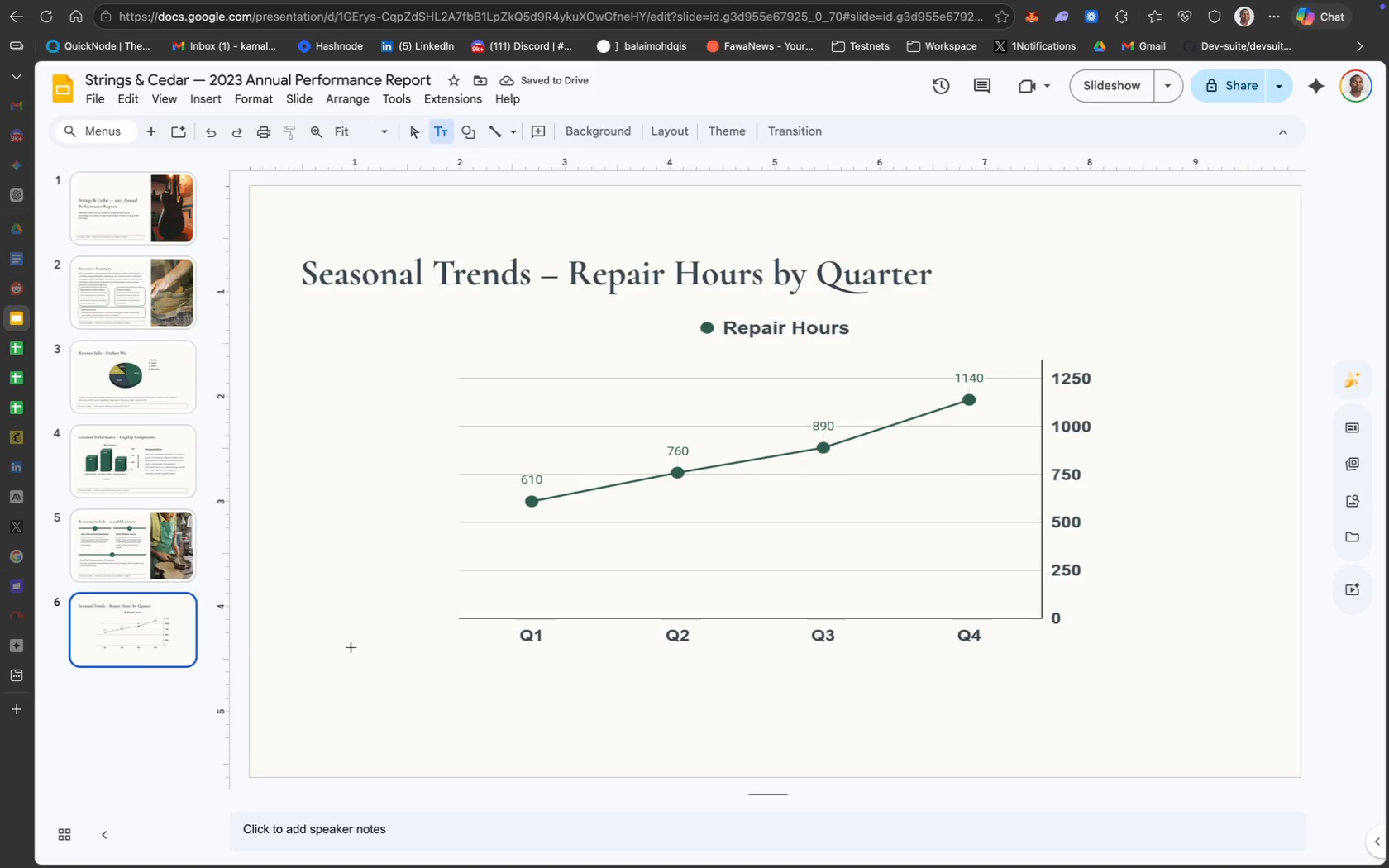 
left_click_drag(start_coordinate=[417, 673], to_coordinate=[373, 670])
 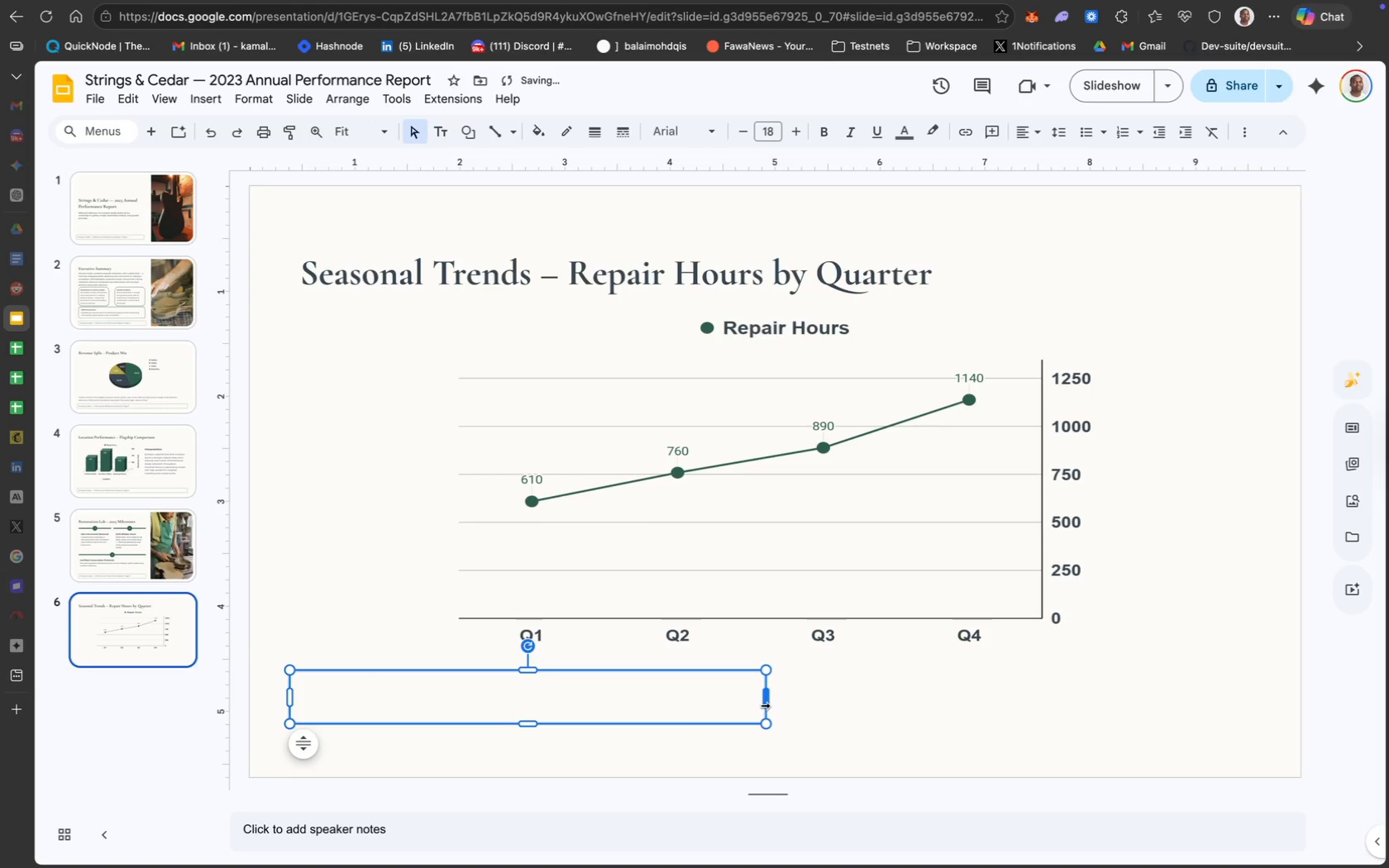 
left_click_drag(start_coordinate=[766, 703], to_coordinate=[1247, 704])
 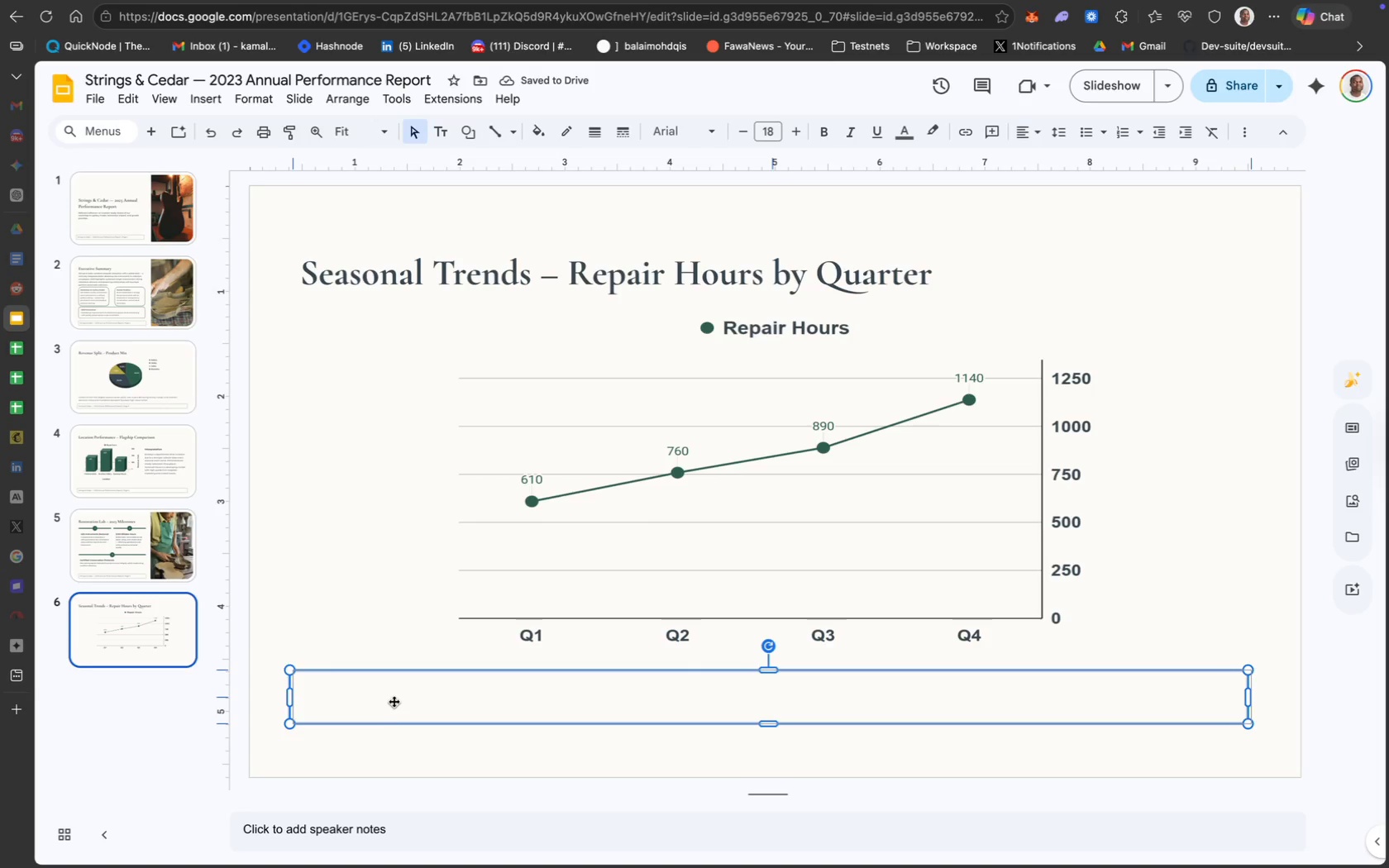 
wait(6.34)
 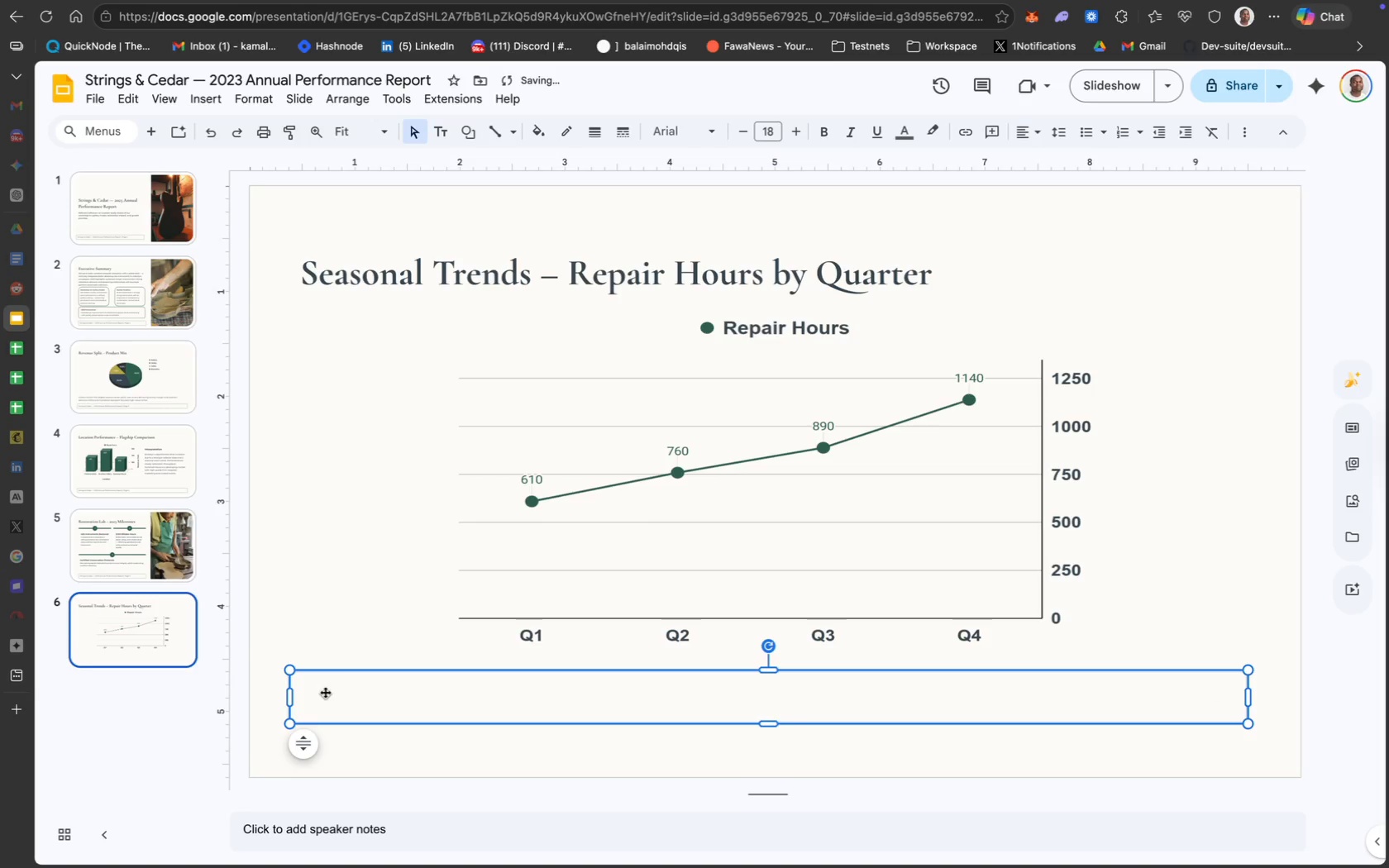 
double_click([395, 702])
 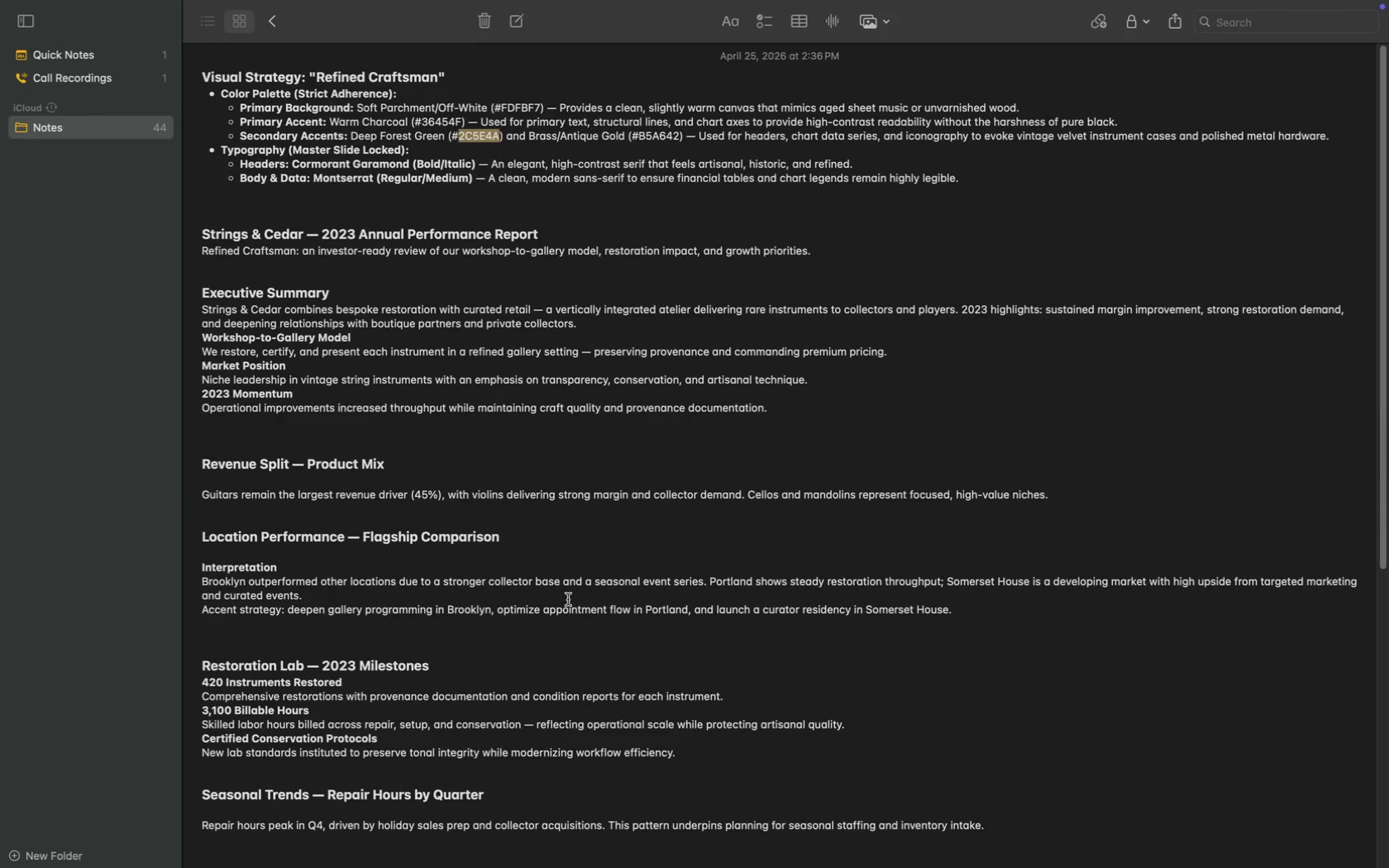 
scroll: coordinate [475, 579], scroll_direction: down, amount: 17.0
 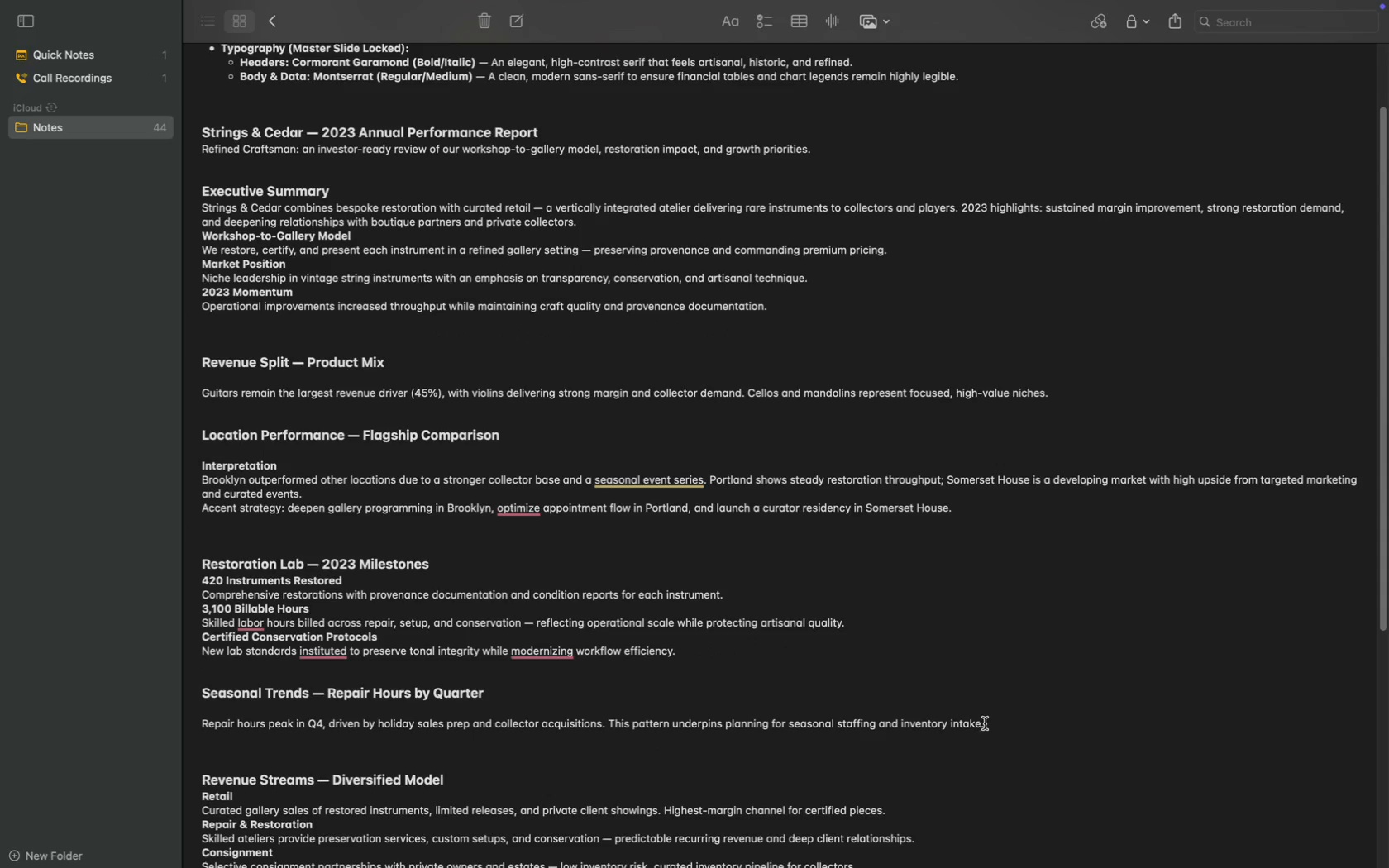 
left_click_drag(start_coordinate=[995, 729], to_coordinate=[199, 726])
 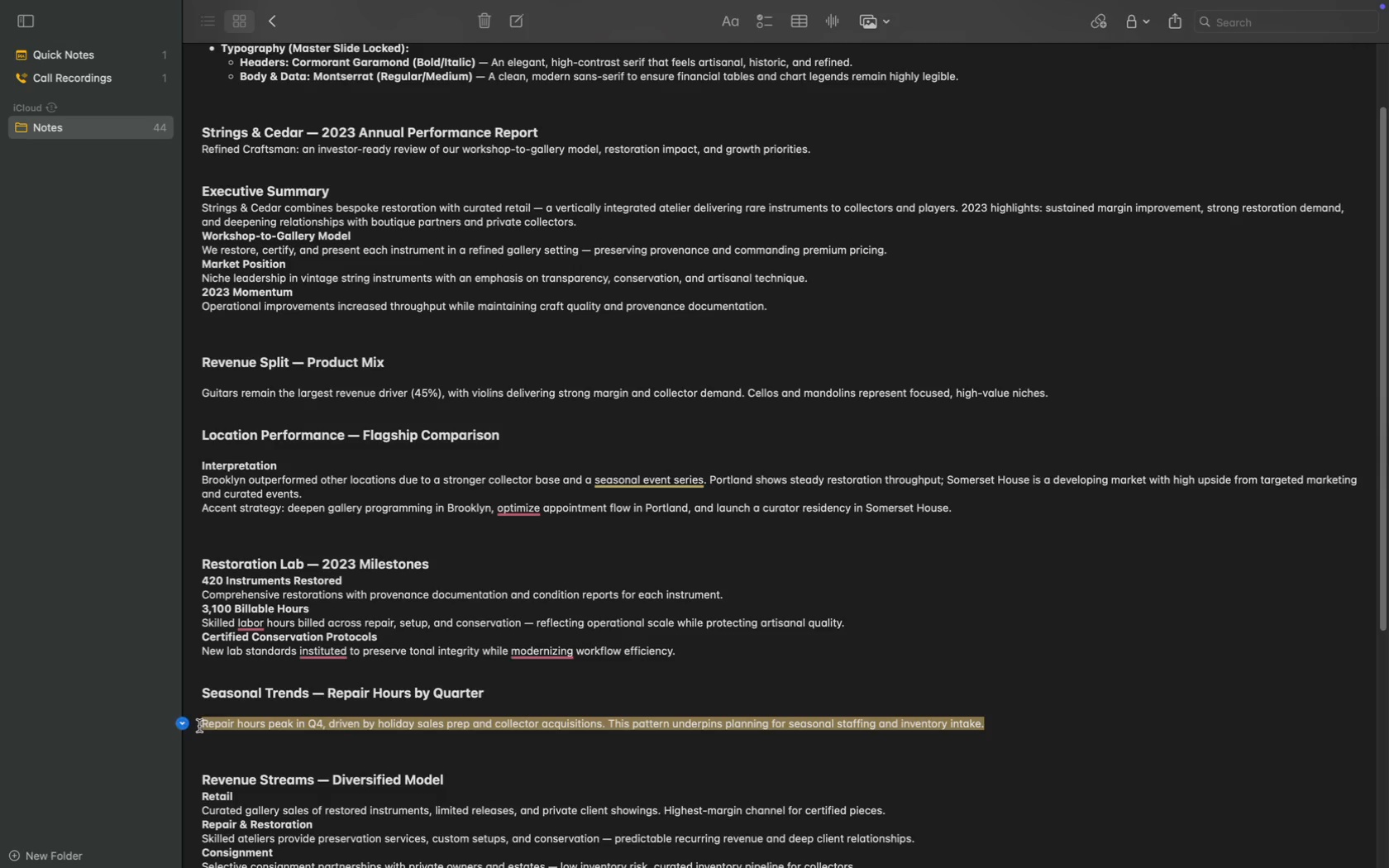 
key(Meta+C)
 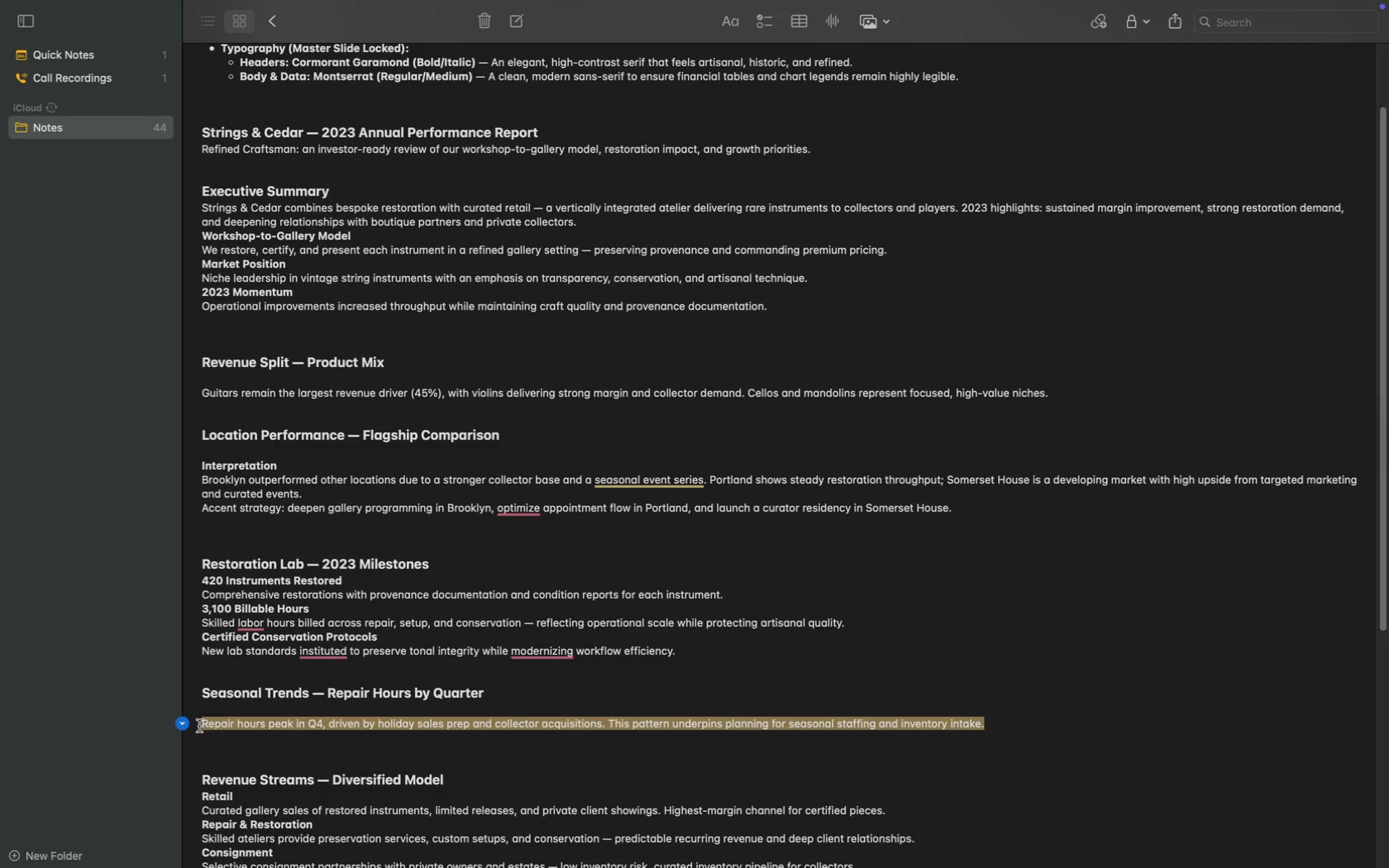 
key(Meta+C)
 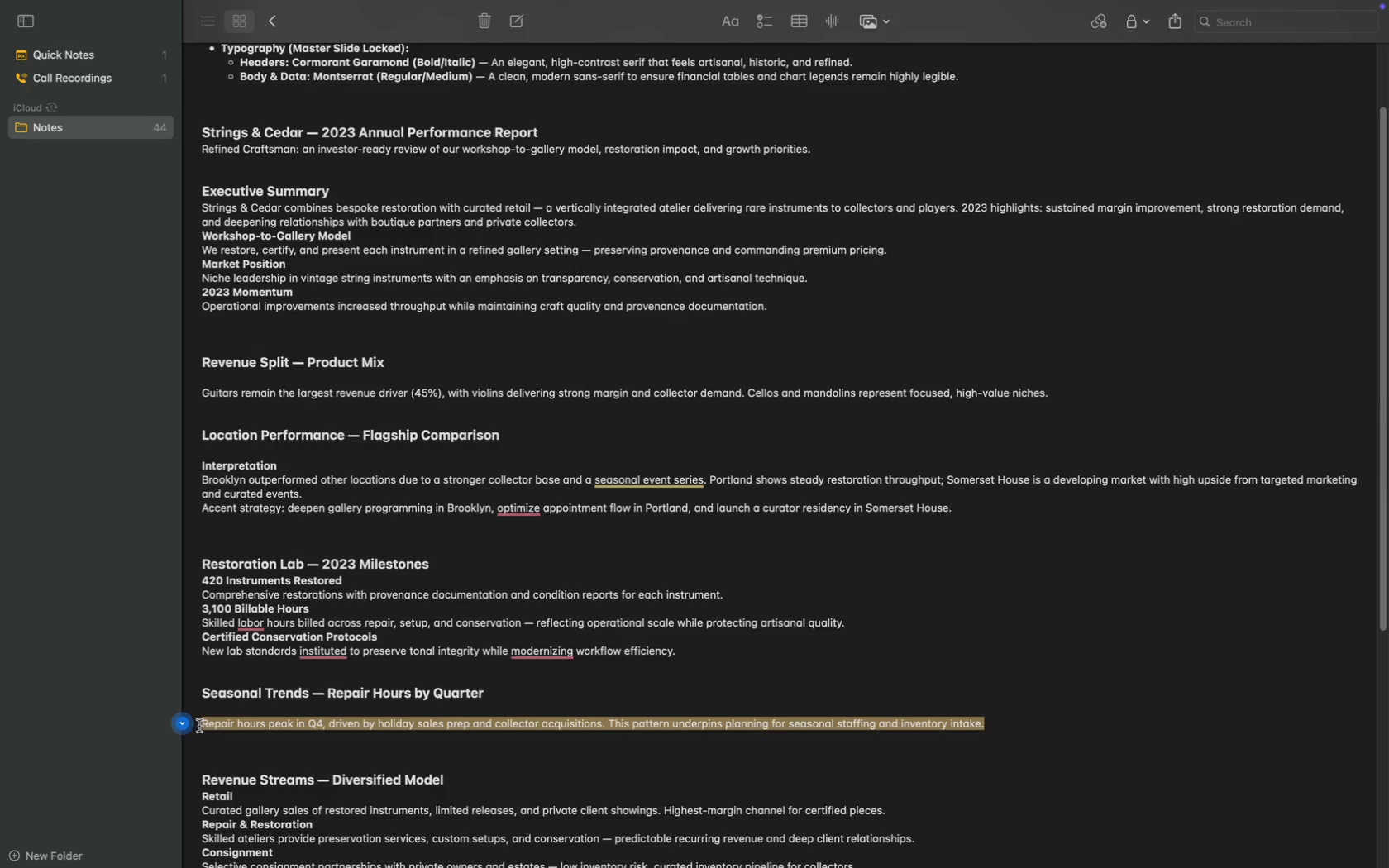 
key(Meta+C)
 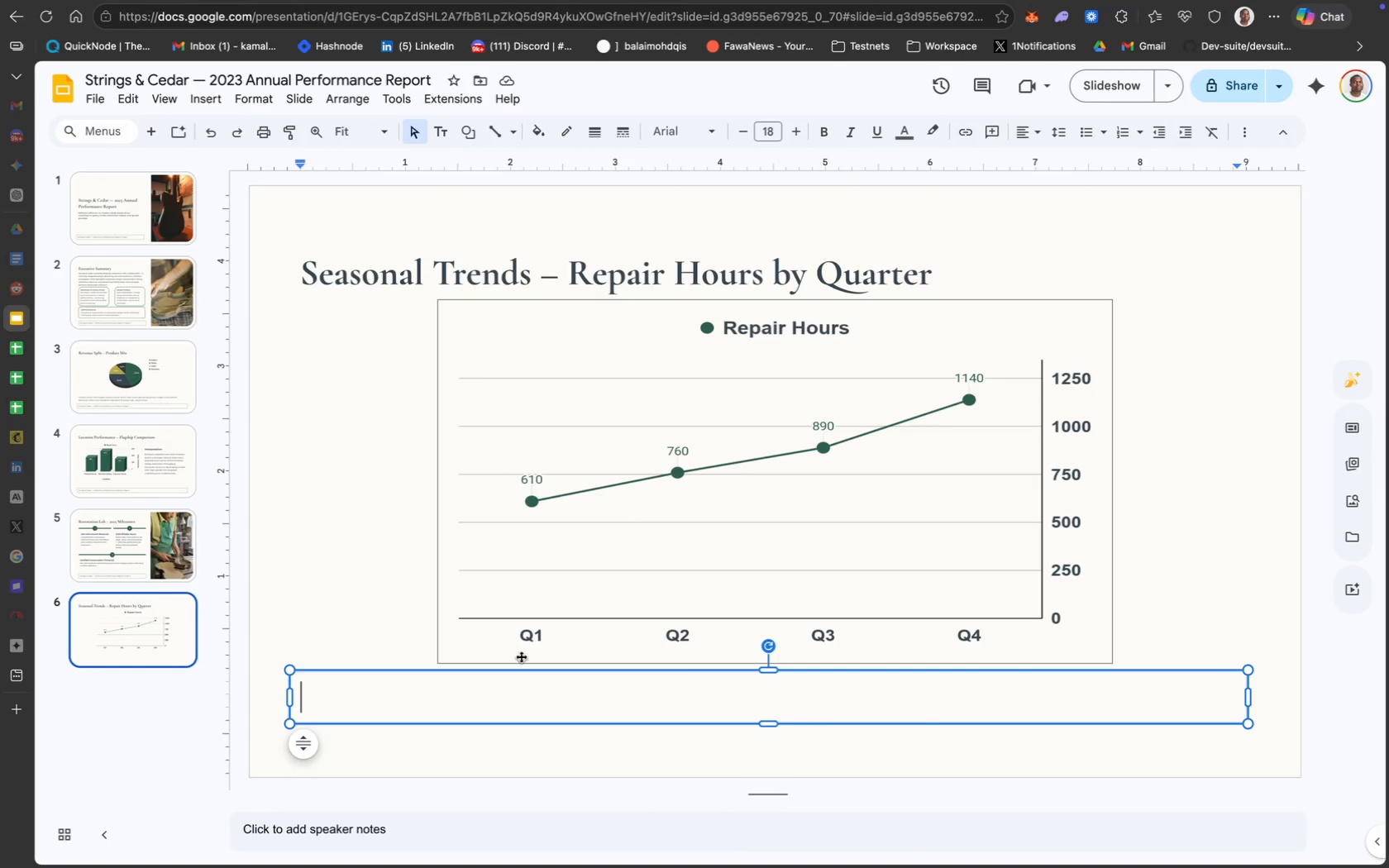 
key(Meta+V)
 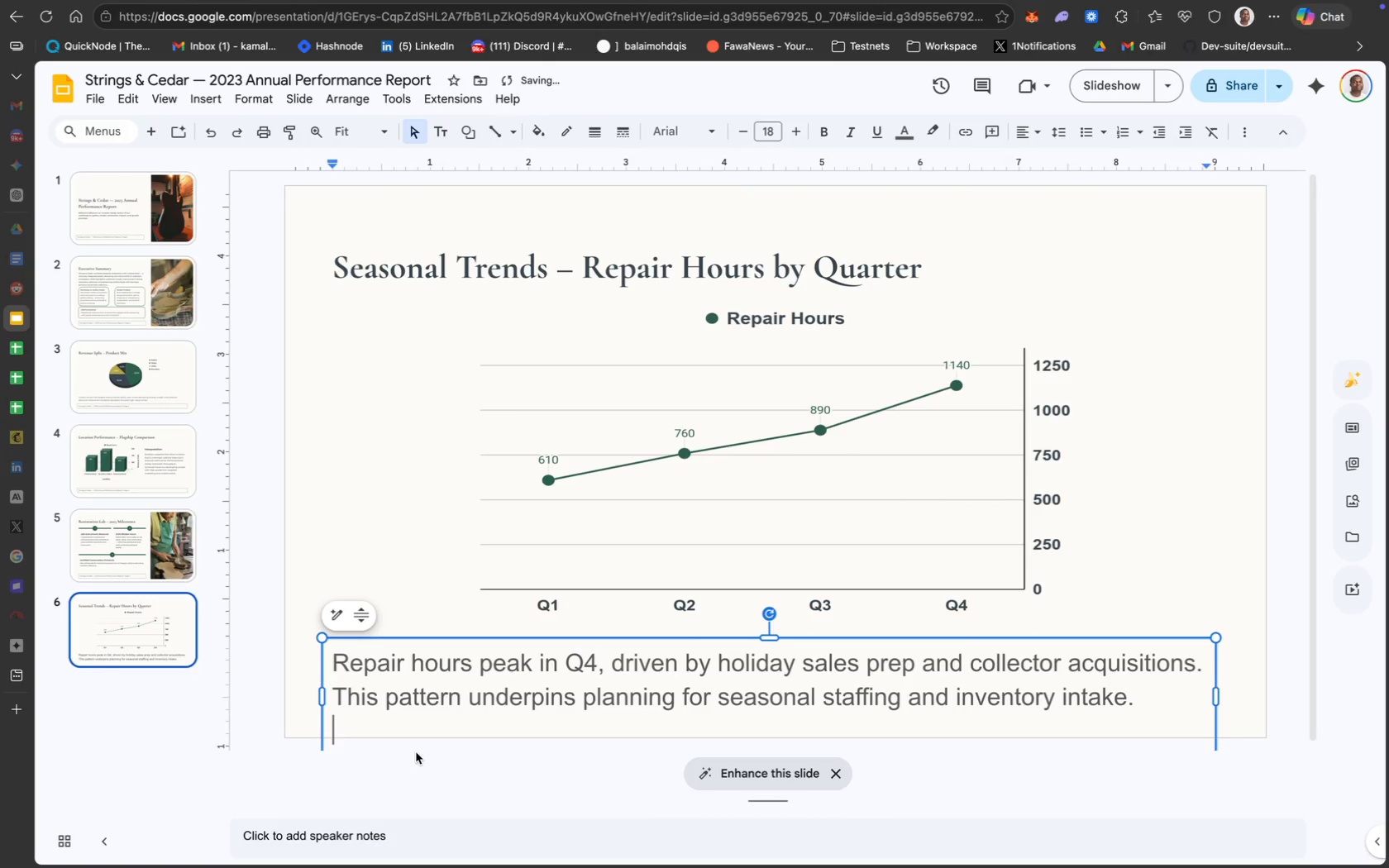 
key(Backspace)
 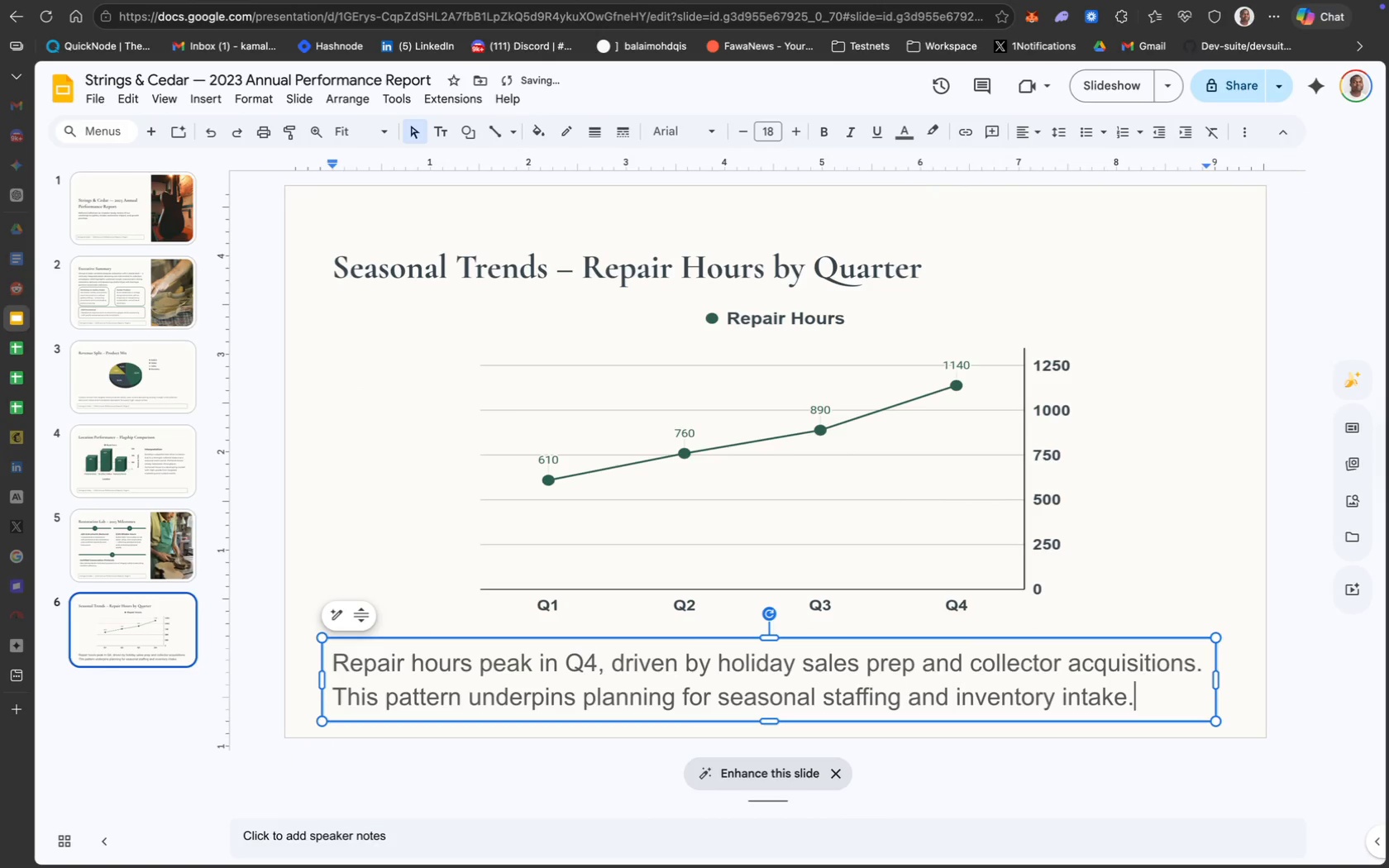 
key(Meta+CommandLeft)
 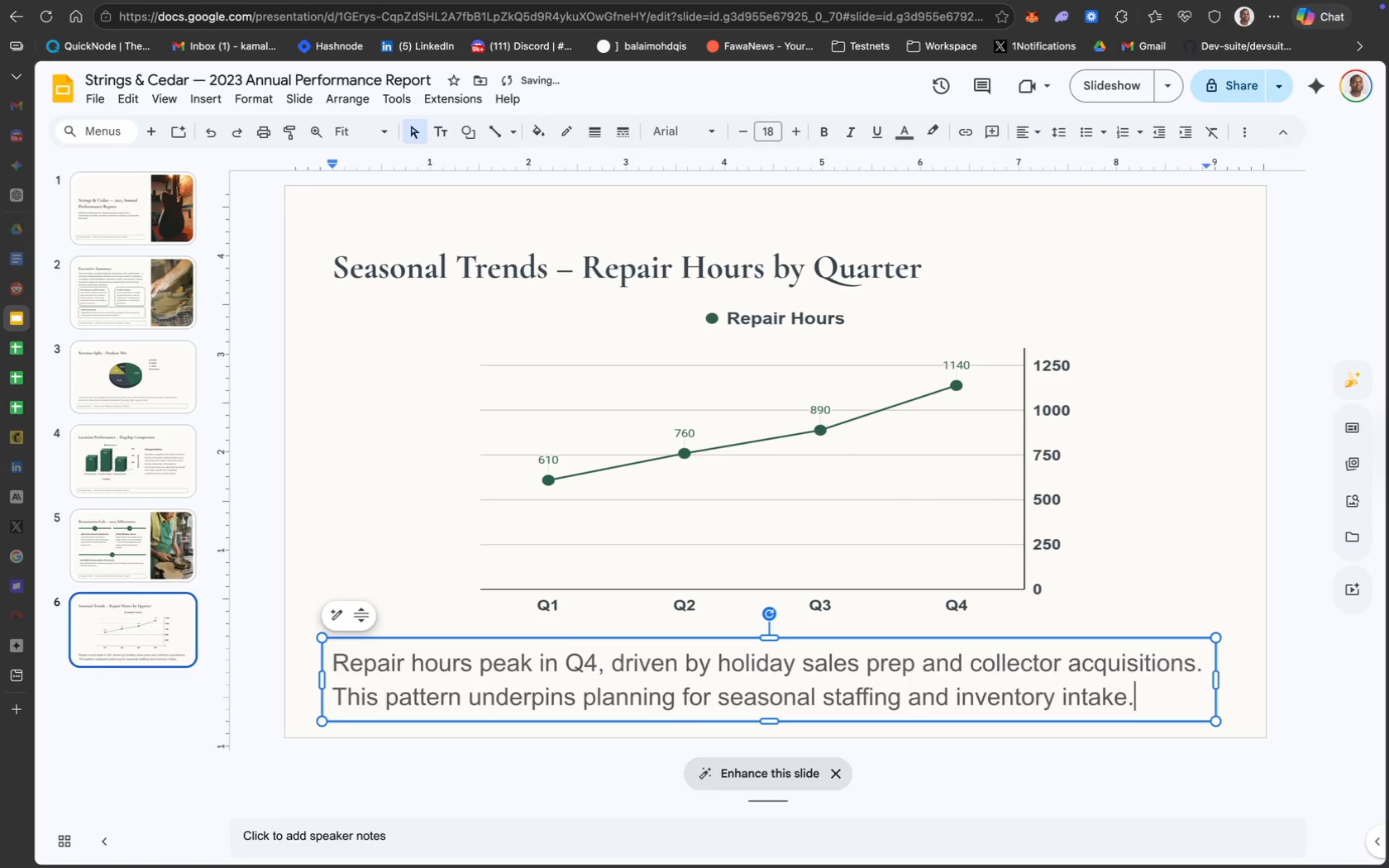 
key(Meta+A)
 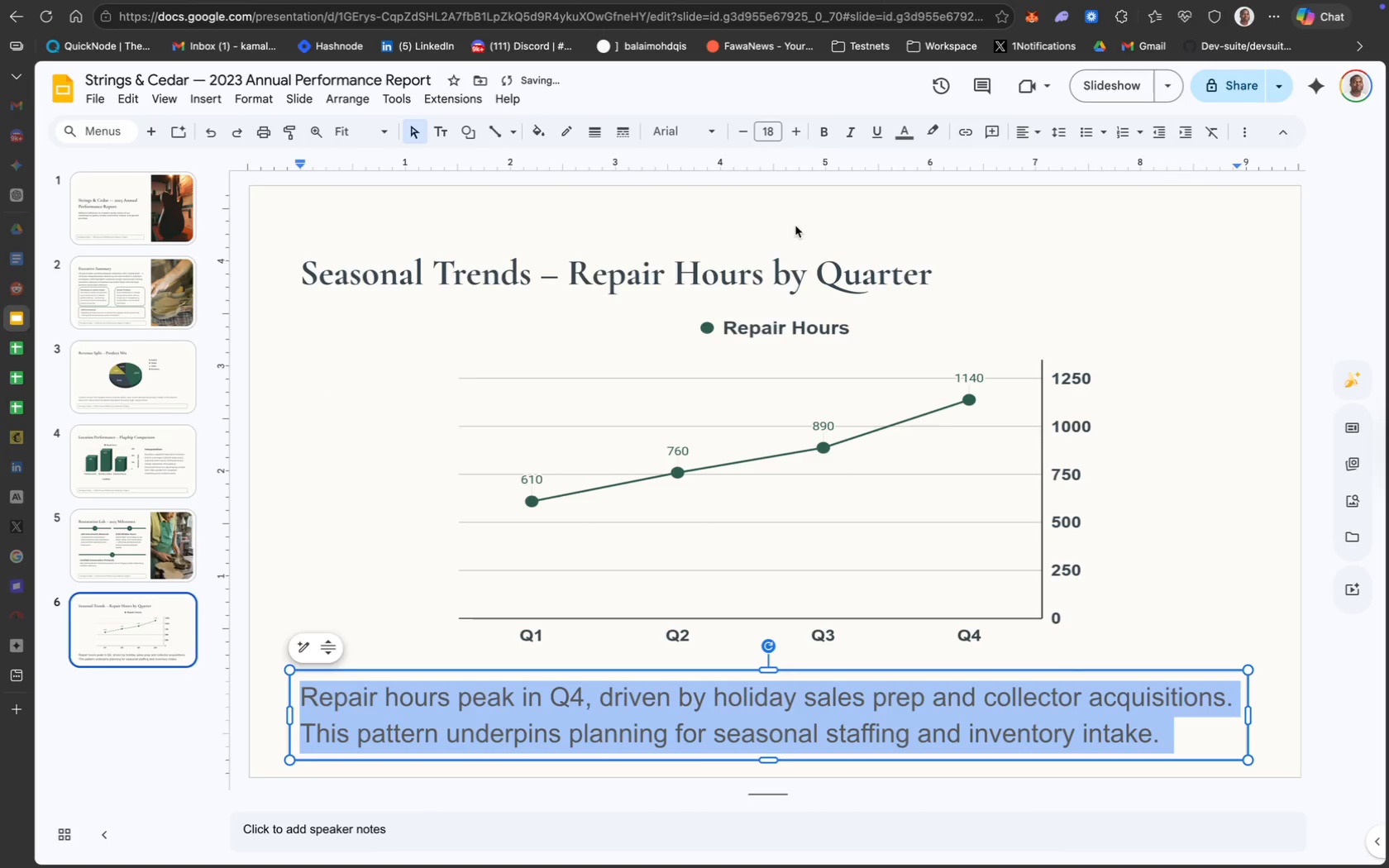 
left_click([686, 131])
 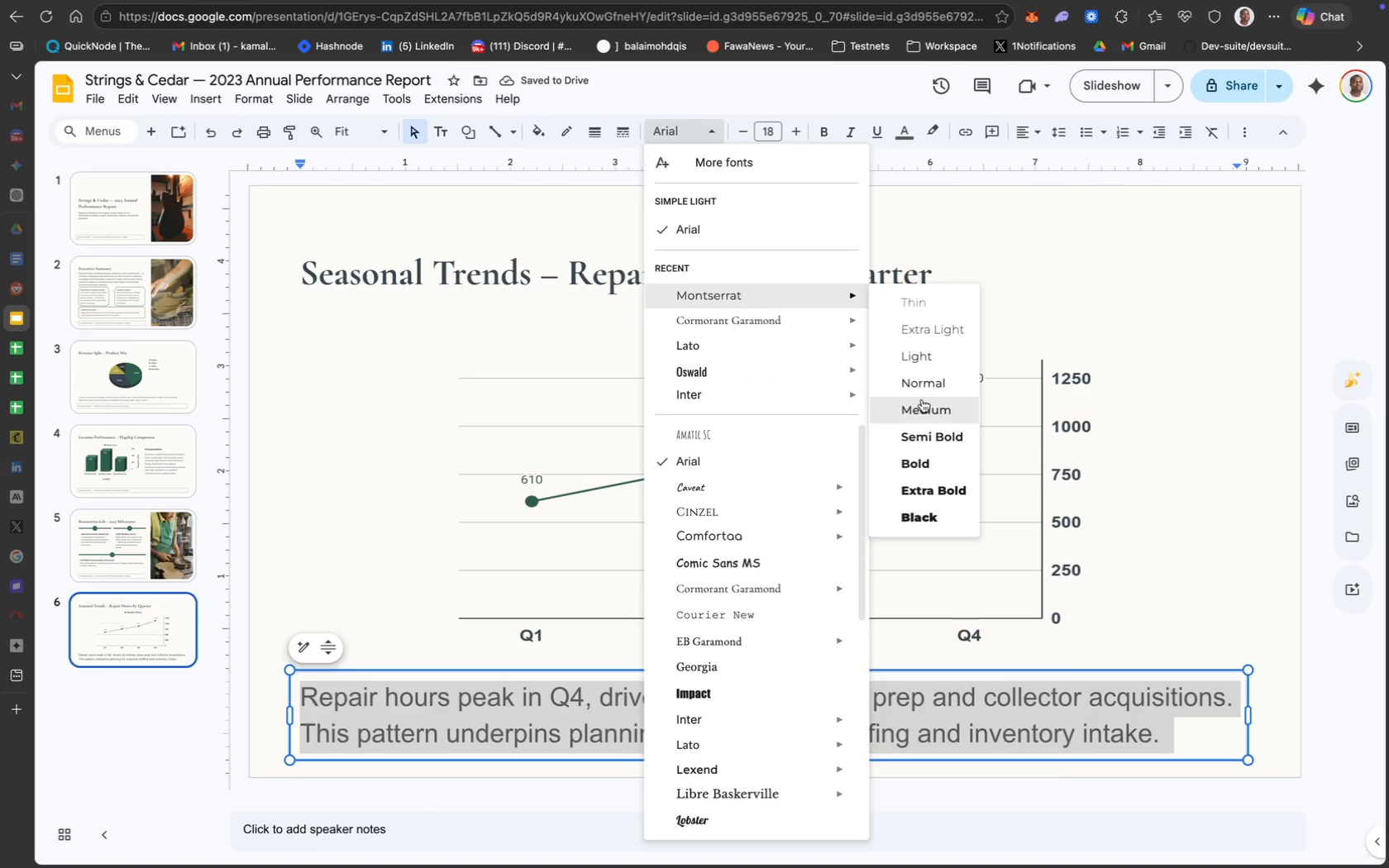 
left_click([945, 393])
 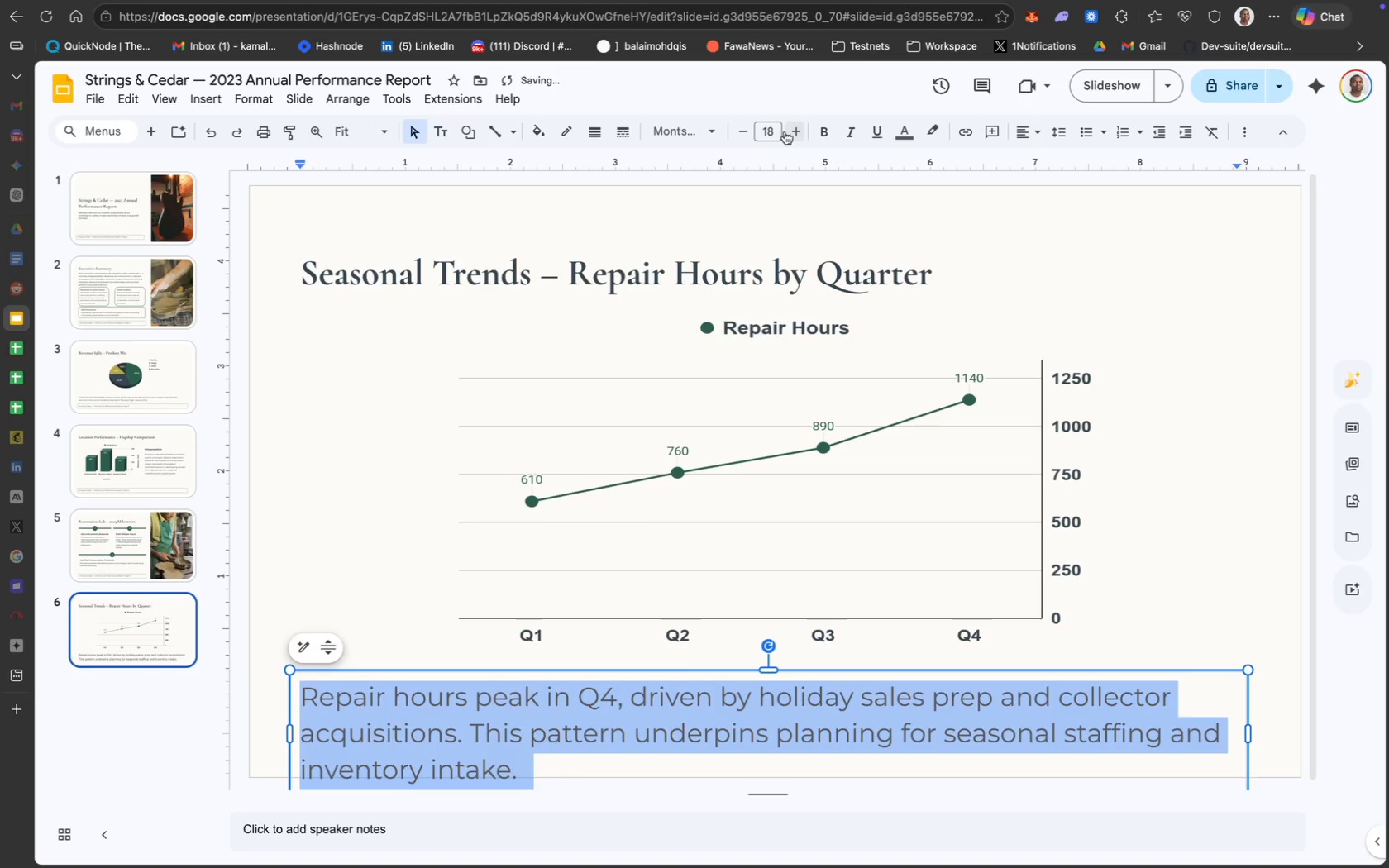 
left_click([774, 133])
 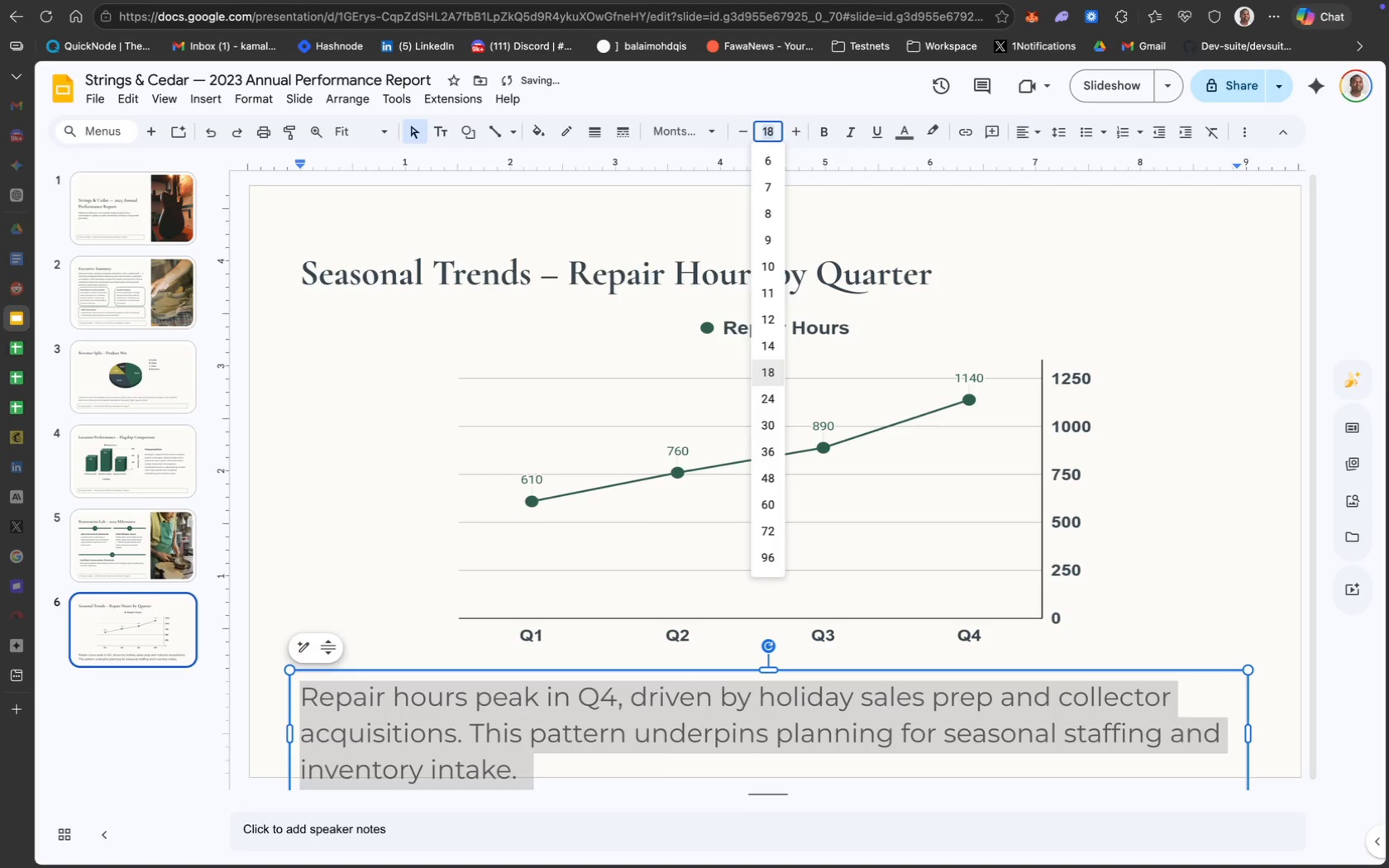 
type(12)
 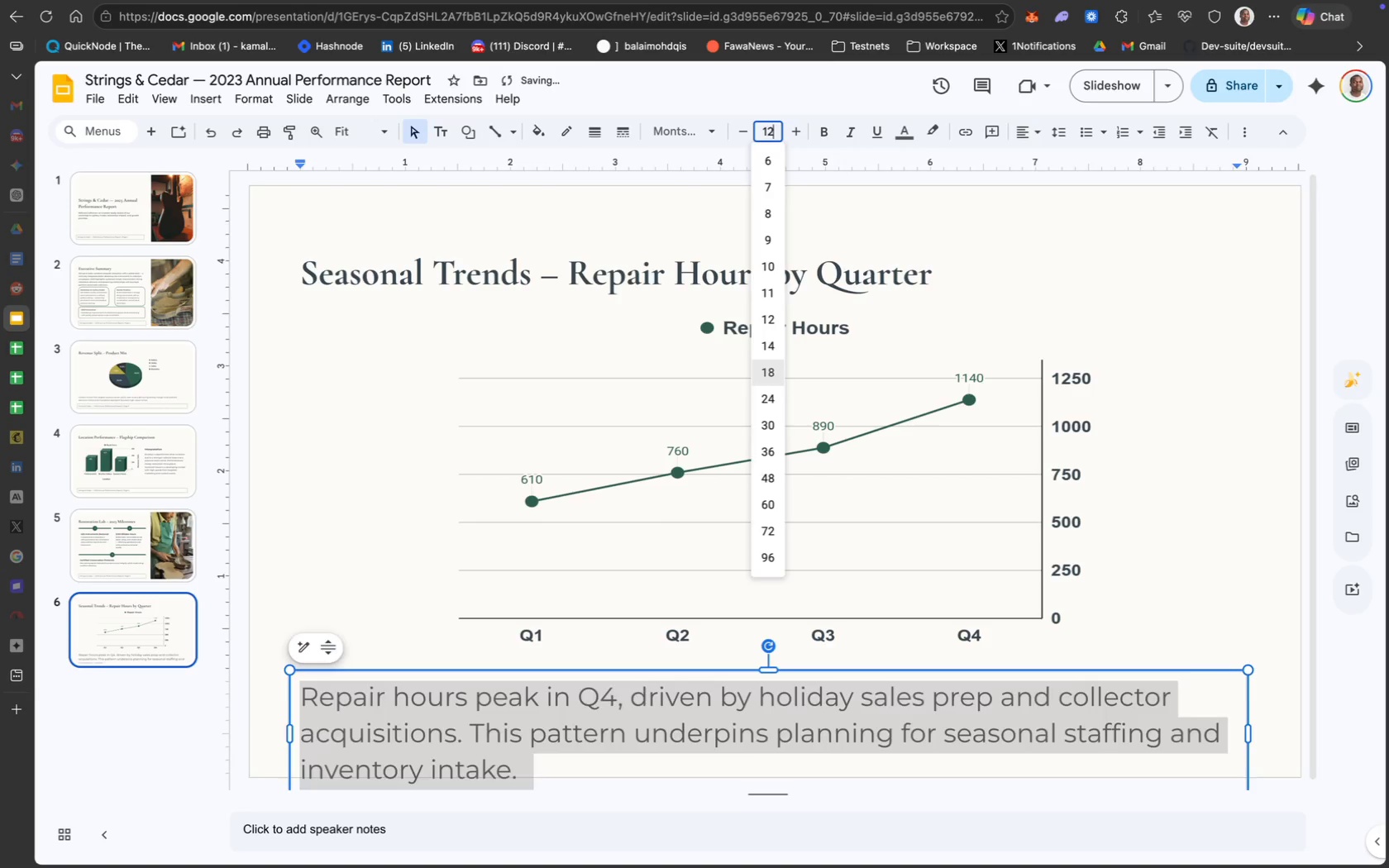 
key(Enter)
 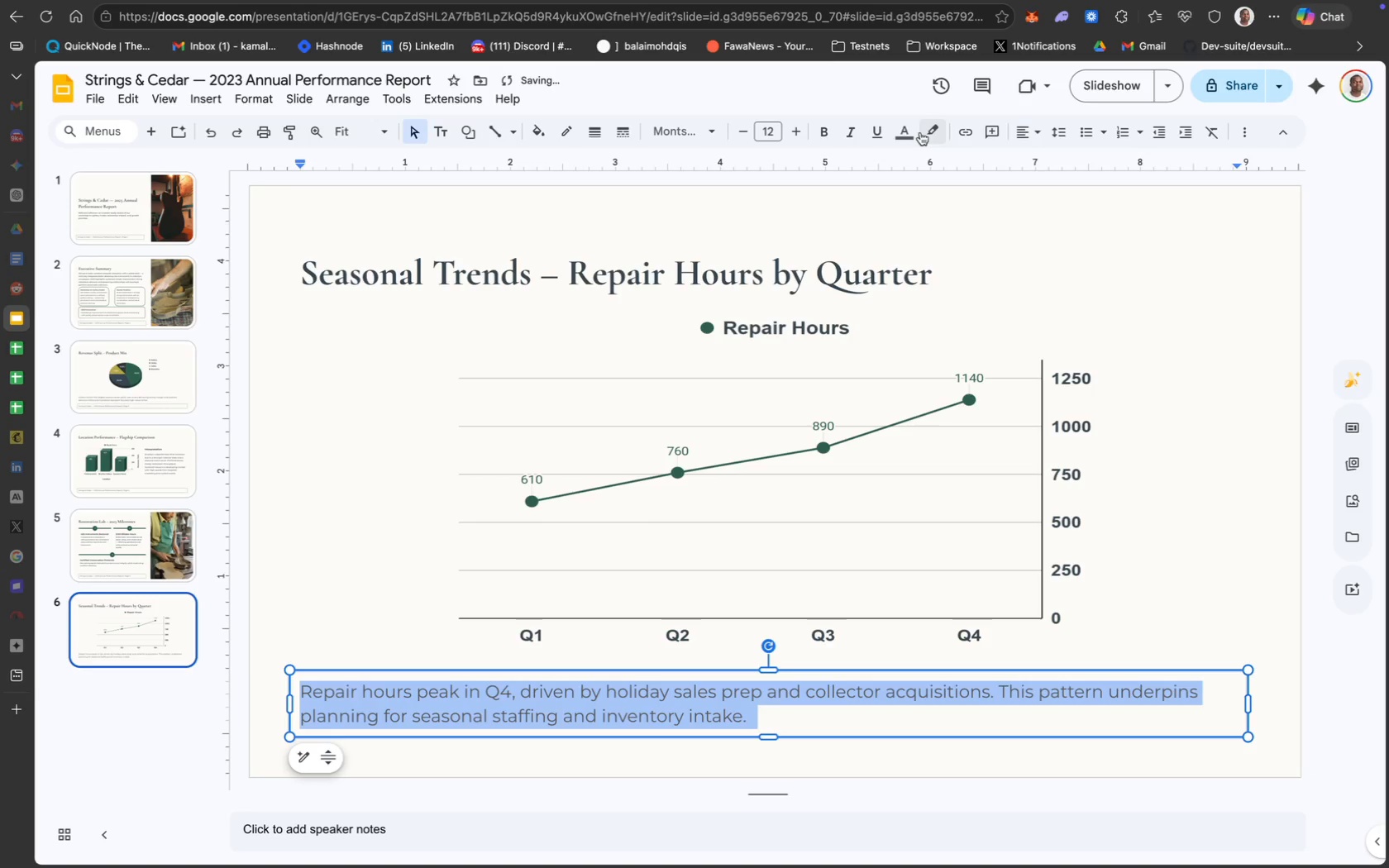 
left_click([900, 131])
 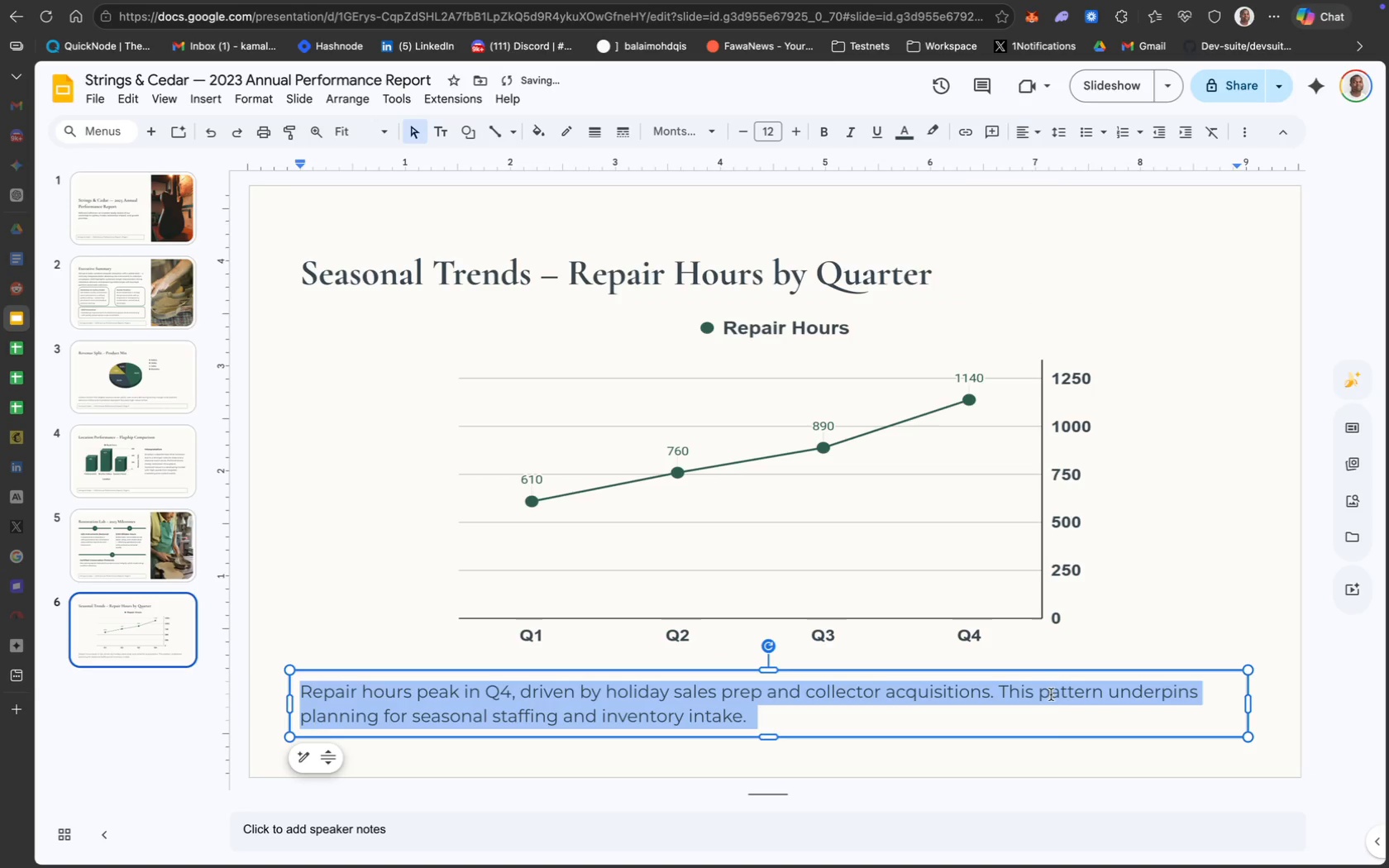 
left_click([1097, 740])
 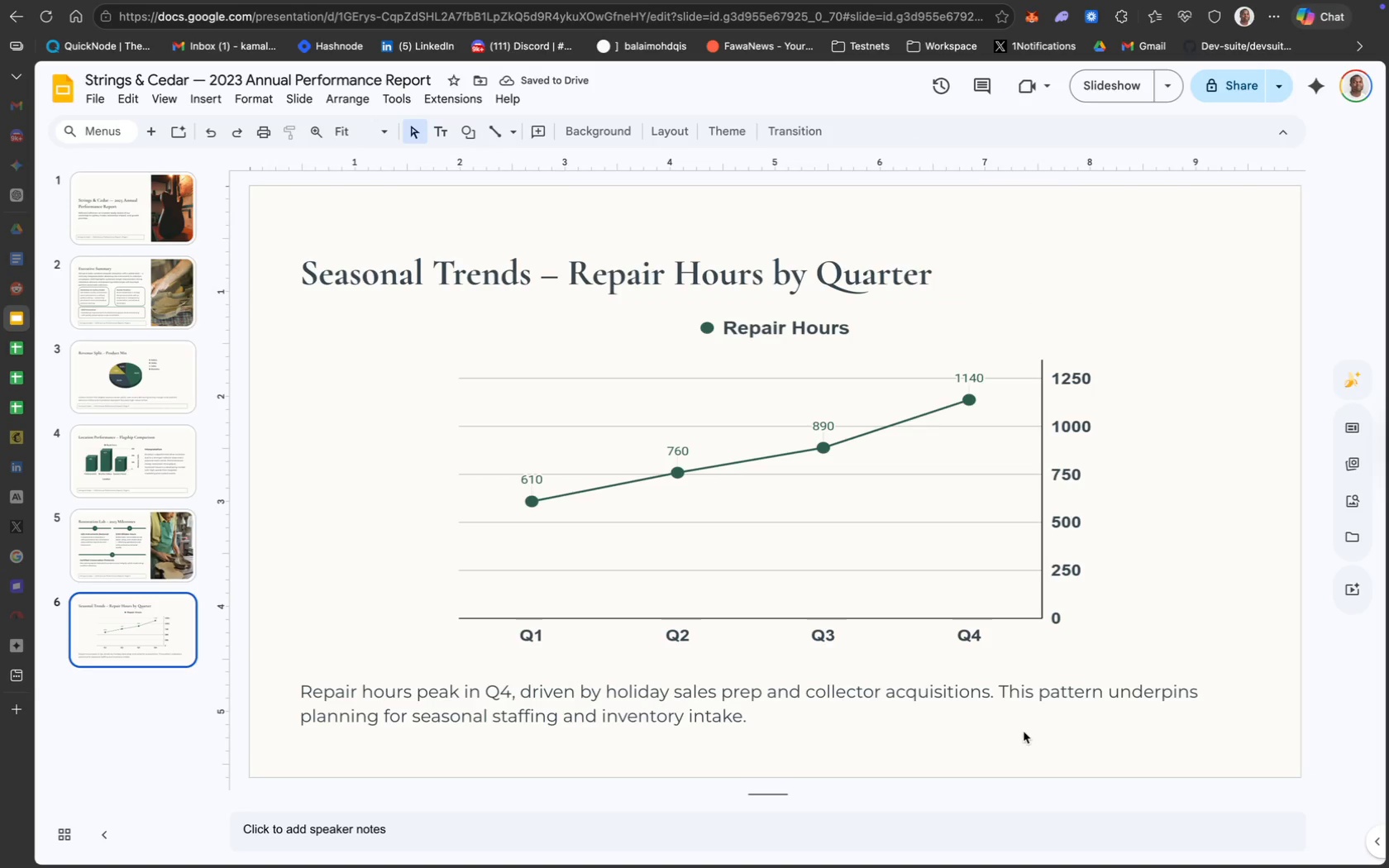 
scroll: coordinate [1024, 732], scroll_direction: up, amount: 4.0
 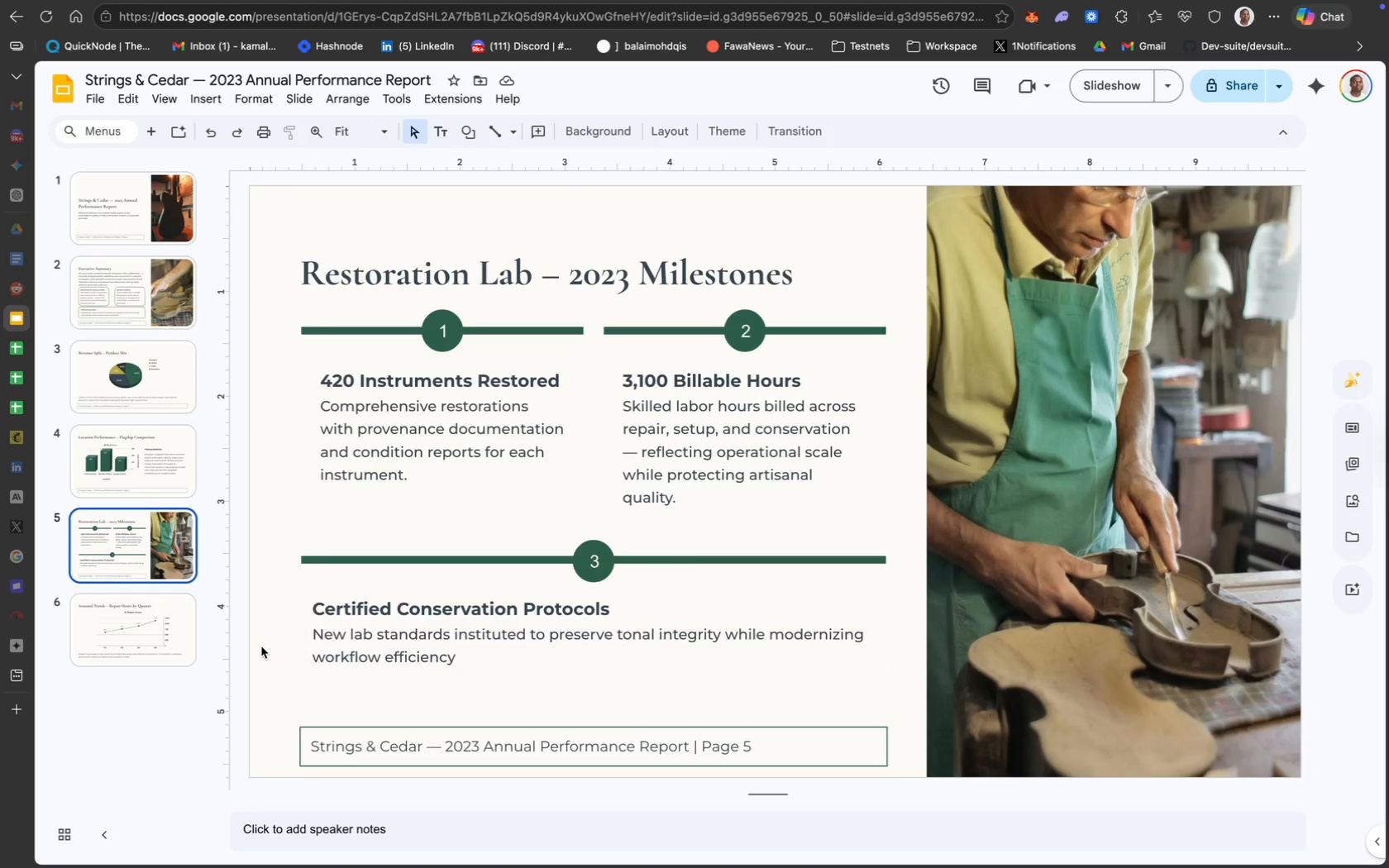 
left_click([159, 613])
 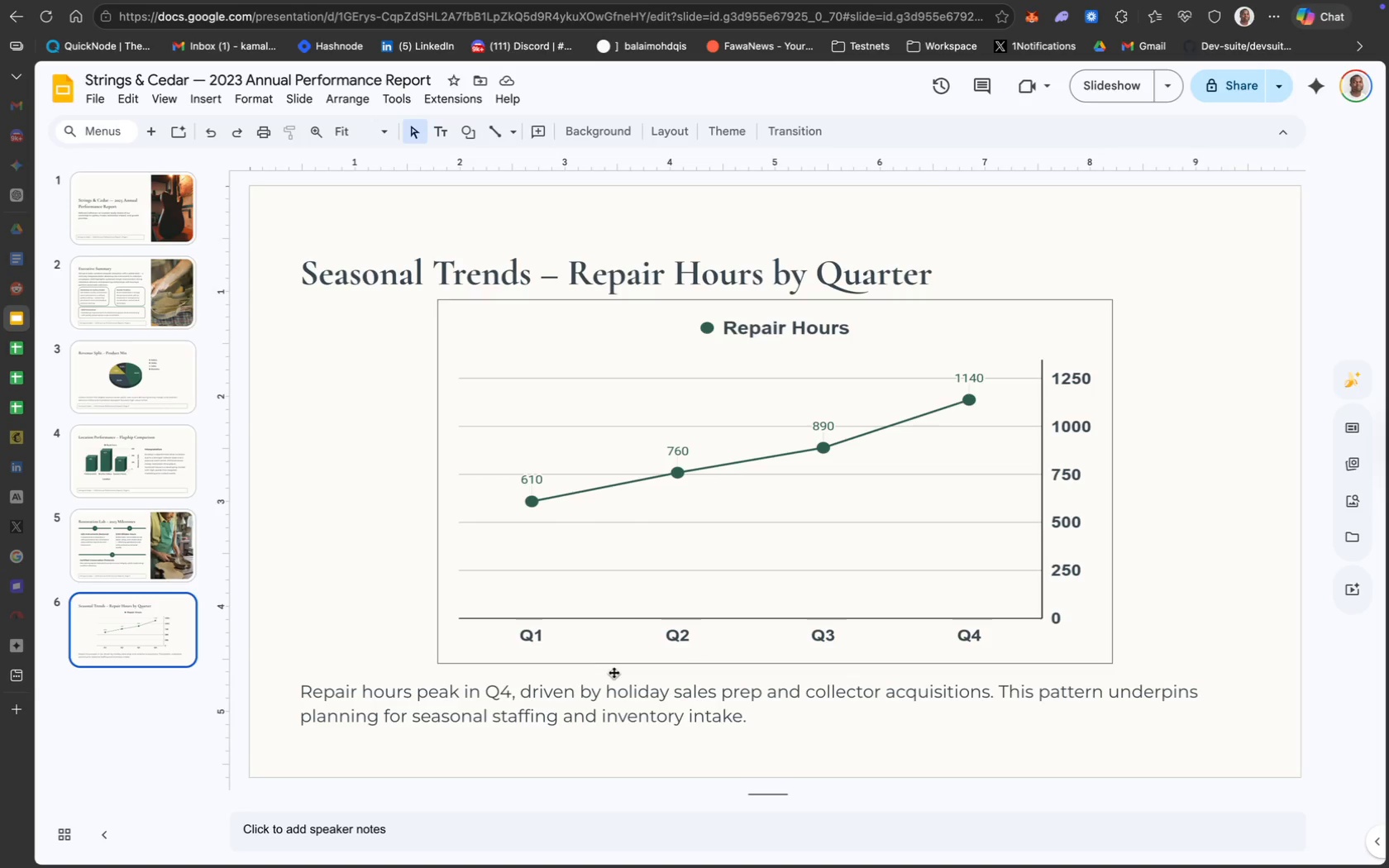 
left_click([671, 672])
 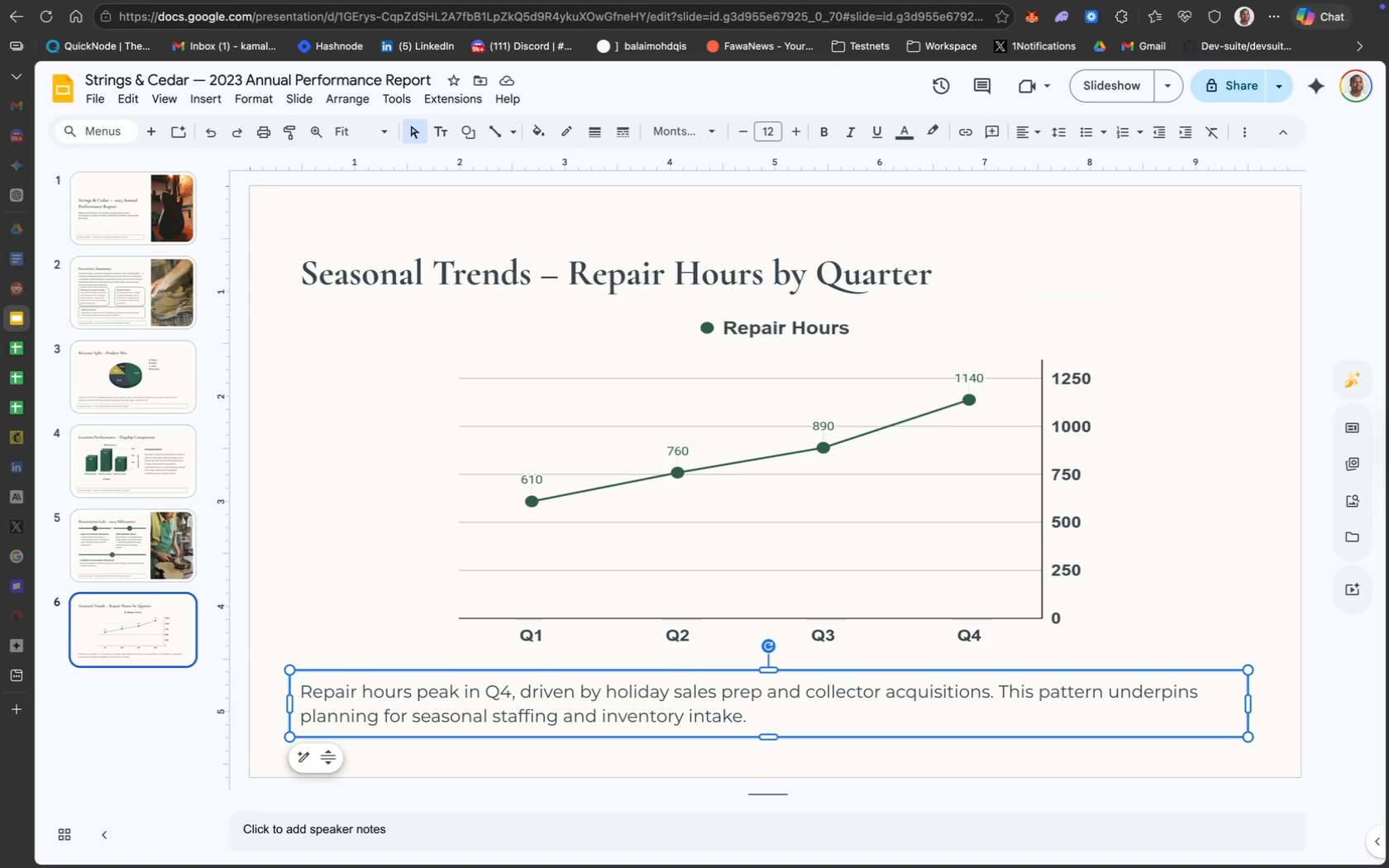 
key(ArrowUp)
 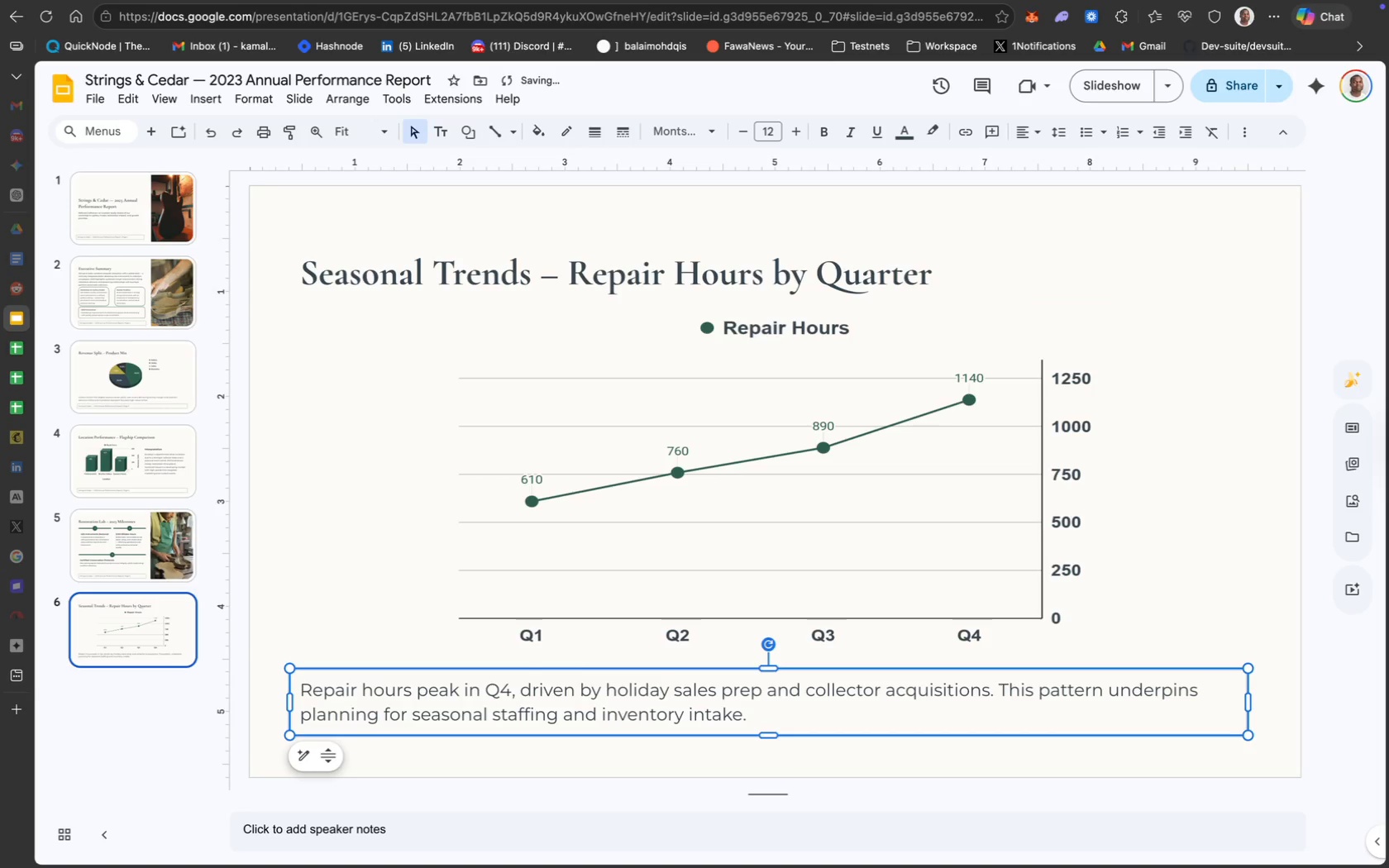 
key(ArrowUp)
 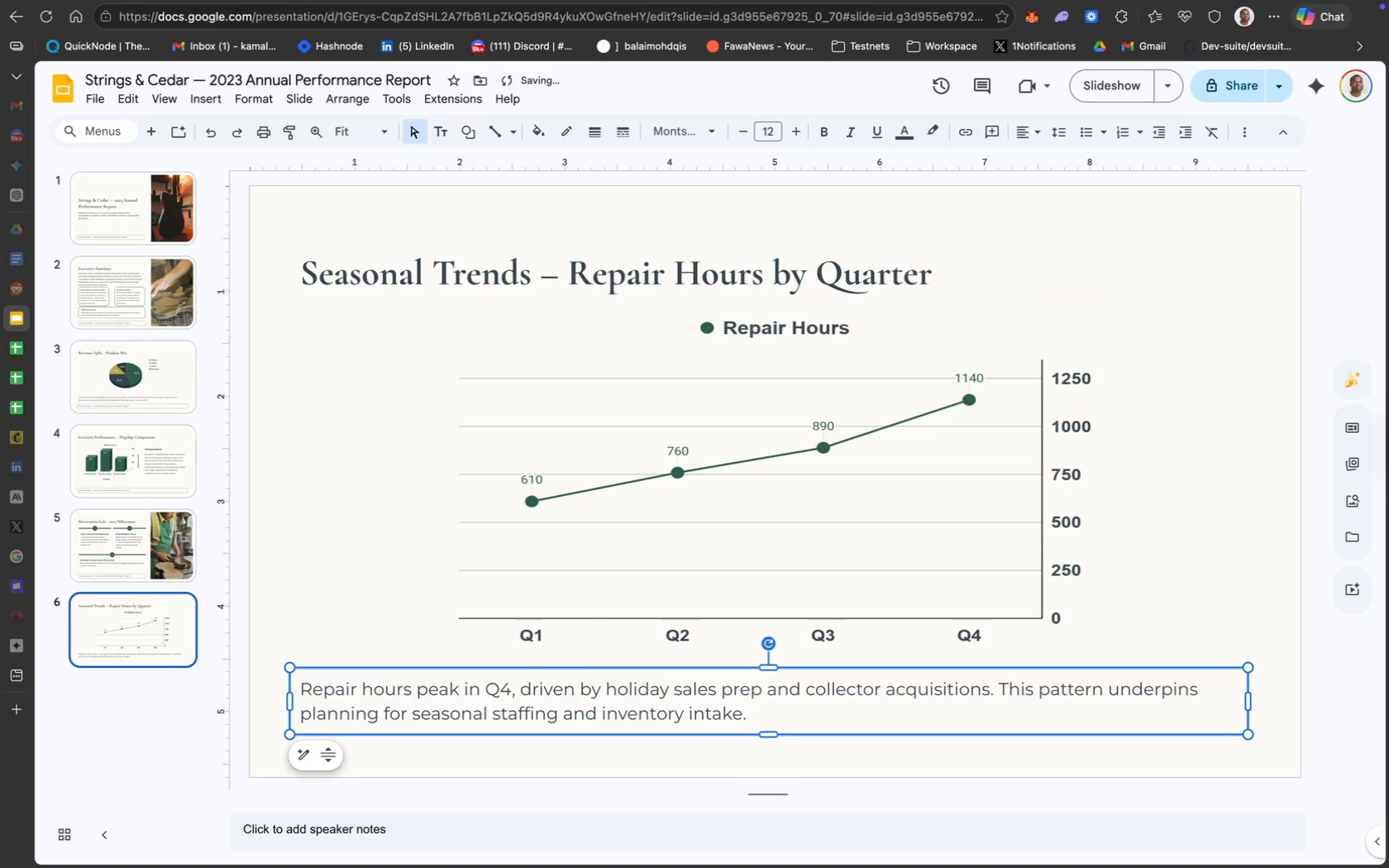 
key(ArrowUp)
 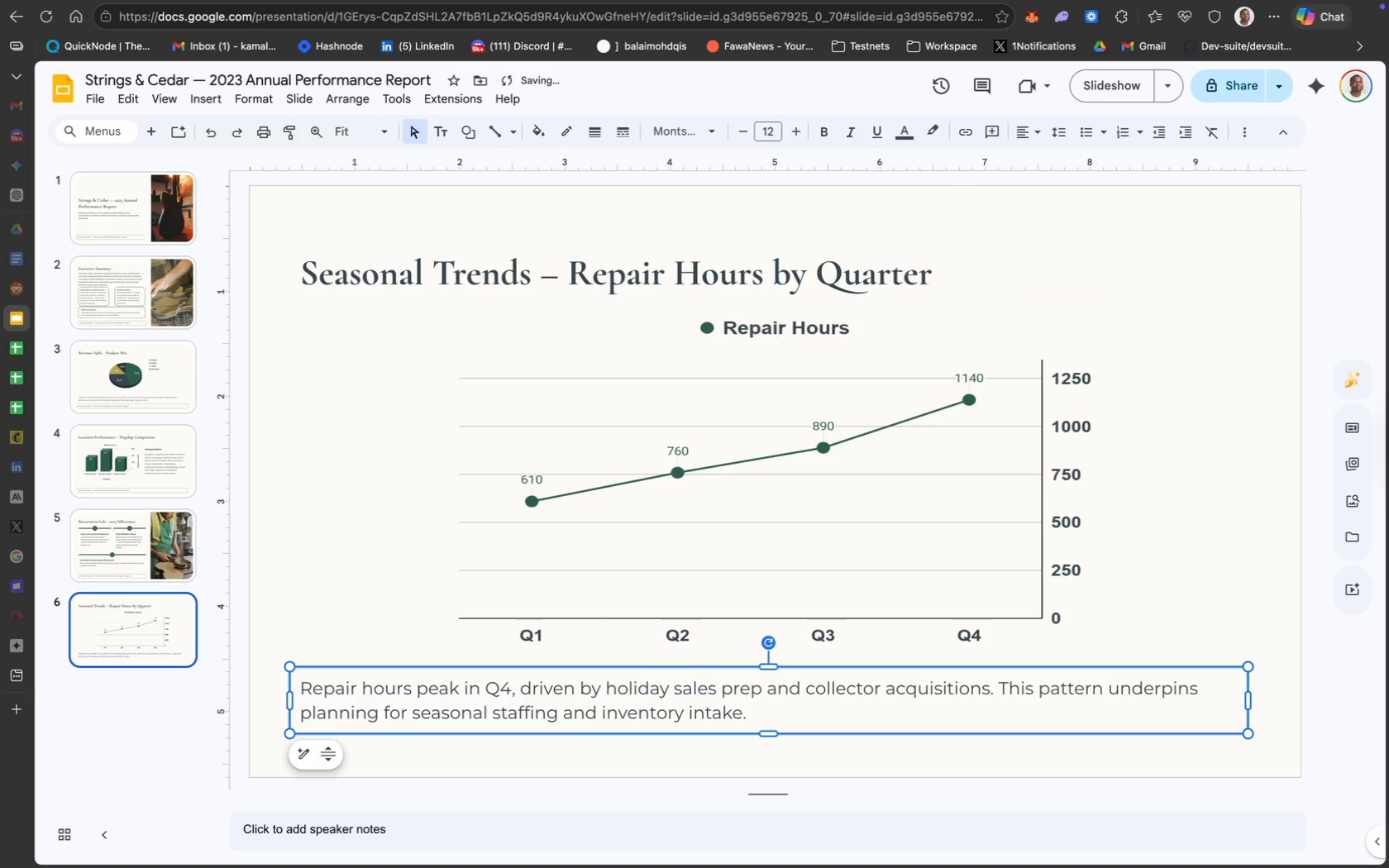 
key(ArrowUp)
 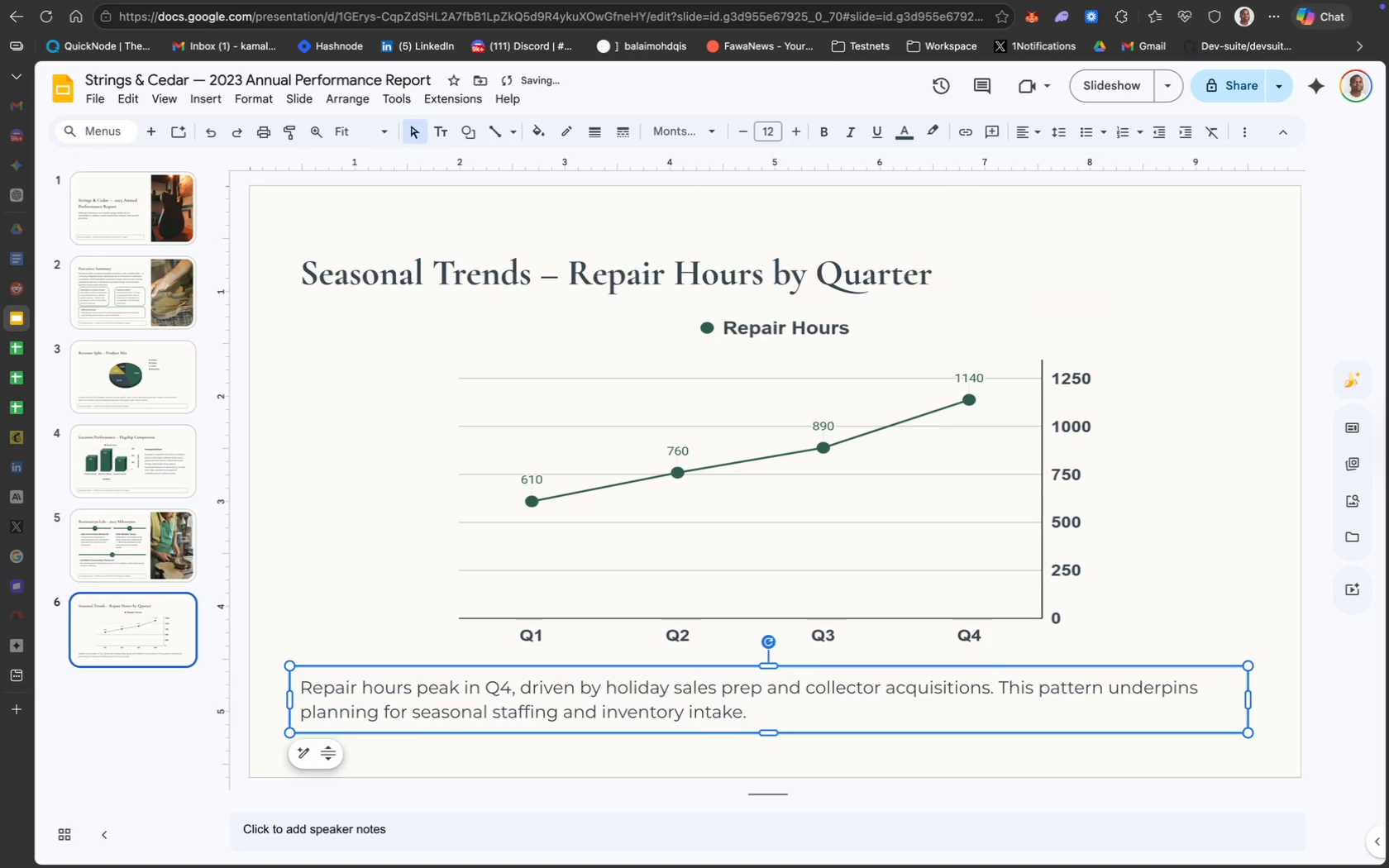 
key(ArrowUp)
 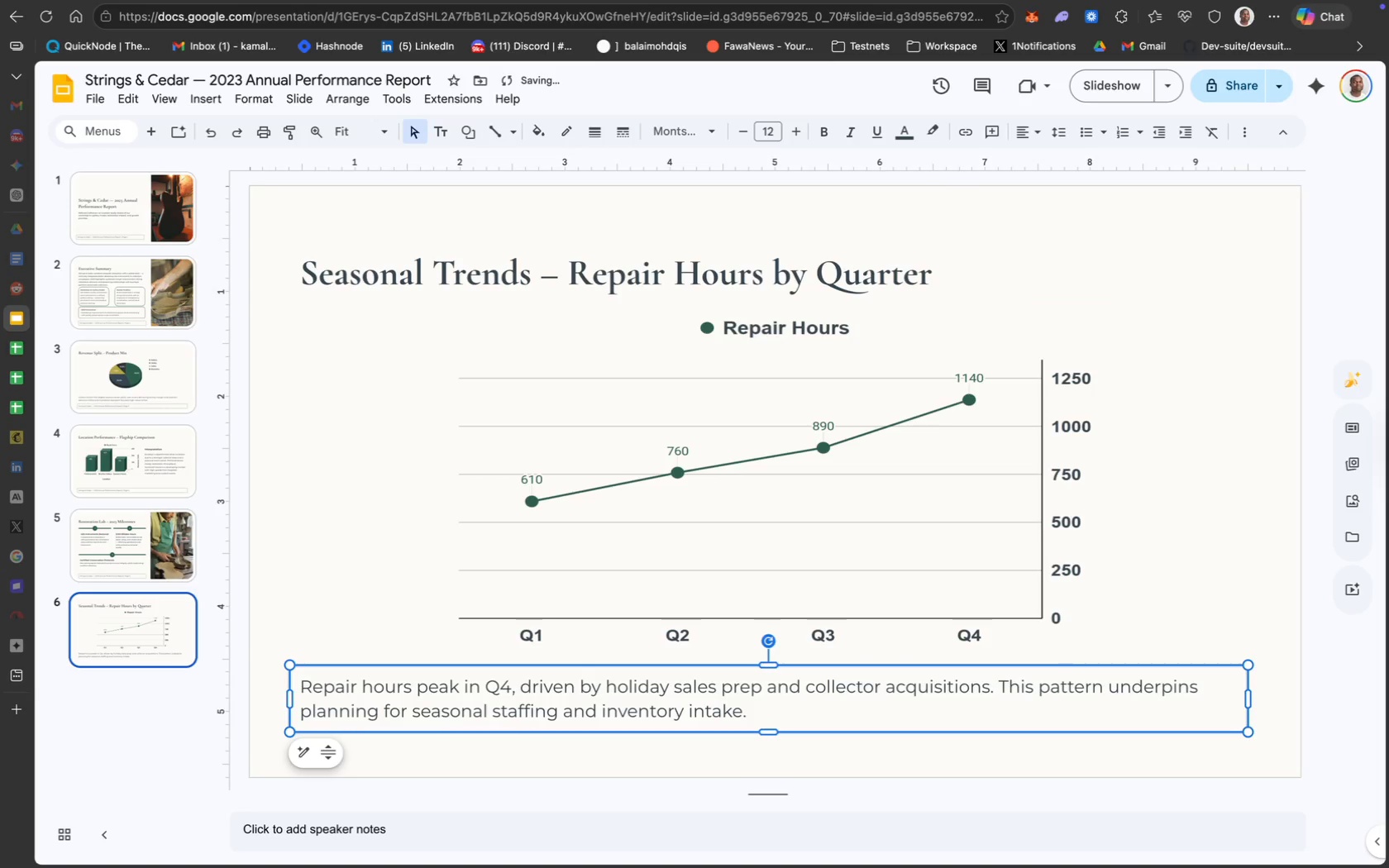 
key(ArrowUp)
 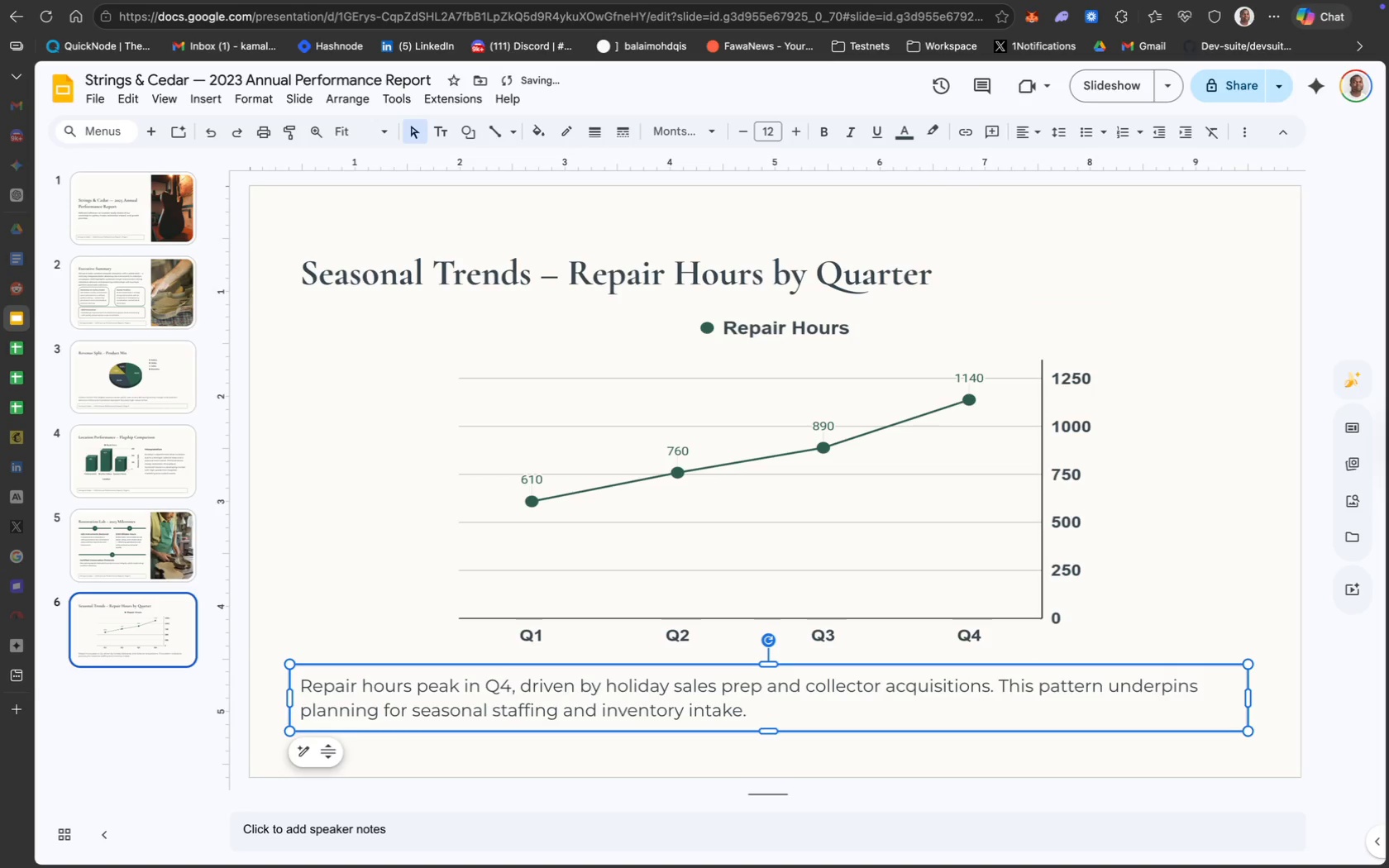 
key(ArrowUp)
 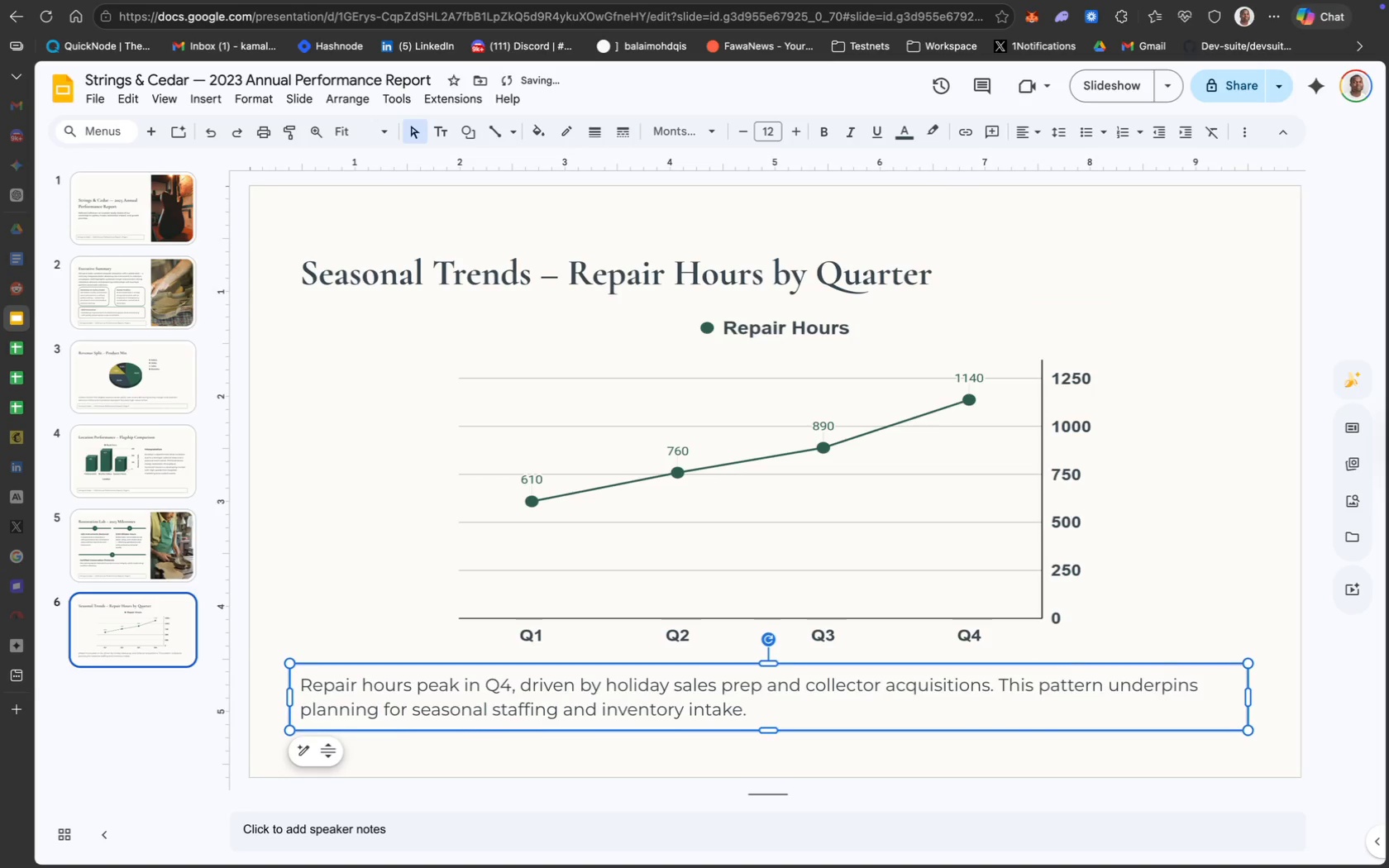 
key(ArrowUp)
 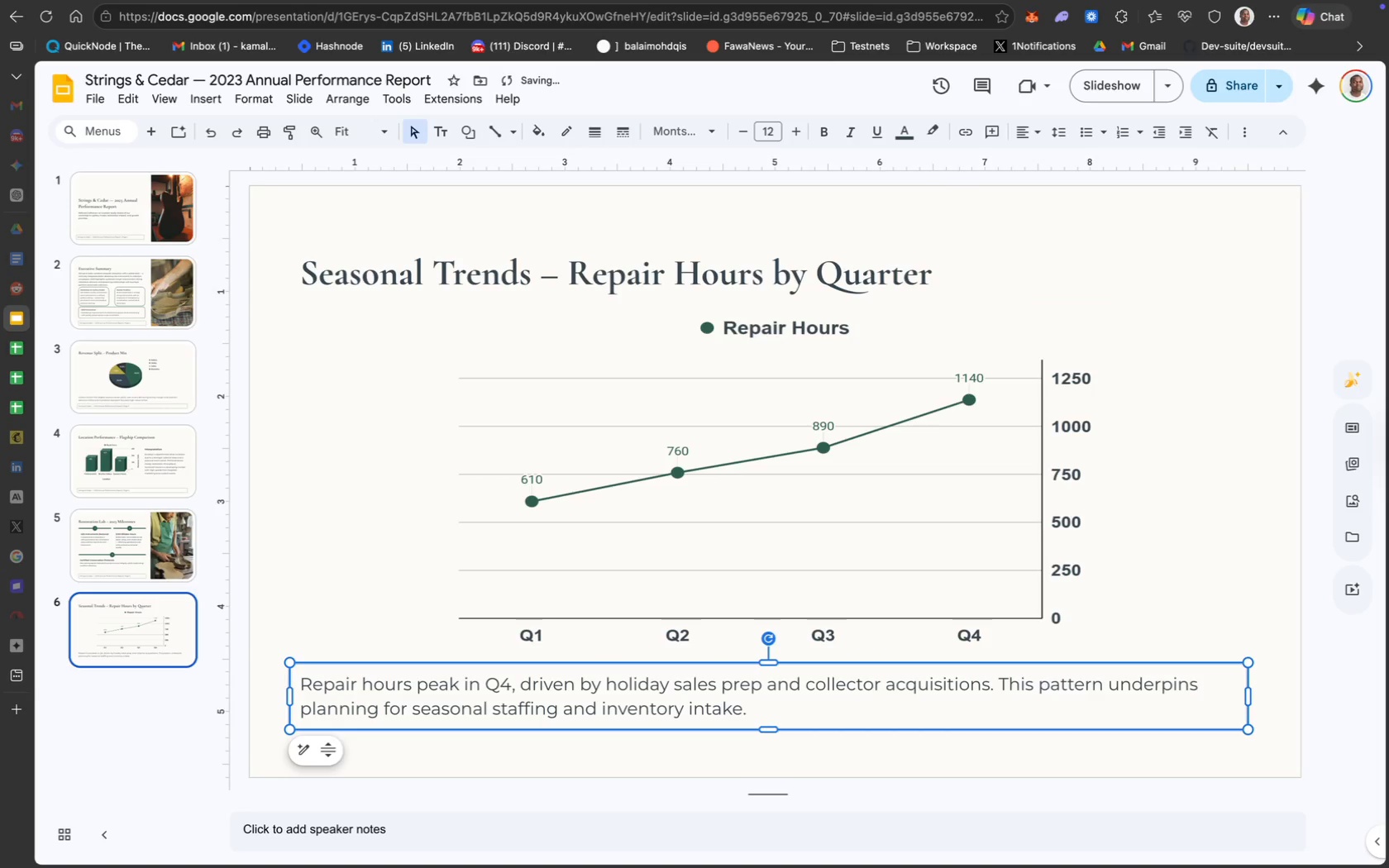 
key(ArrowUp)
 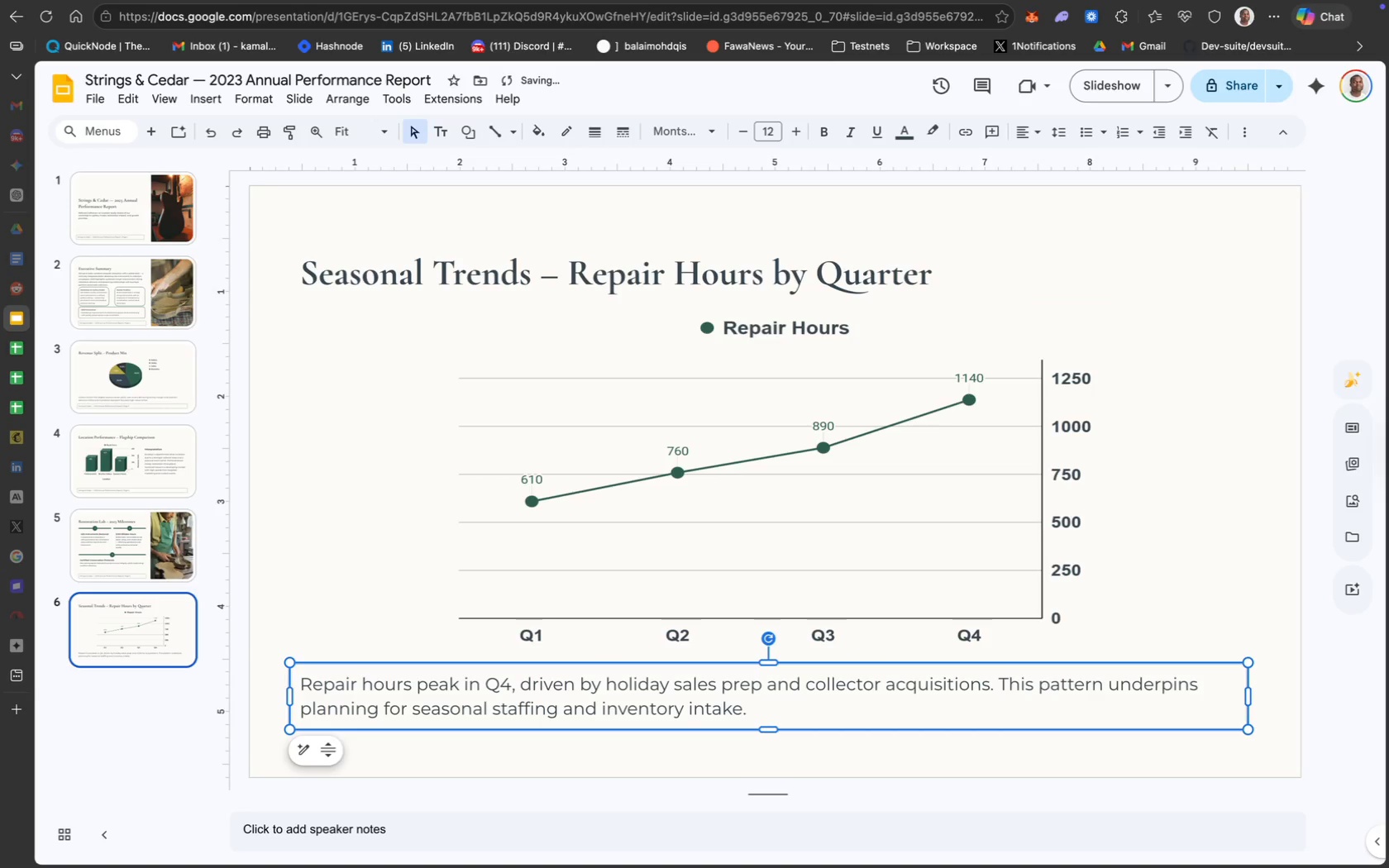 
key(ArrowUp)
 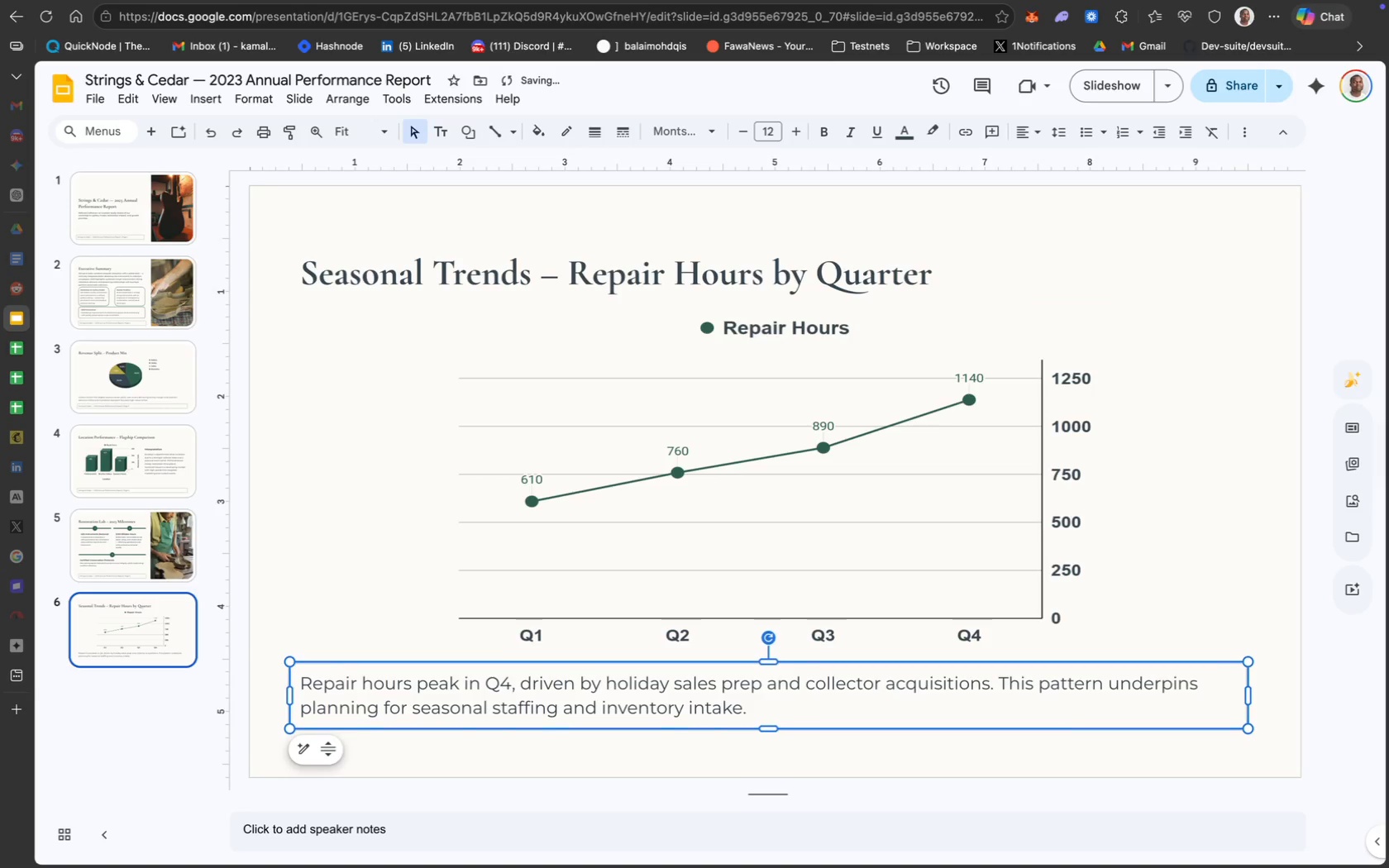 
key(ArrowUp)
 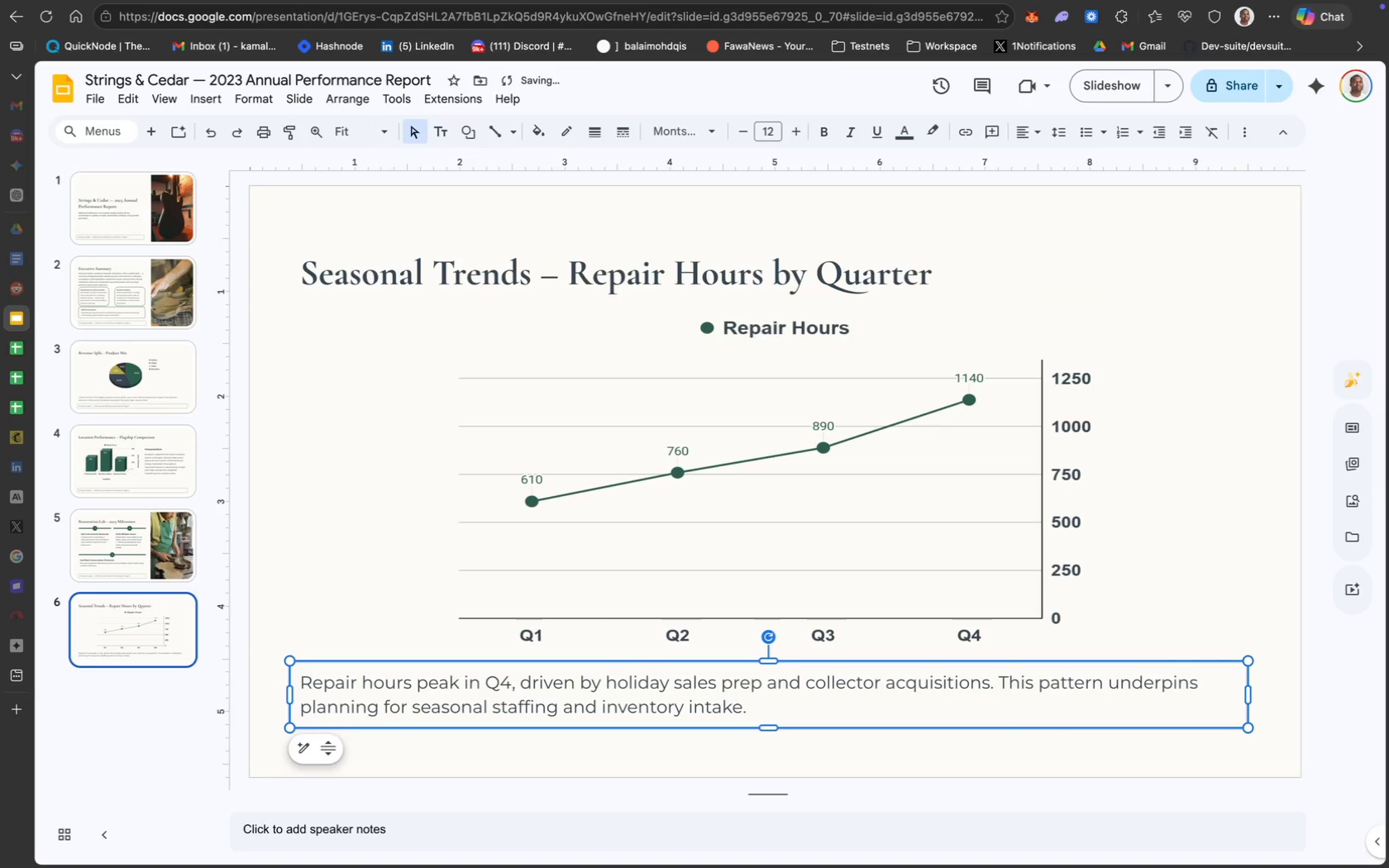 
key(ArrowUp)
 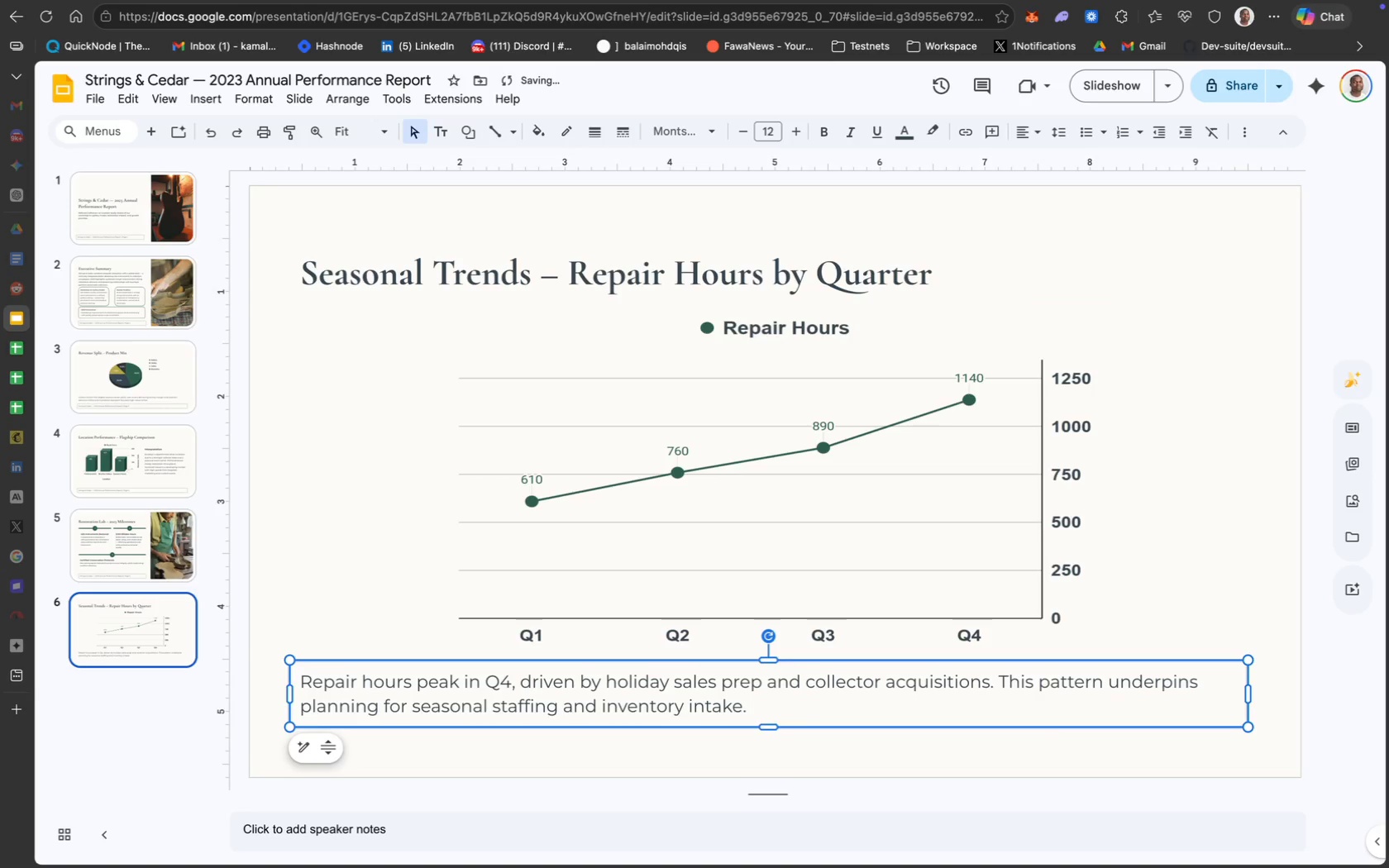 
key(ArrowUp)
 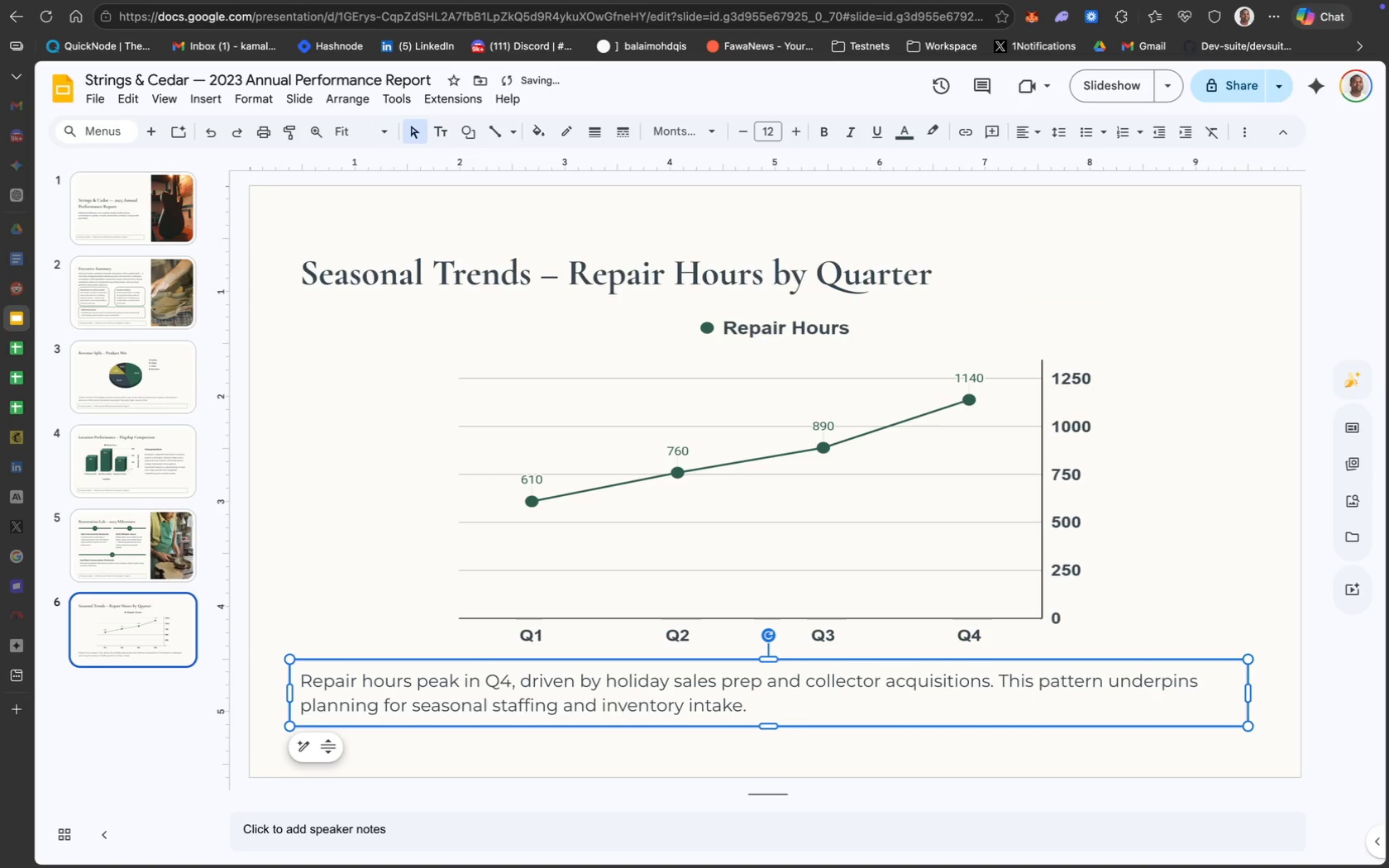 
key(ArrowUp)
 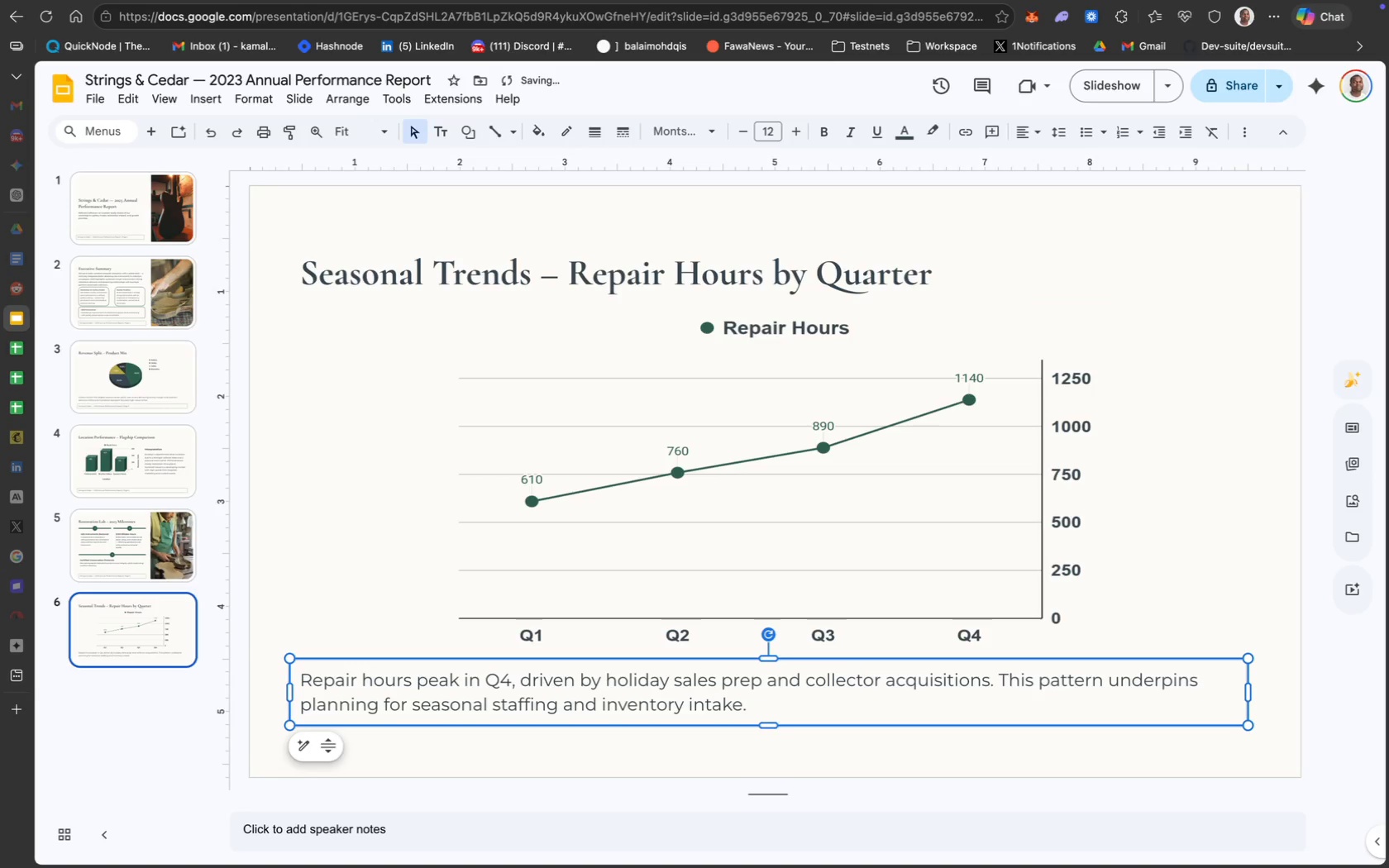 
key(ArrowUp)
 